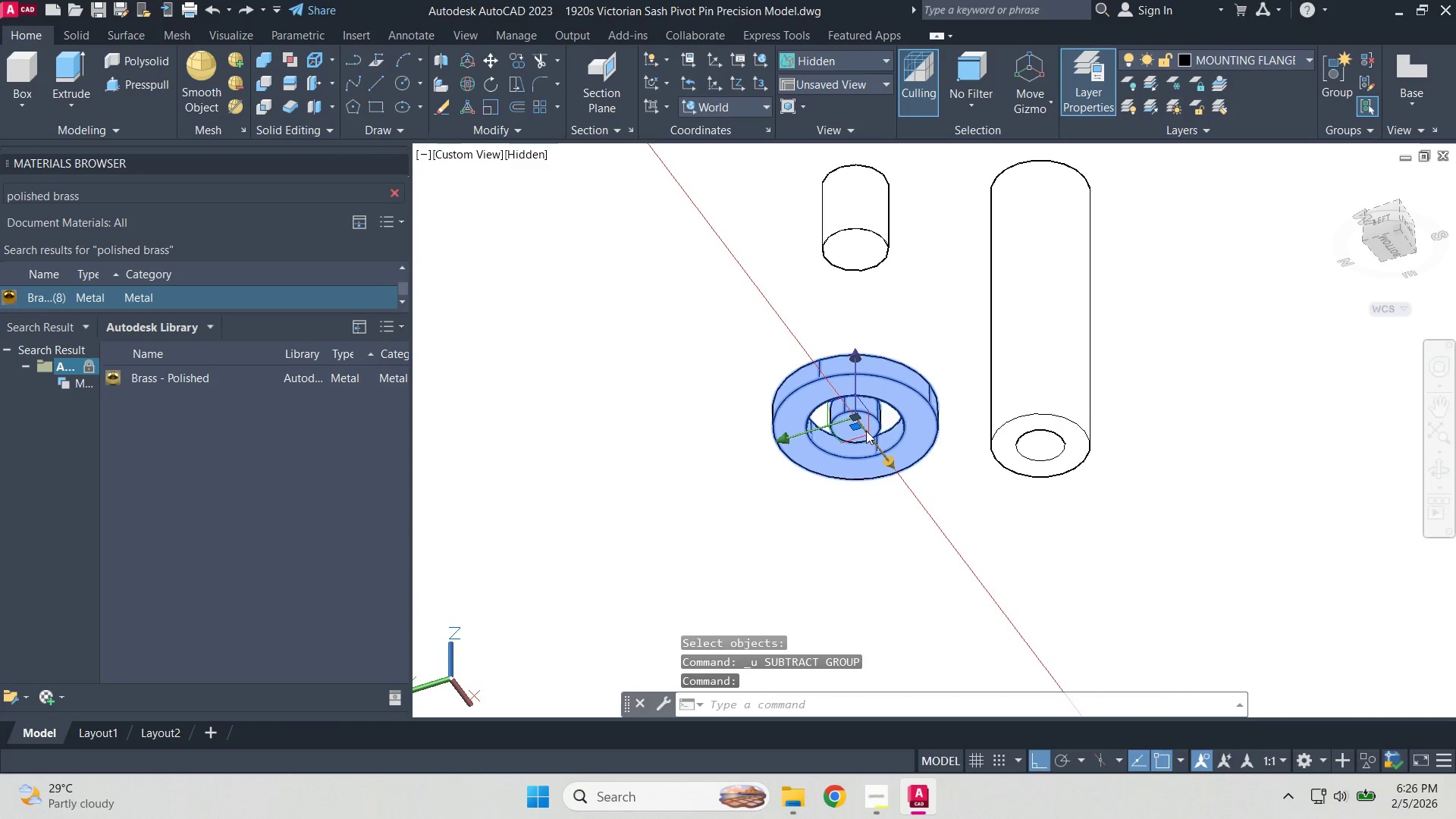 
key(Control+Z)
 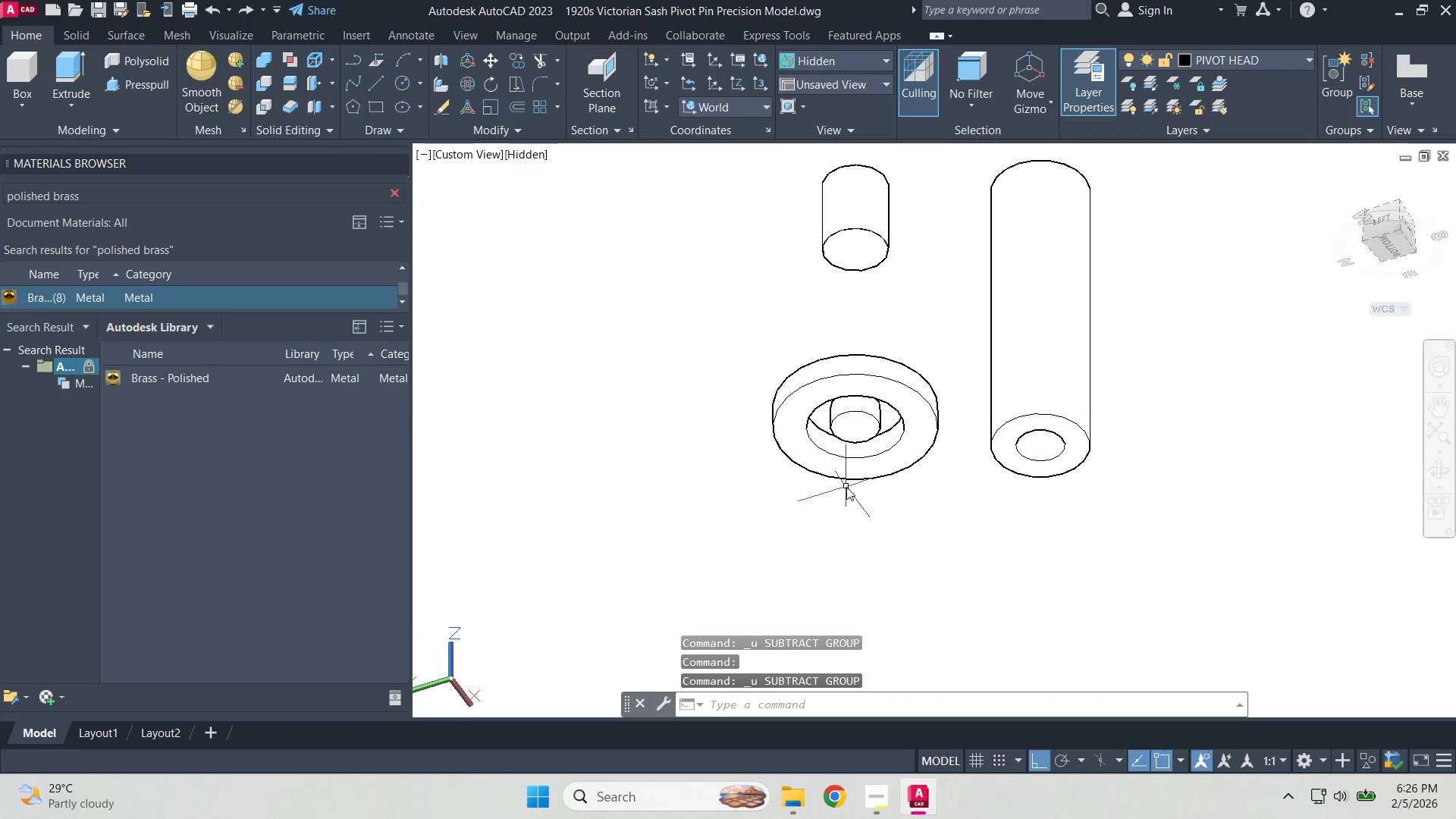 
key(Control+Z)
 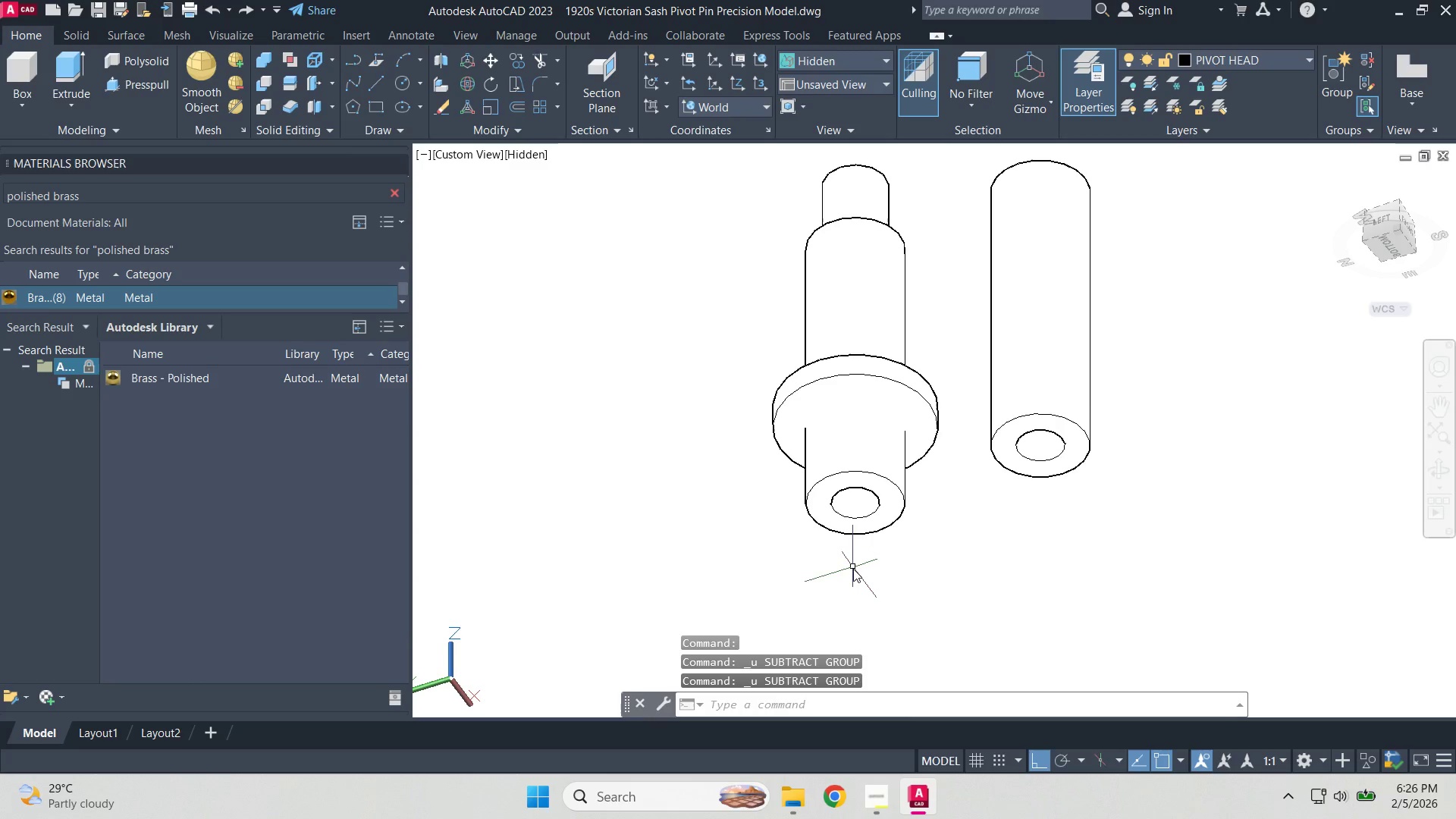 
hold_key(key=ShiftLeft, duration=1.52)
 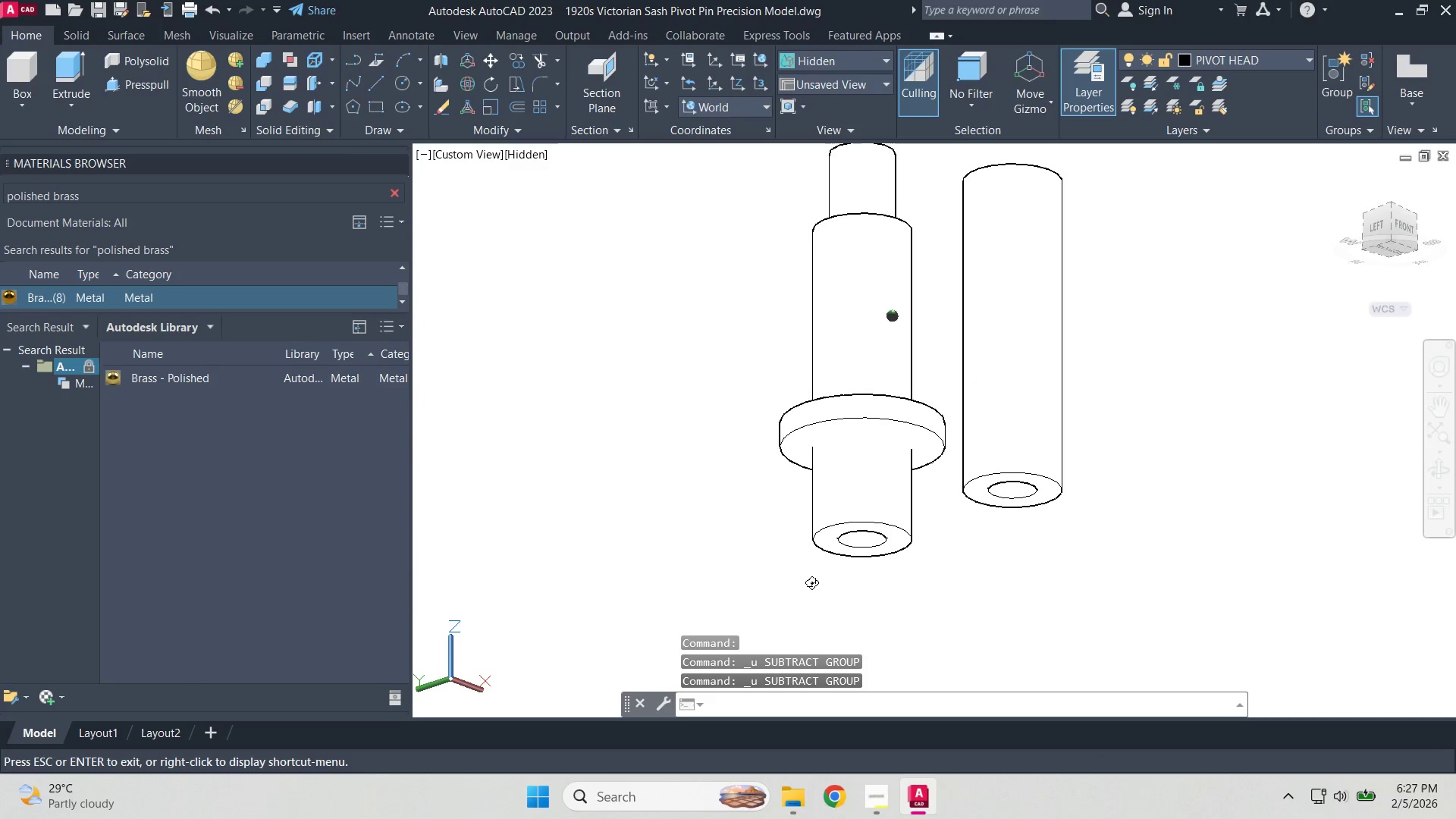 
hold_key(key=ShiftLeft, duration=0.78)
 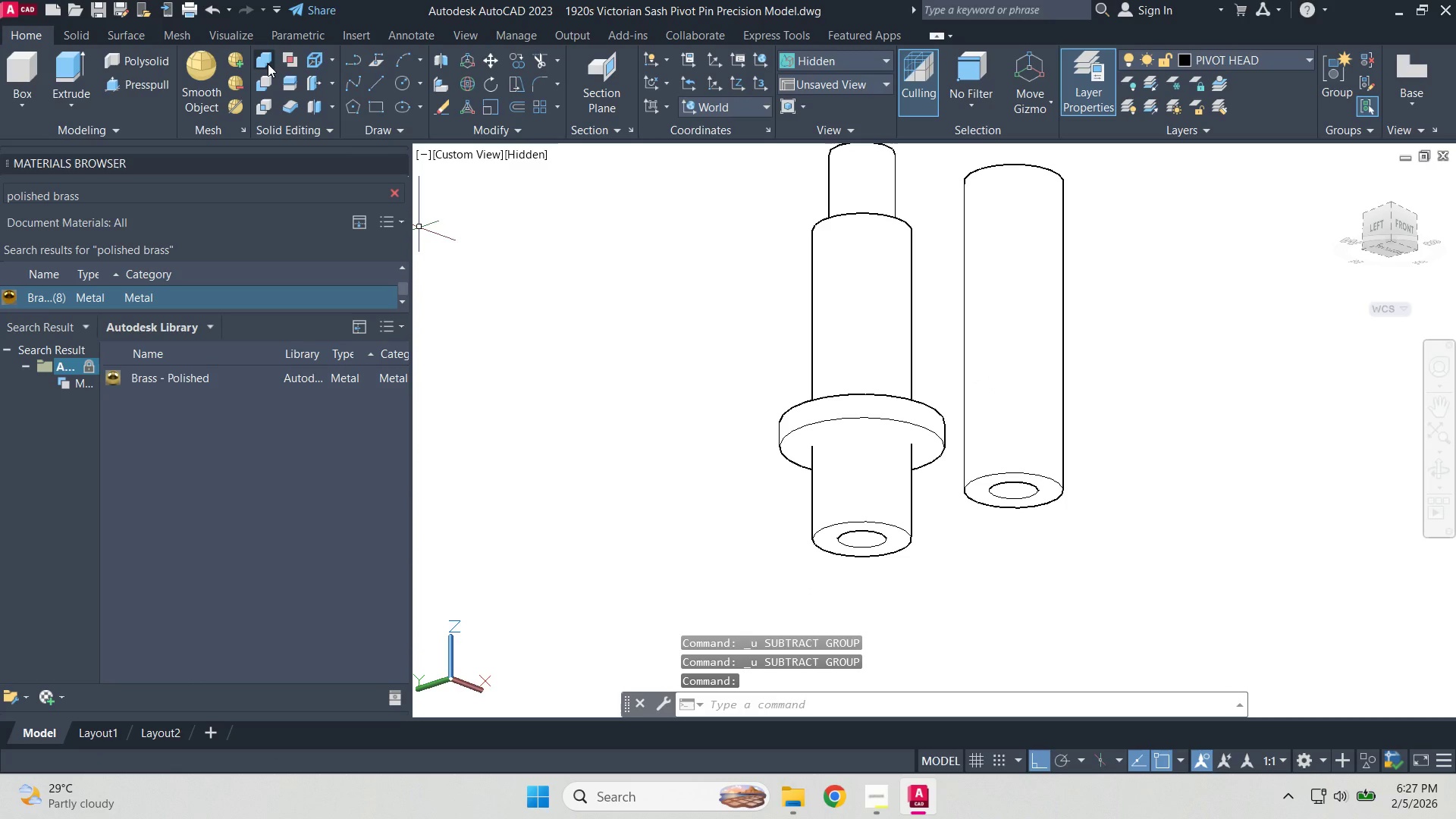 
key(Escape)
 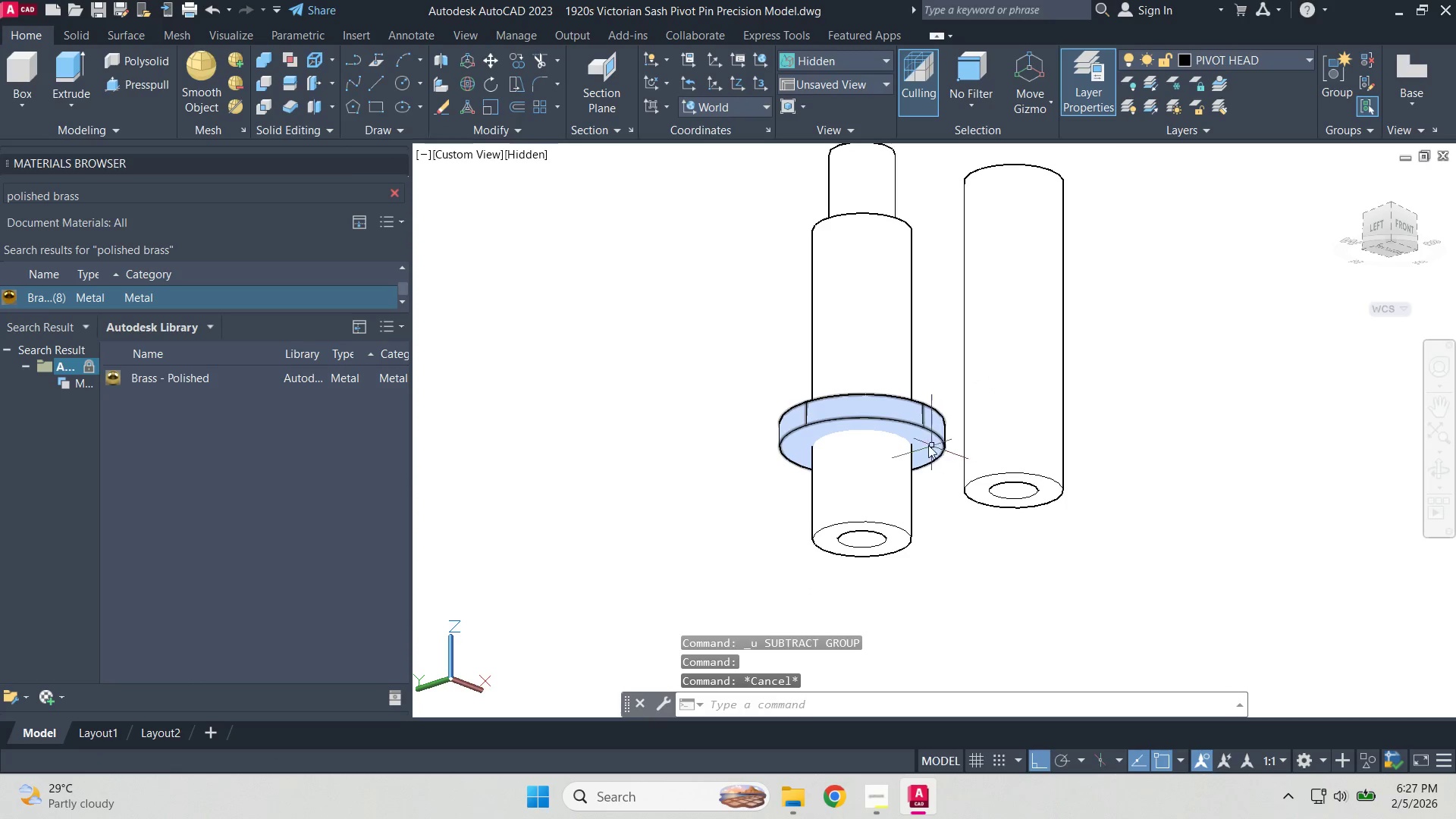 
left_click([266, 65])
 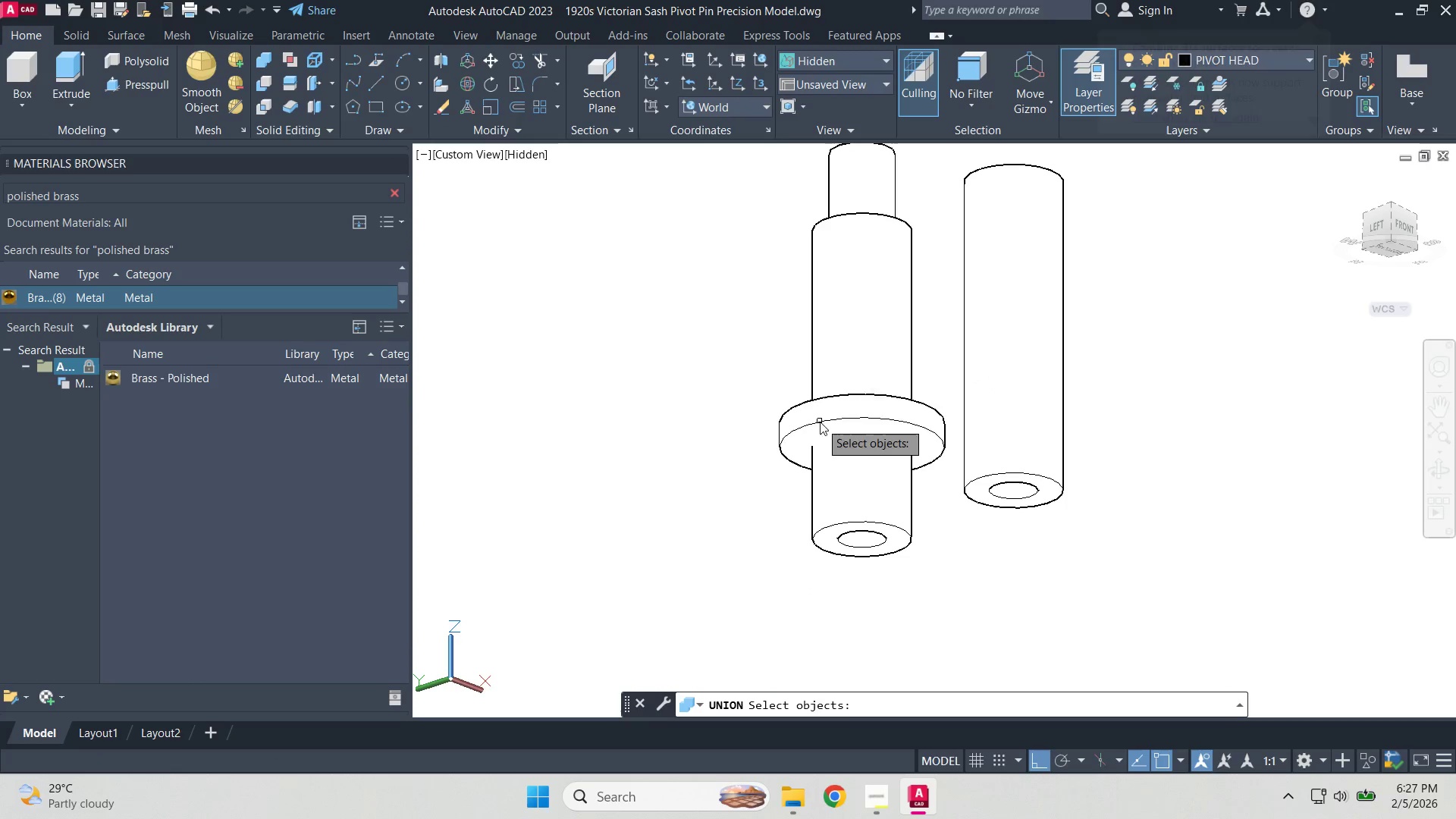 
left_click([826, 411])
 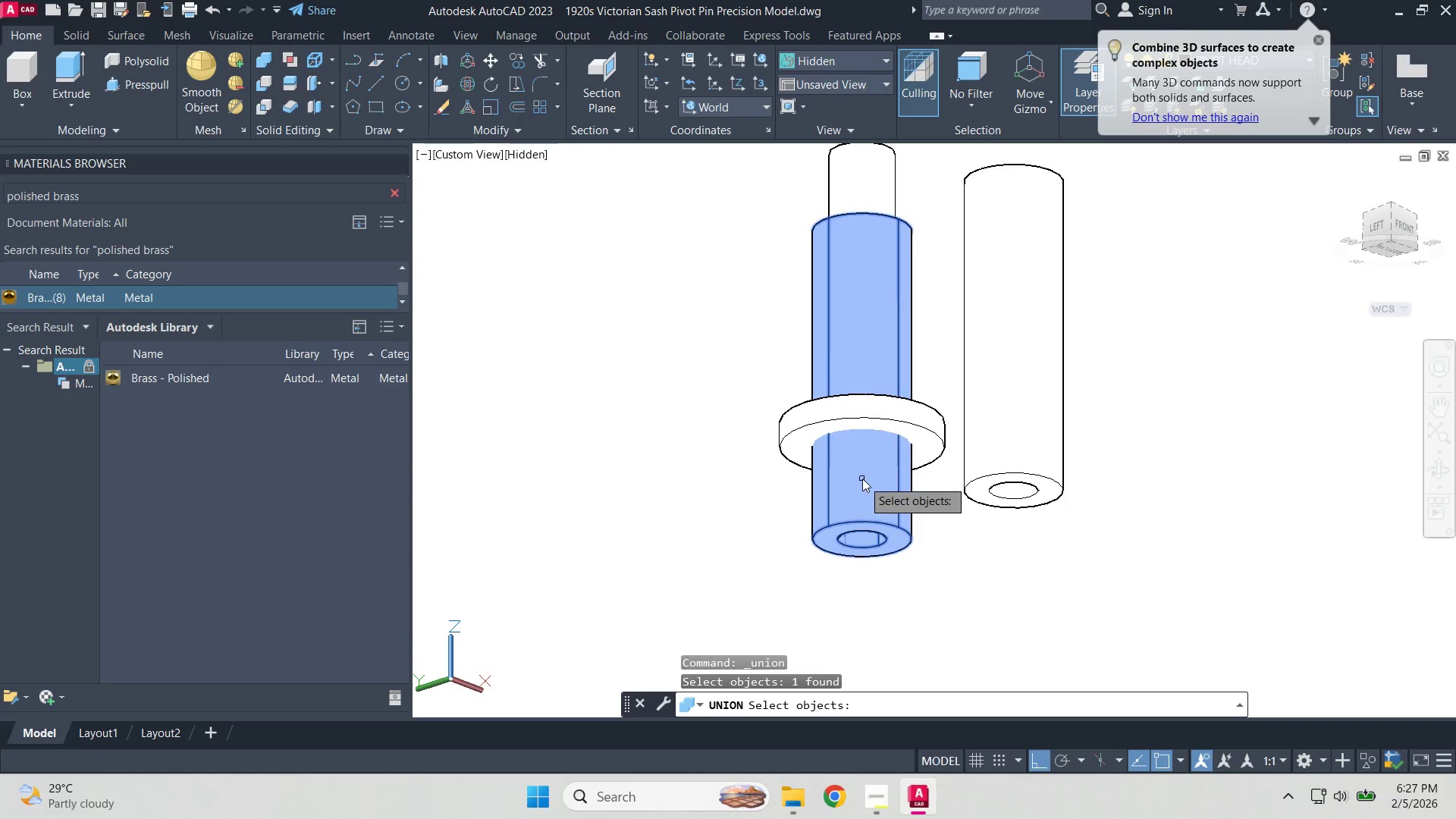 
left_click([869, 414])
 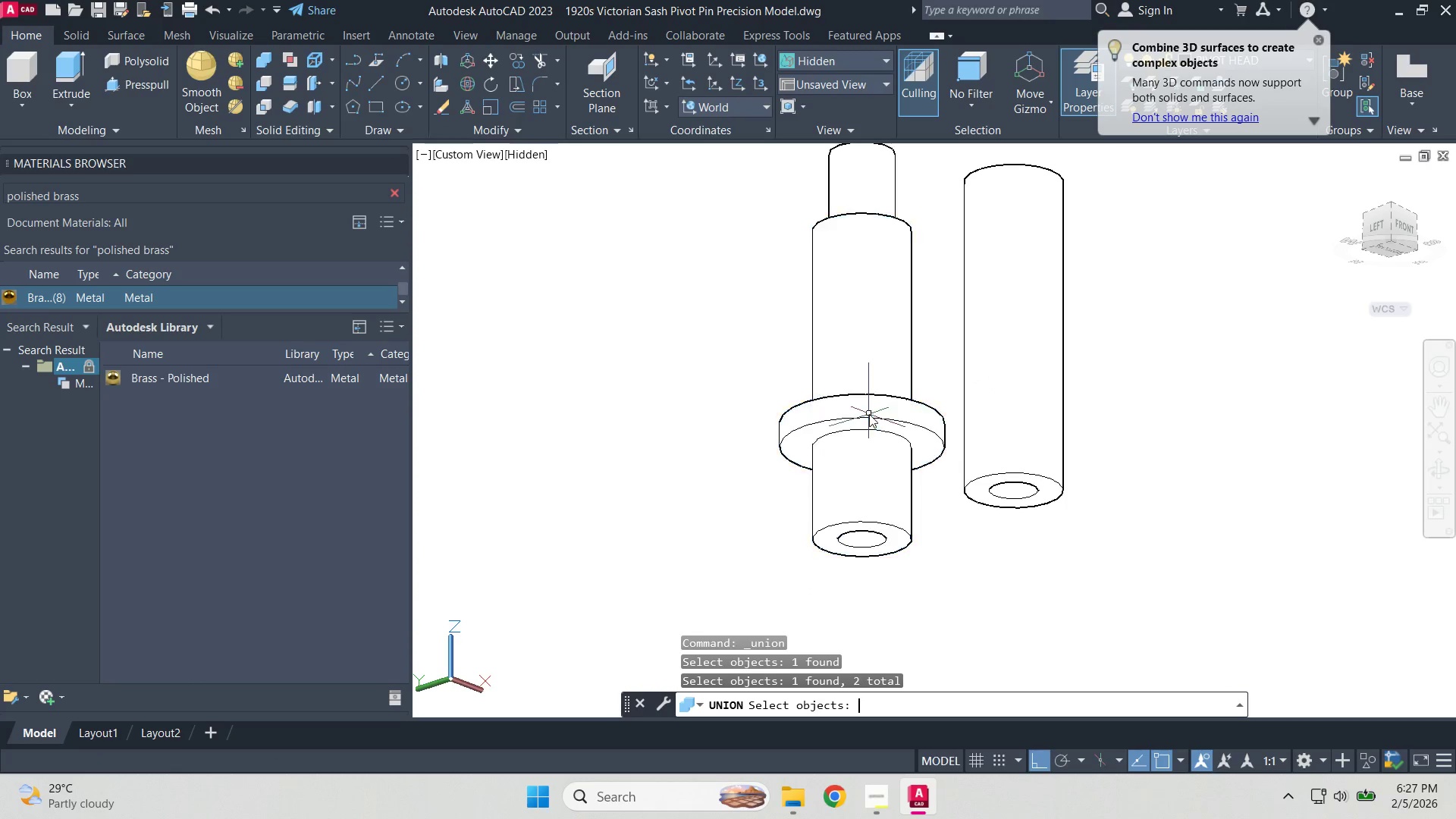 
key(Space)
 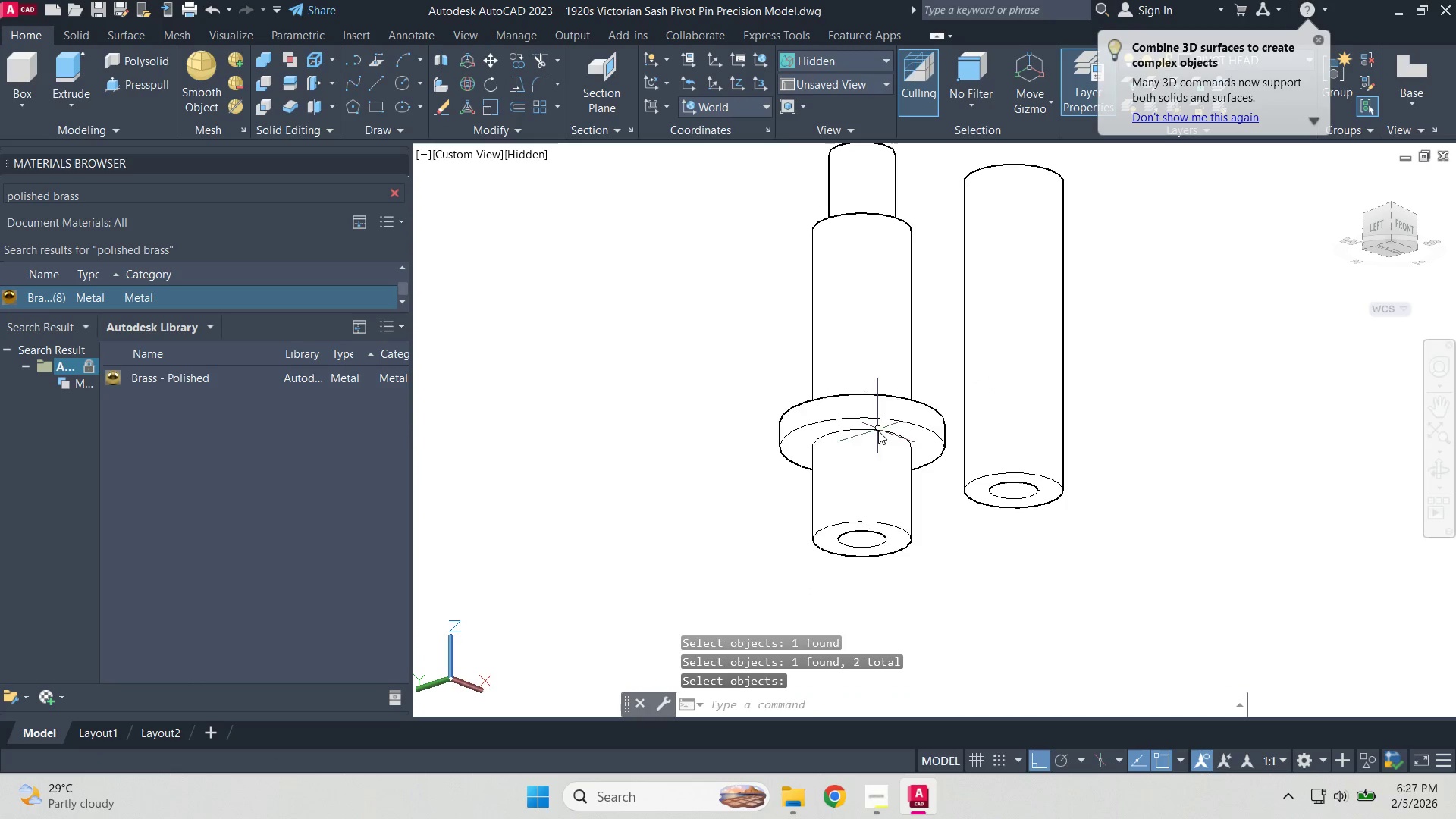 
key(Escape)
 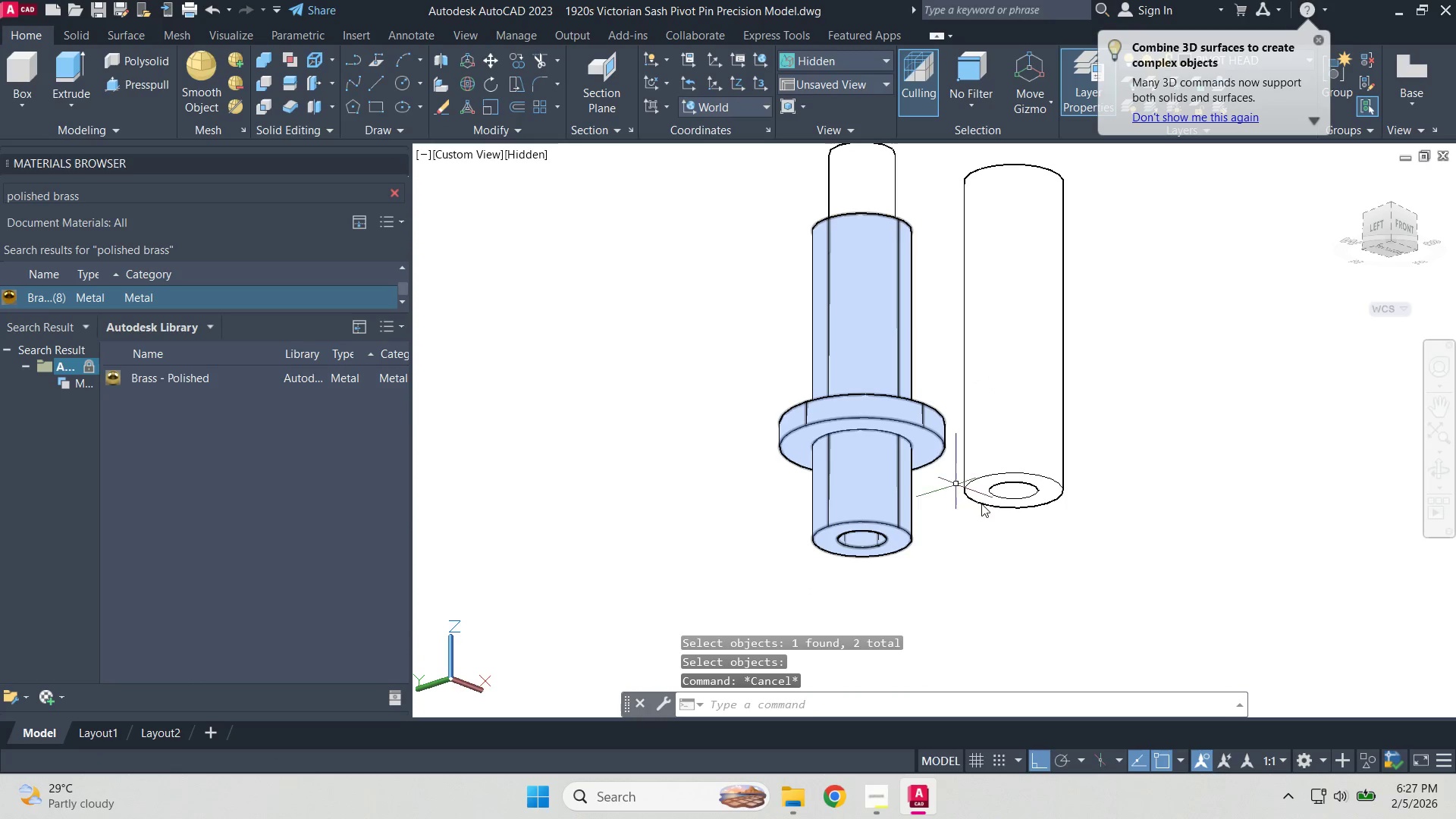 
hold_key(key=ShiftLeft, duration=1.52)
 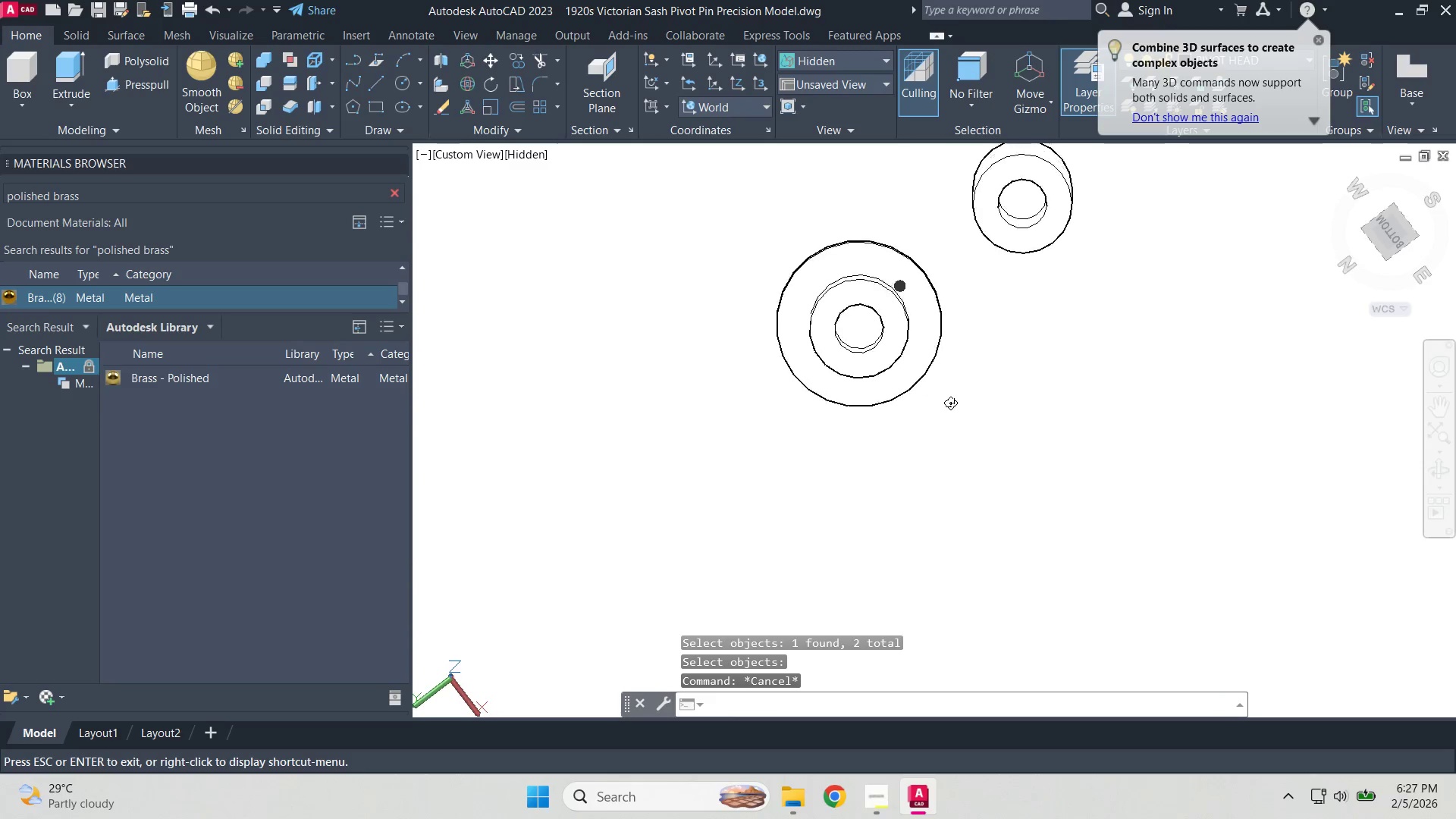 
hold_key(key=ShiftLeft, duration=1.25)
 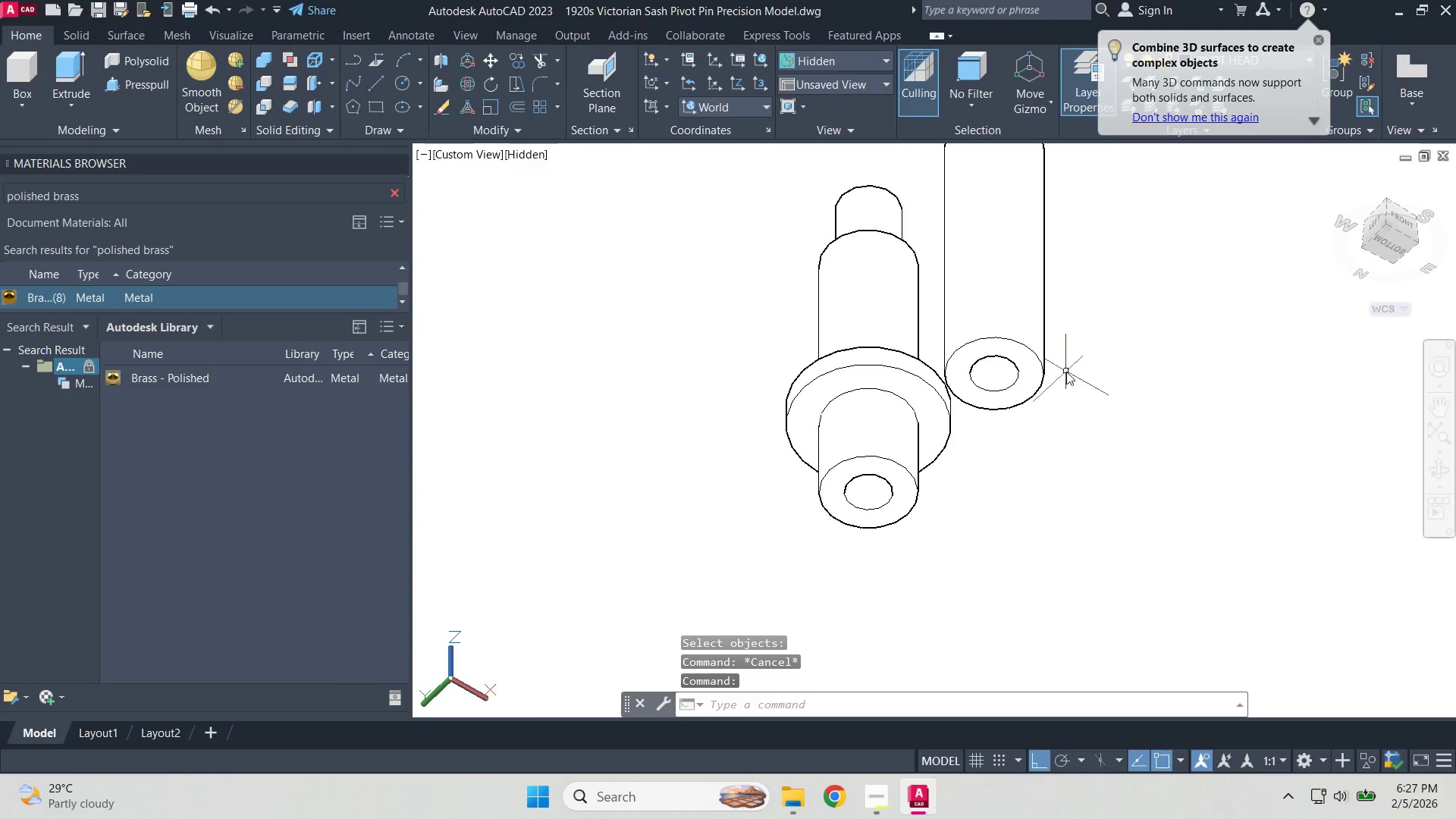 
left_click_drag(start_coordinate=[1073, 398], to_coordinate=[1039, 374])
 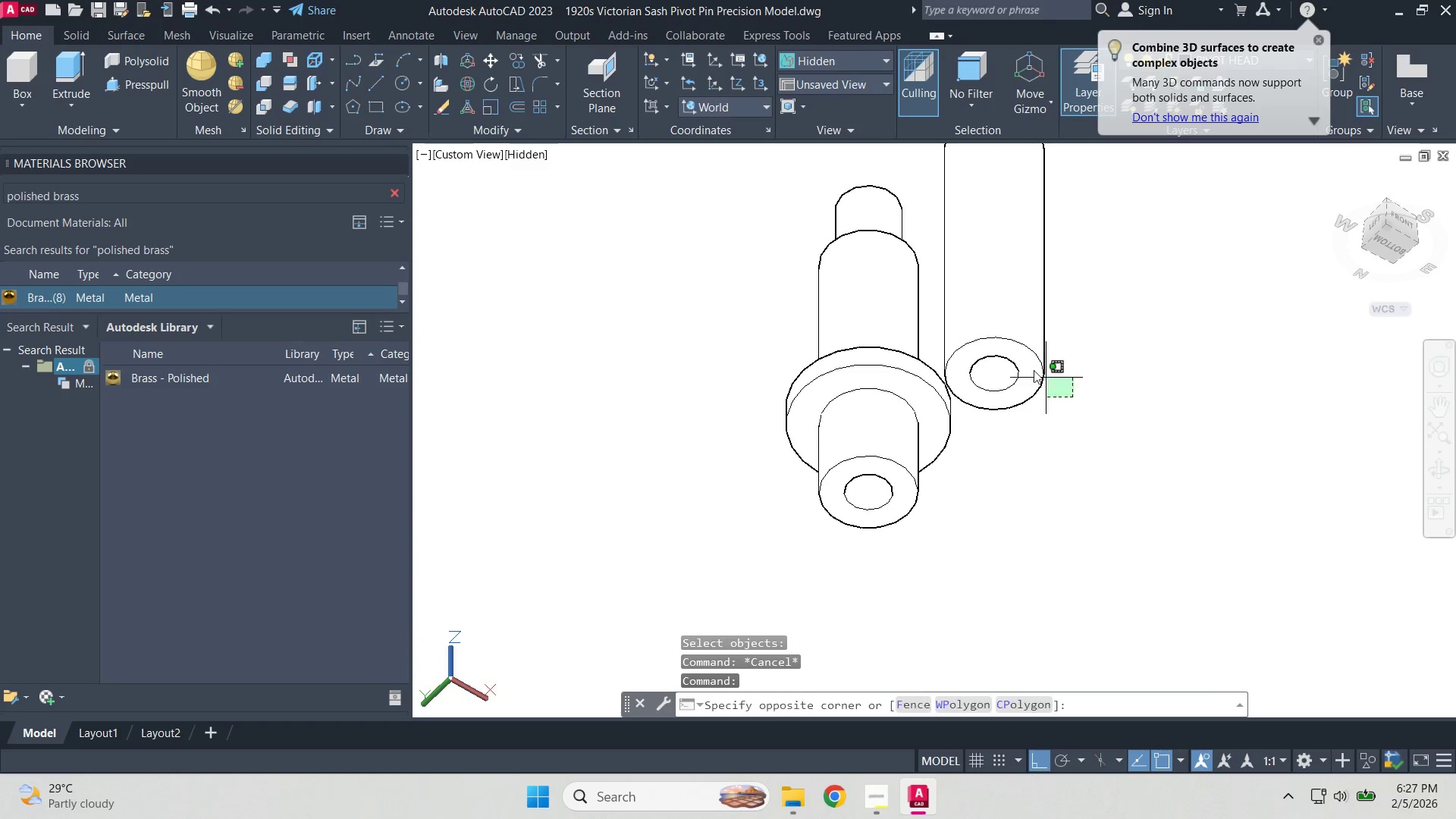 
double_click([1003, 333])
 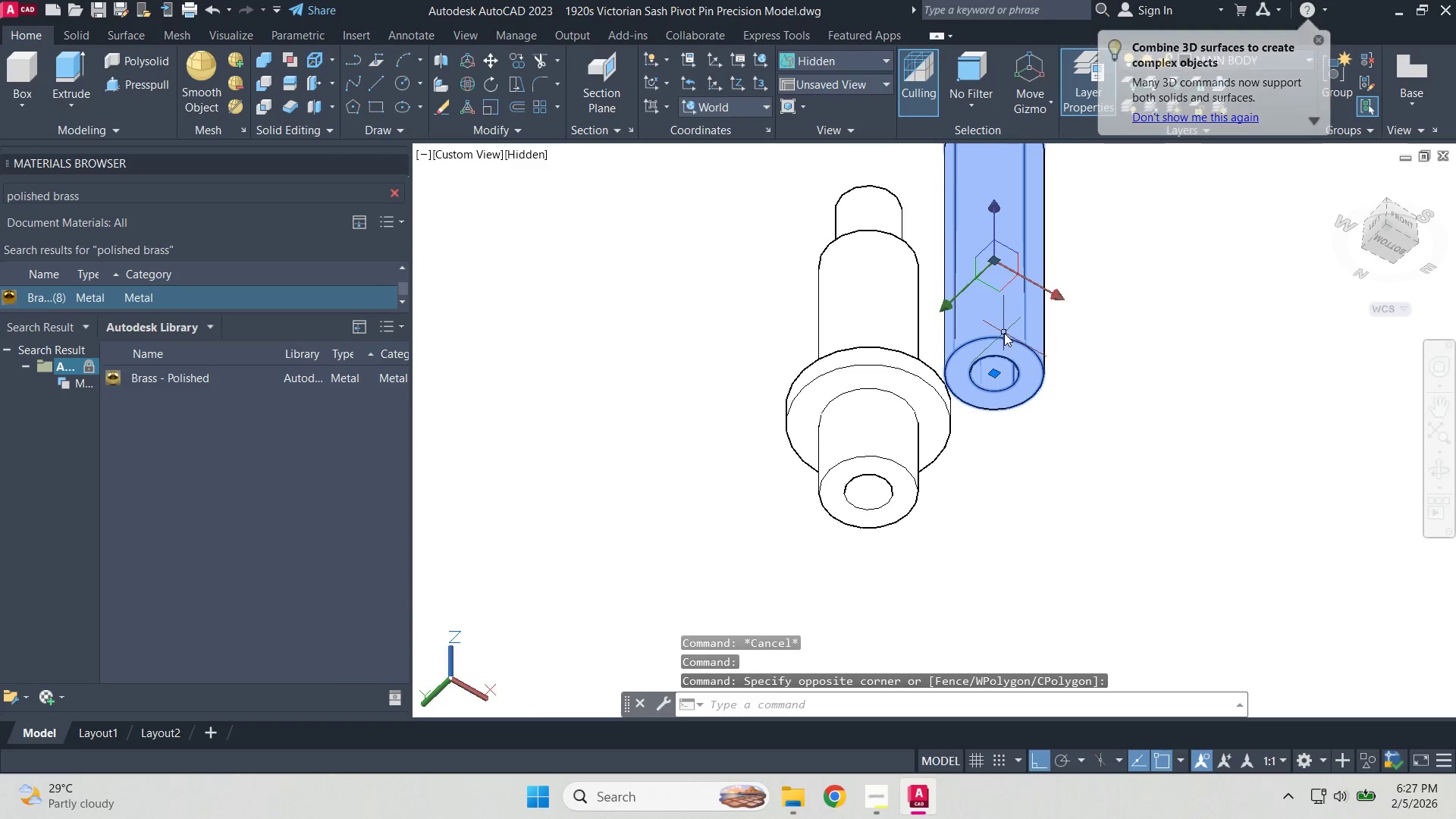 
key(E)
 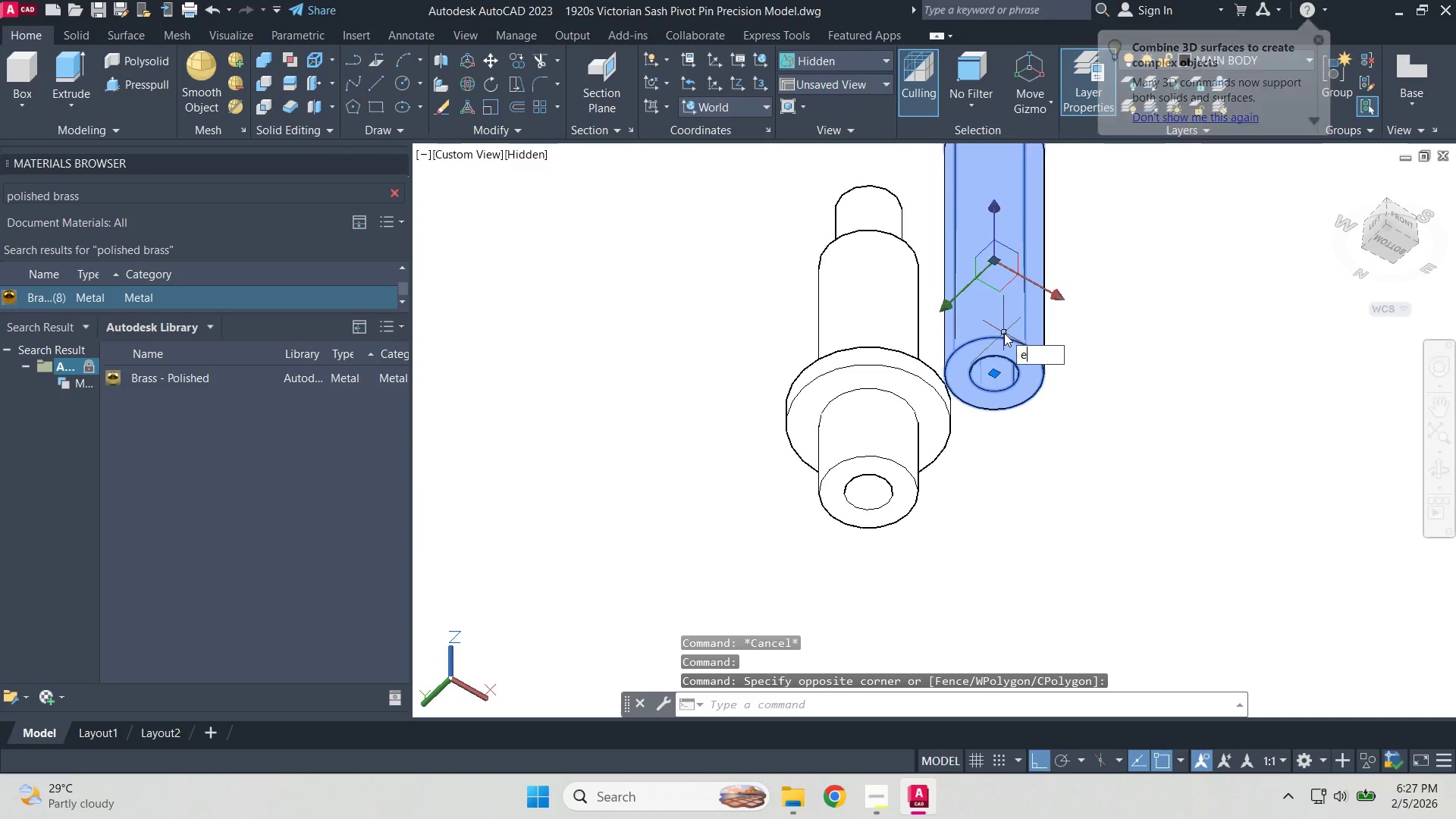 
key(Enter)
 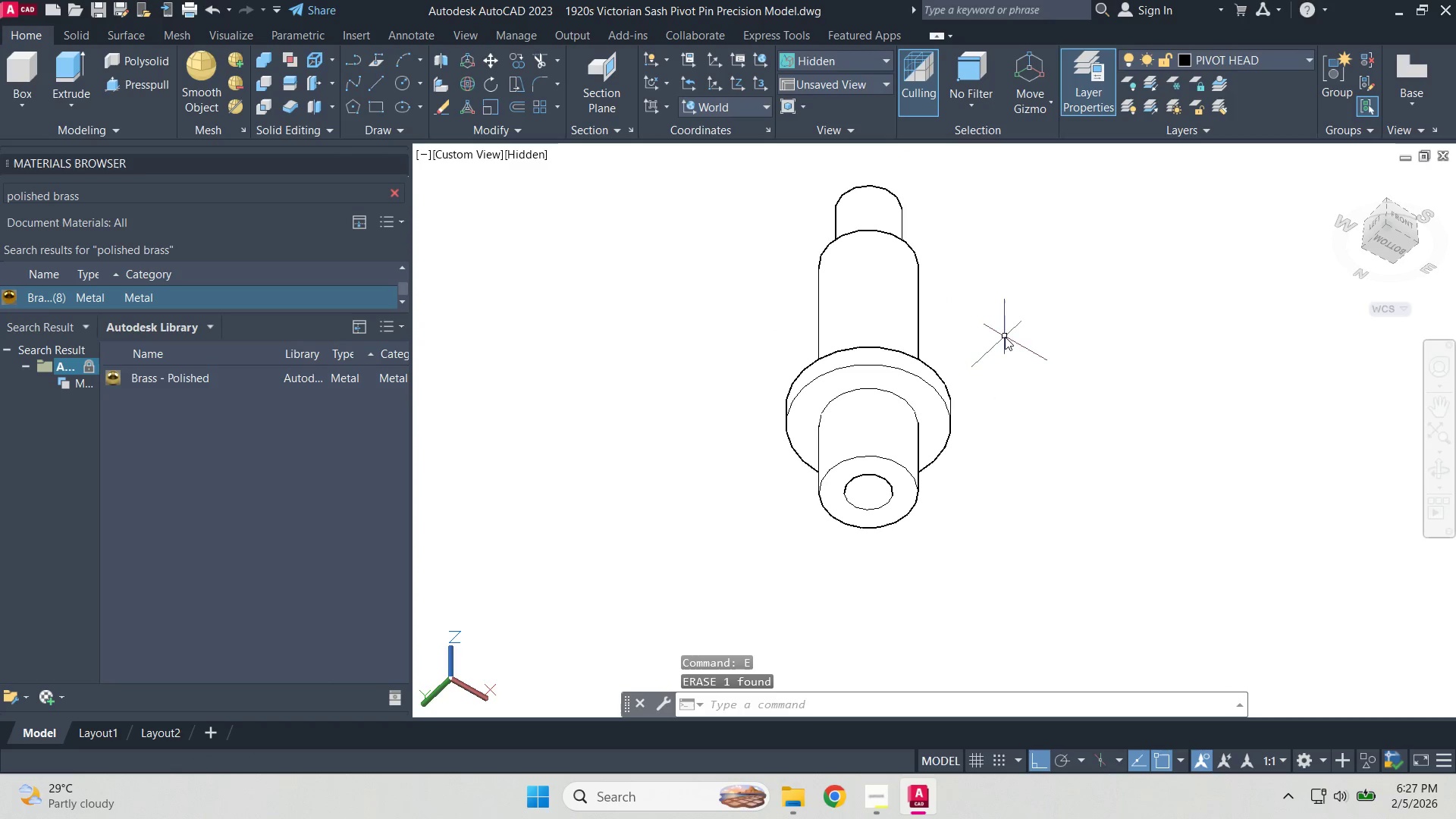 
key(Escape)
 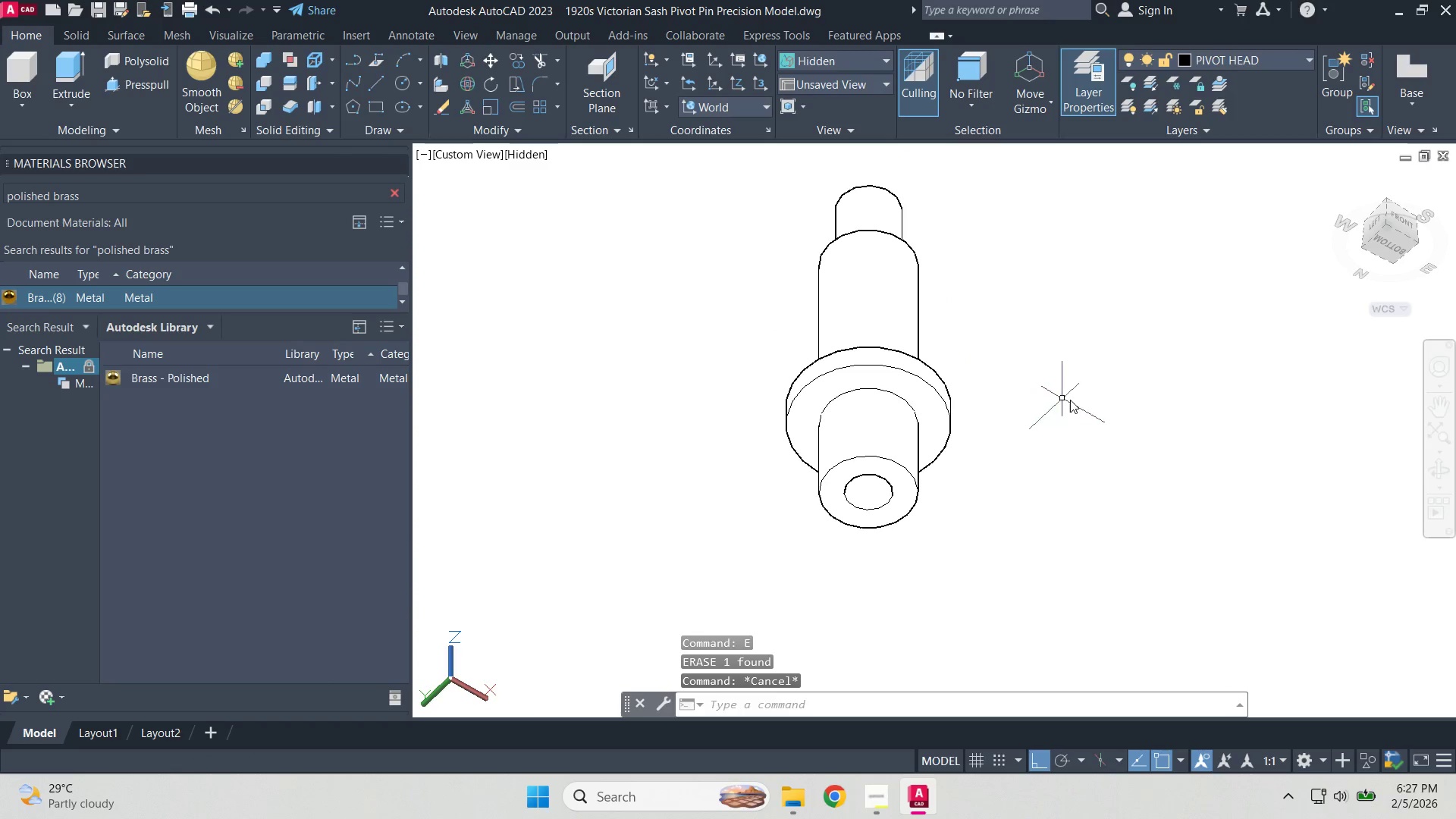 
key(C)
 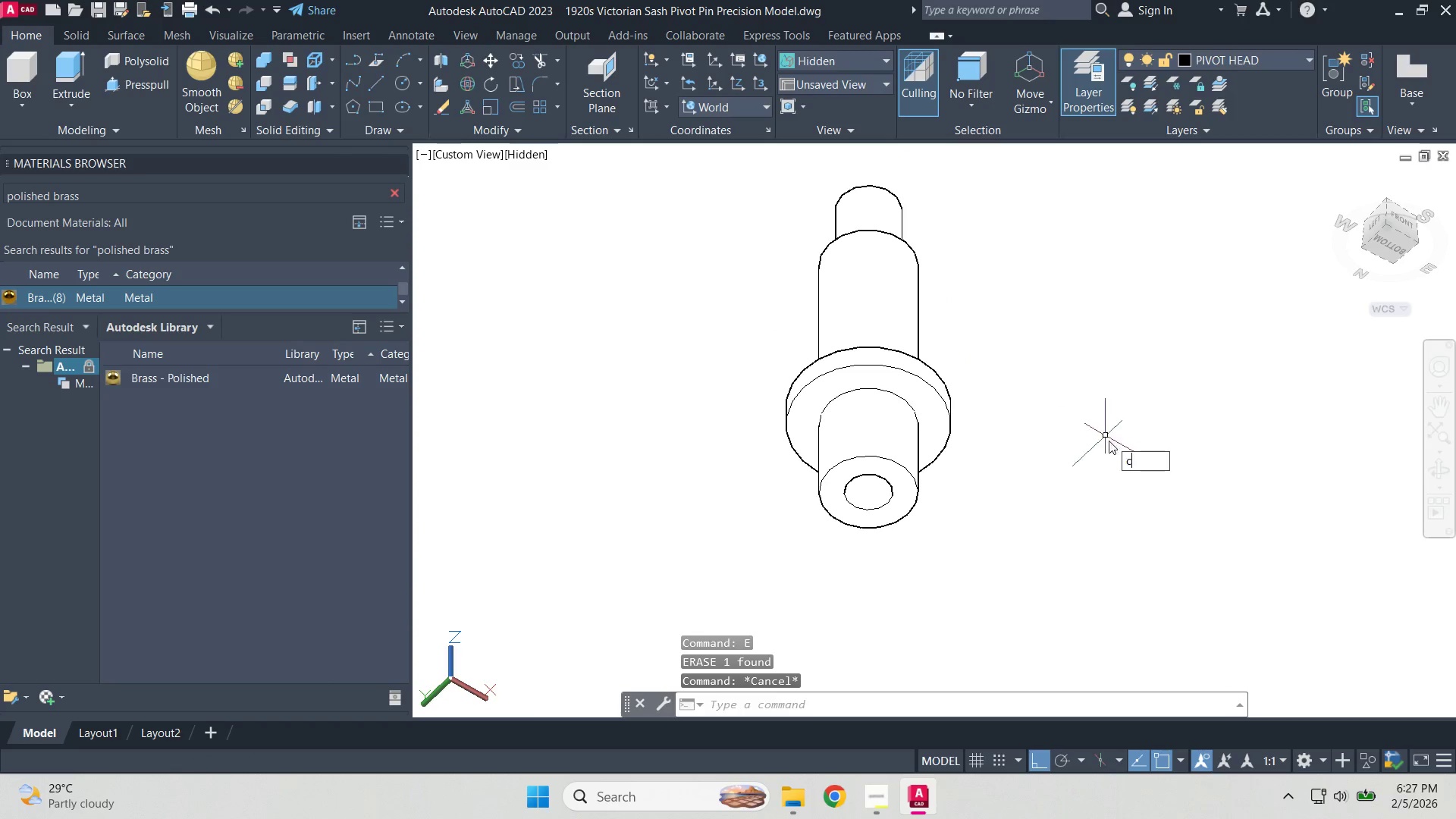 
key(Space)
 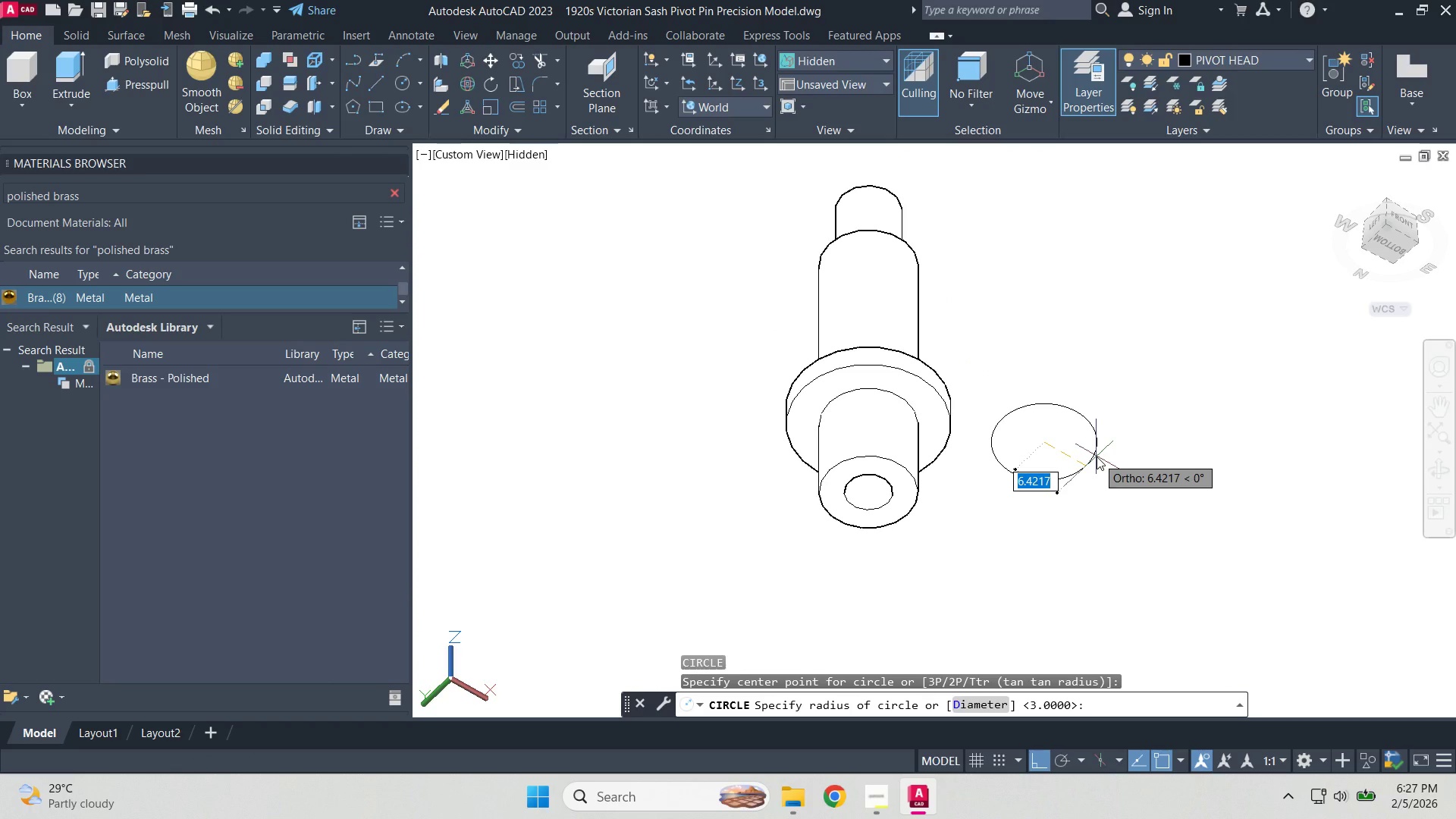 
key(3)
 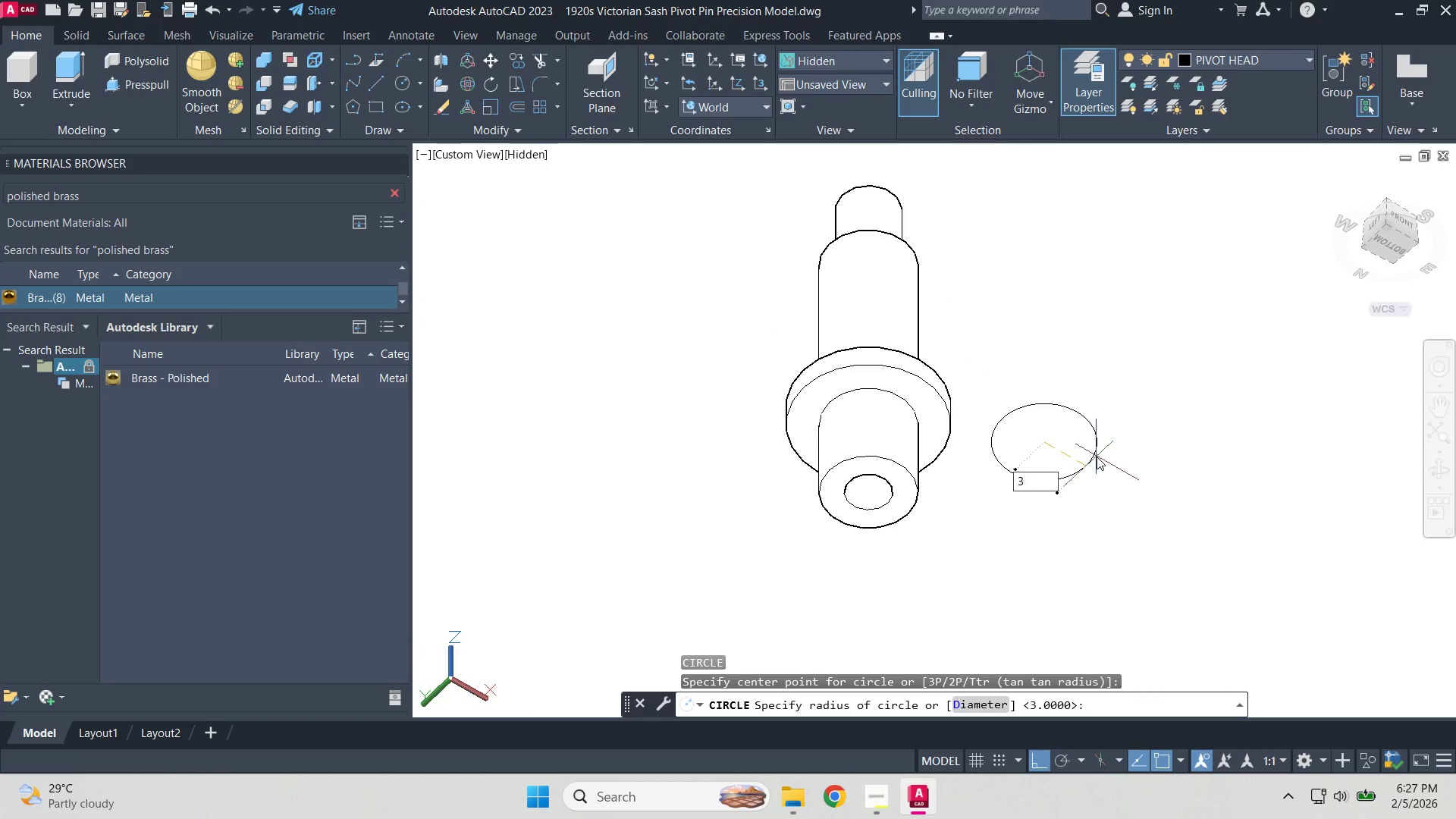 
key(Space)
 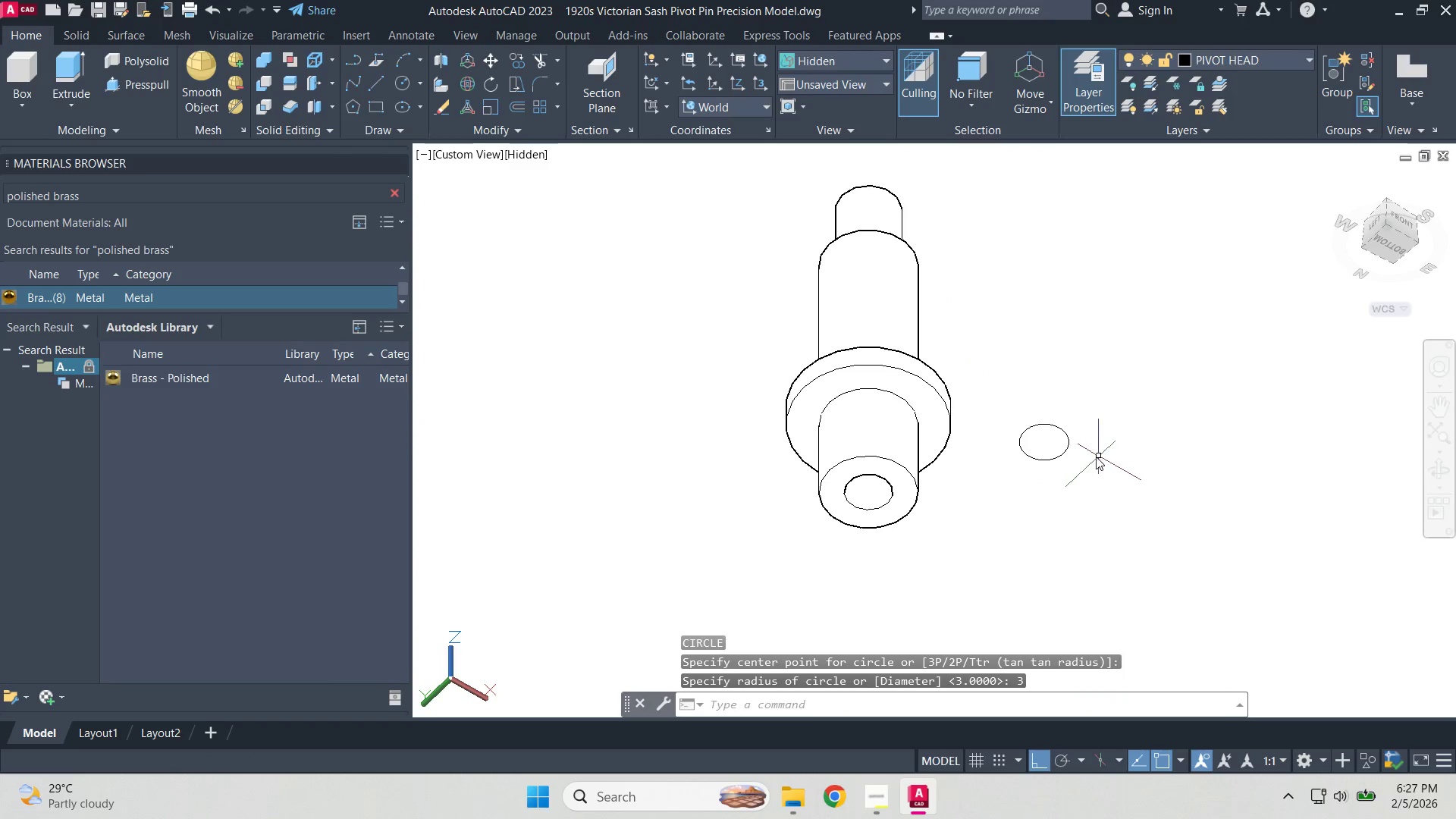 
key(Escape)
 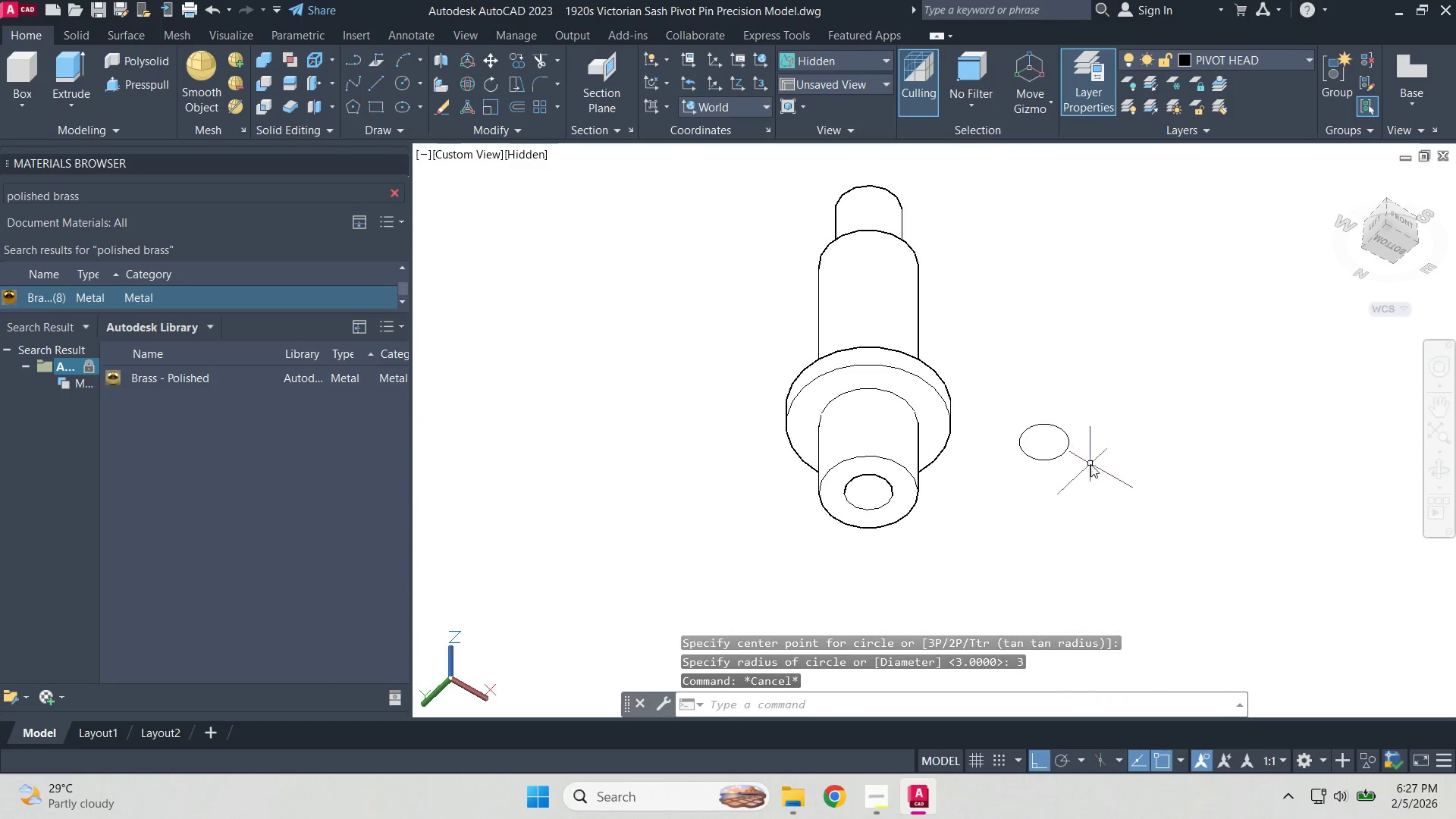 
left_click_drag(start_coordinate=[1090, 464], to_coordinate=[1072, 446])
 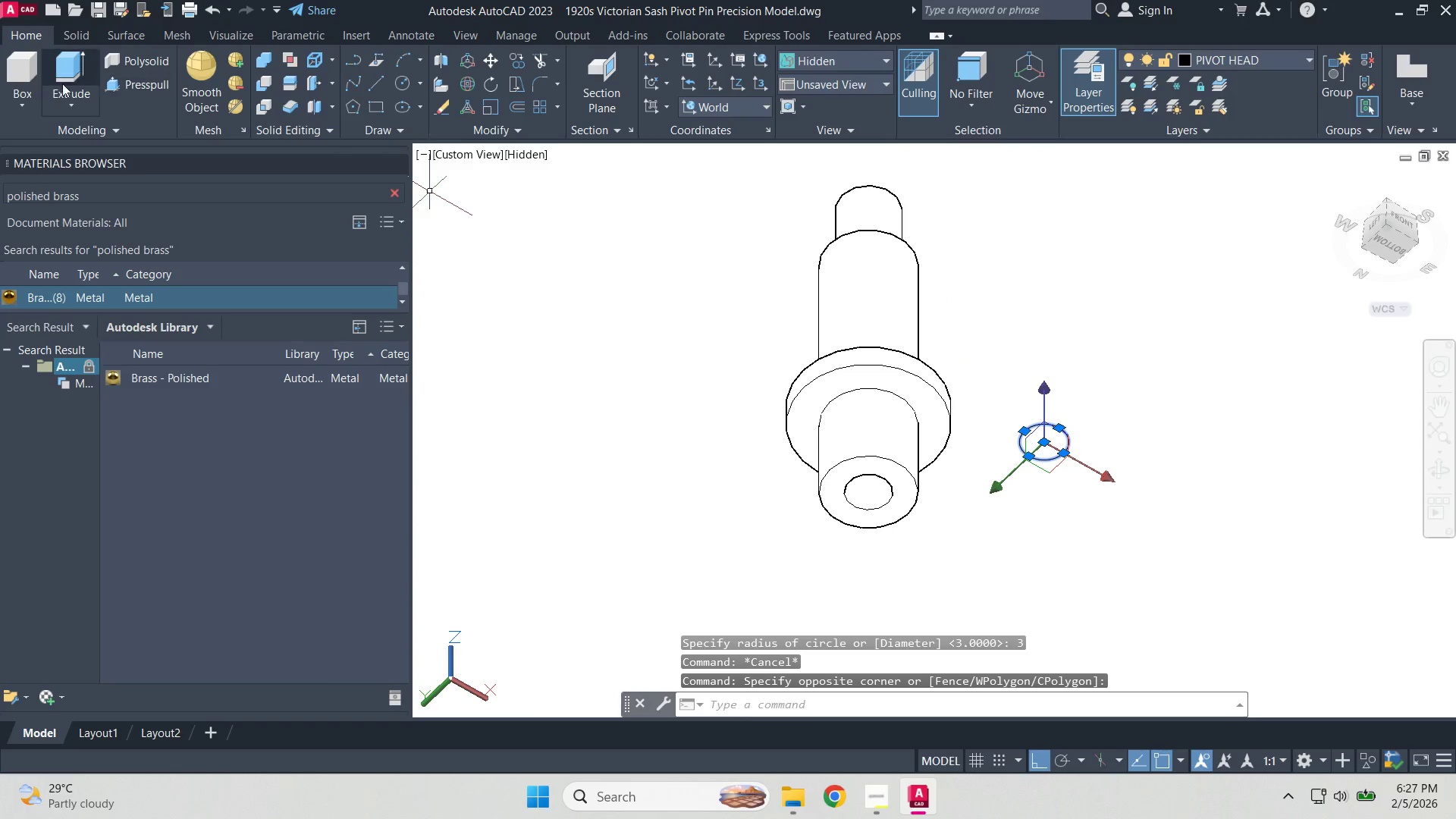 
left_click([65, 78])
 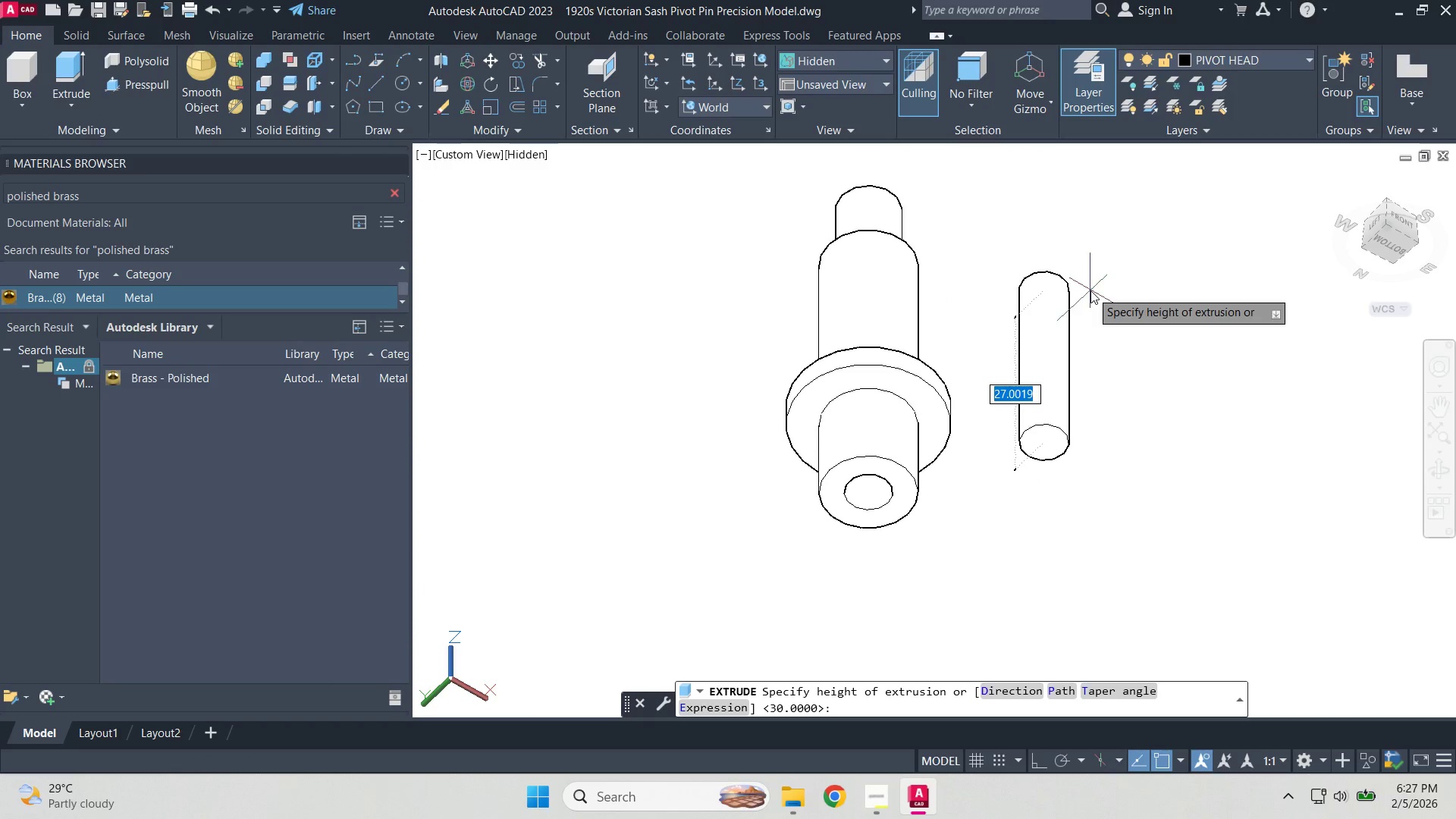 
type(25 )
 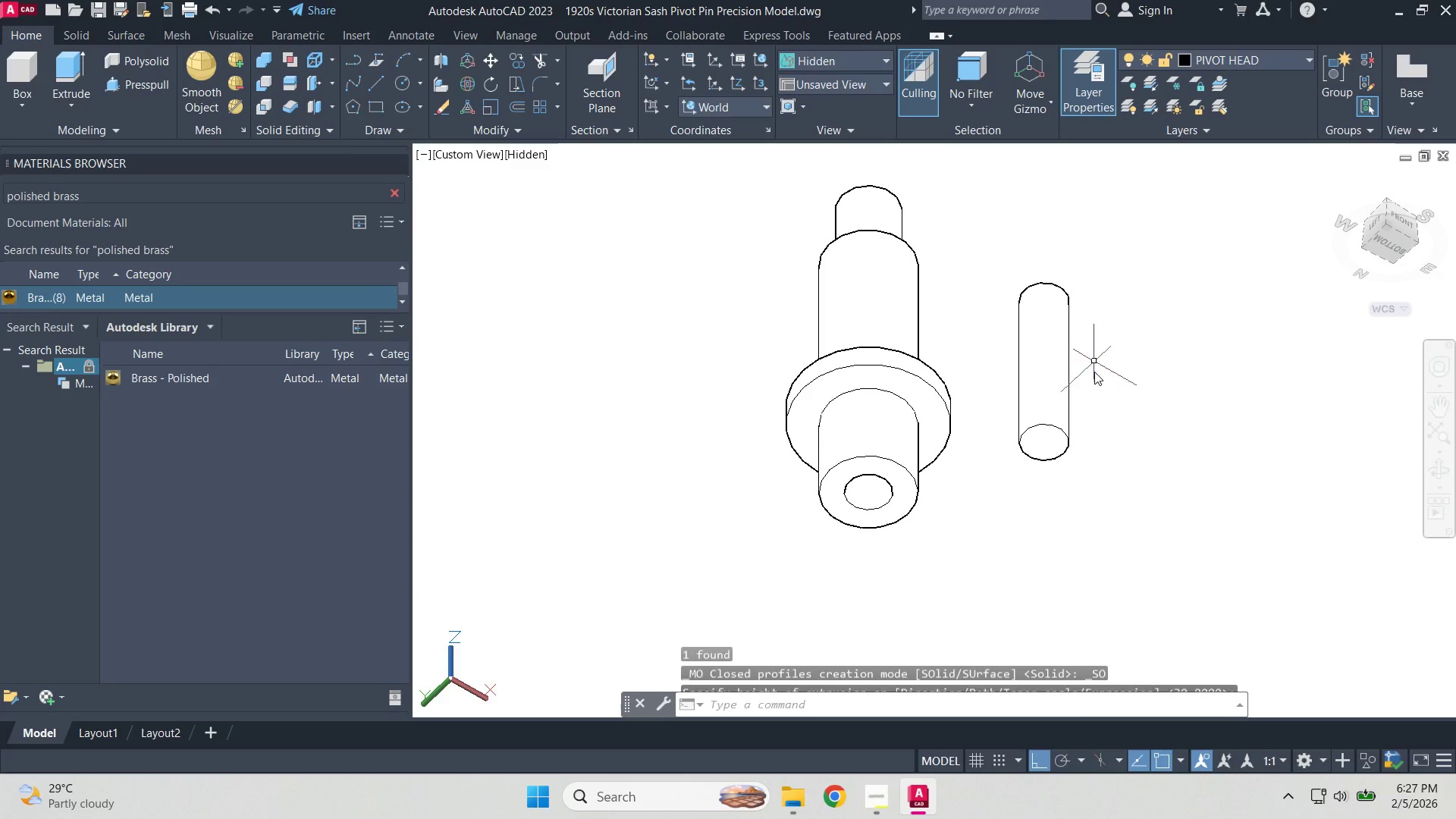 
key(Escape)
 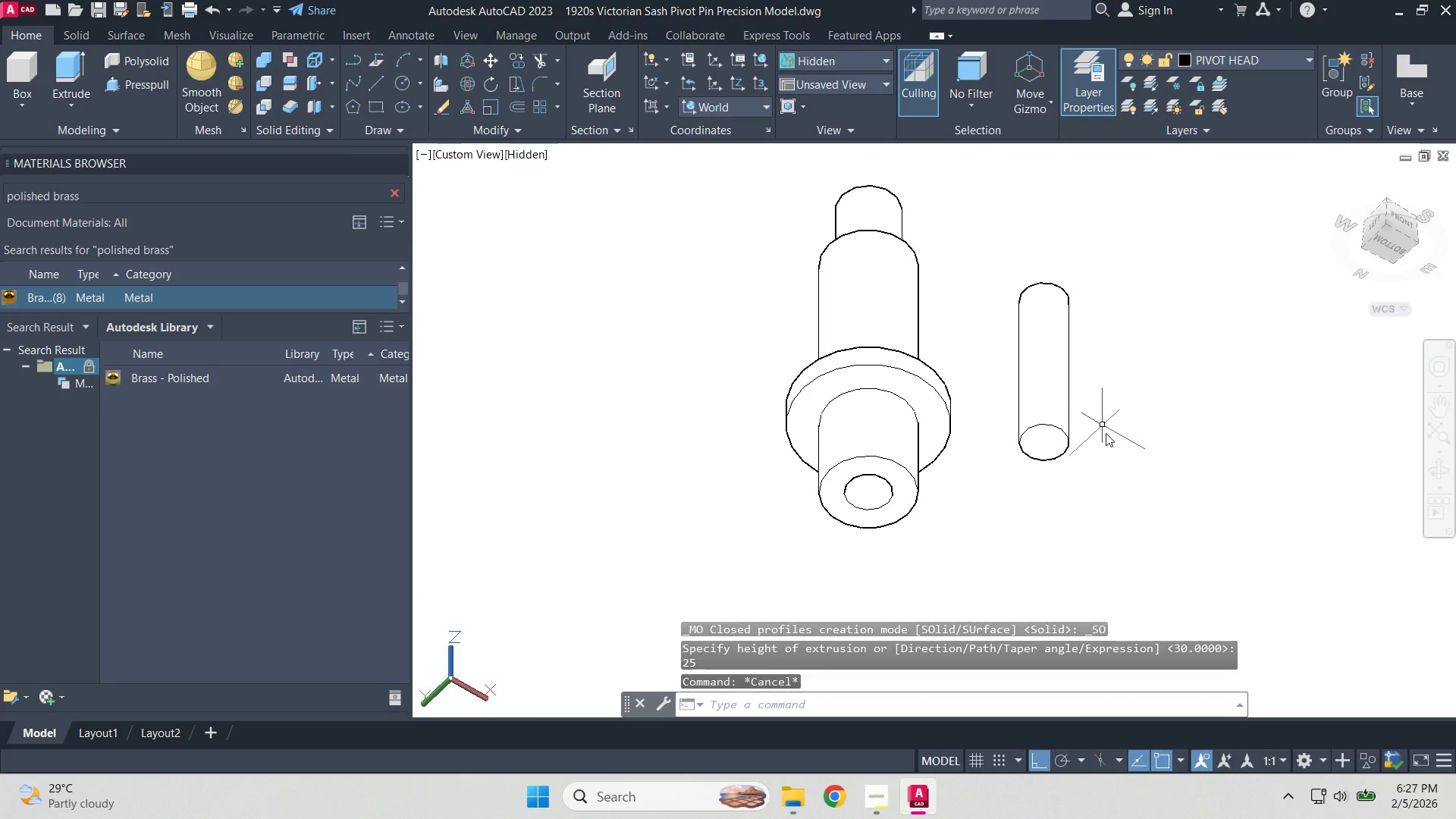 
left_click_drag(start_coordinate=[1102, 437], to_coordinate=[1097, 435])
 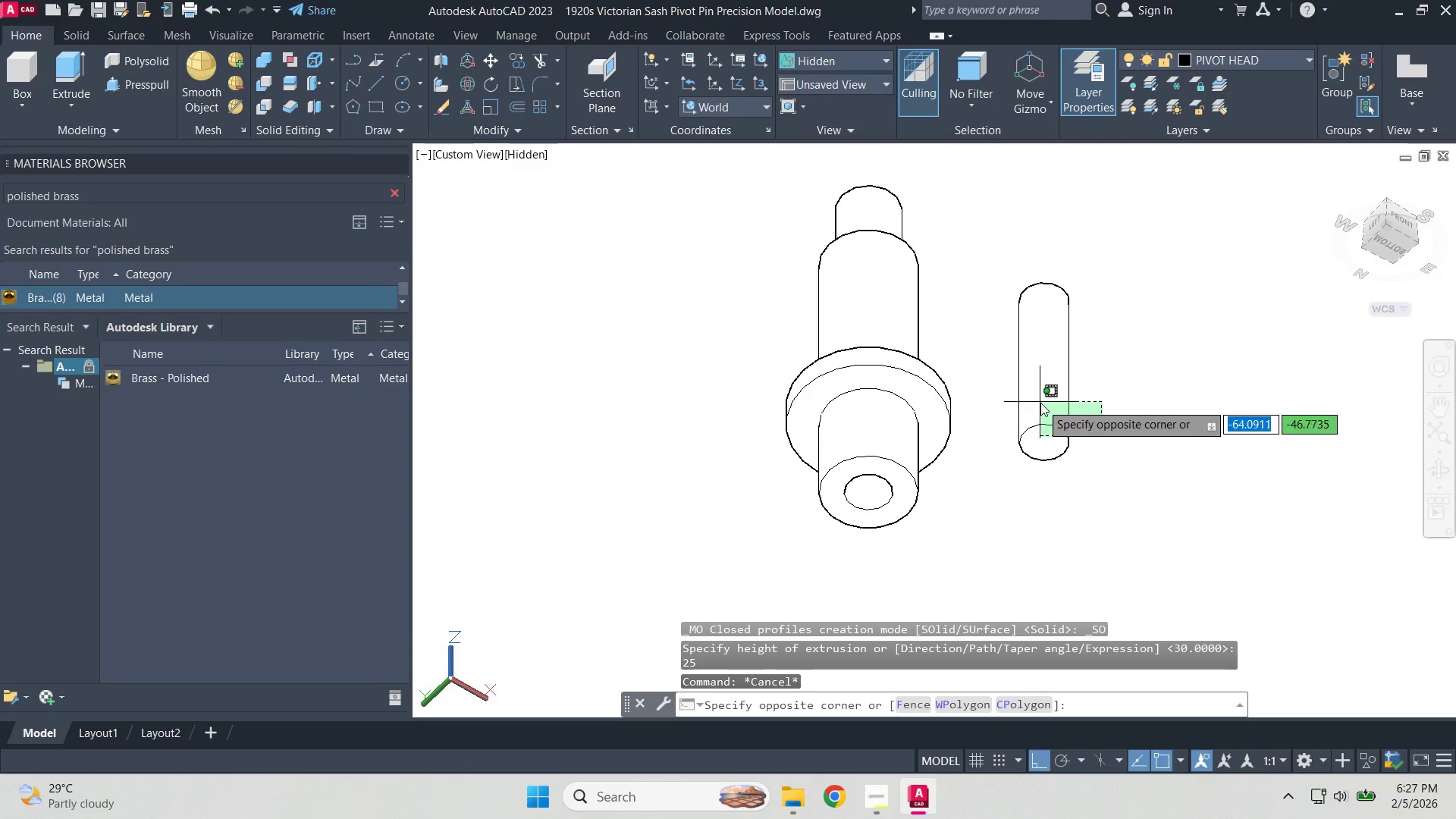 
double_click([1040, 403])
 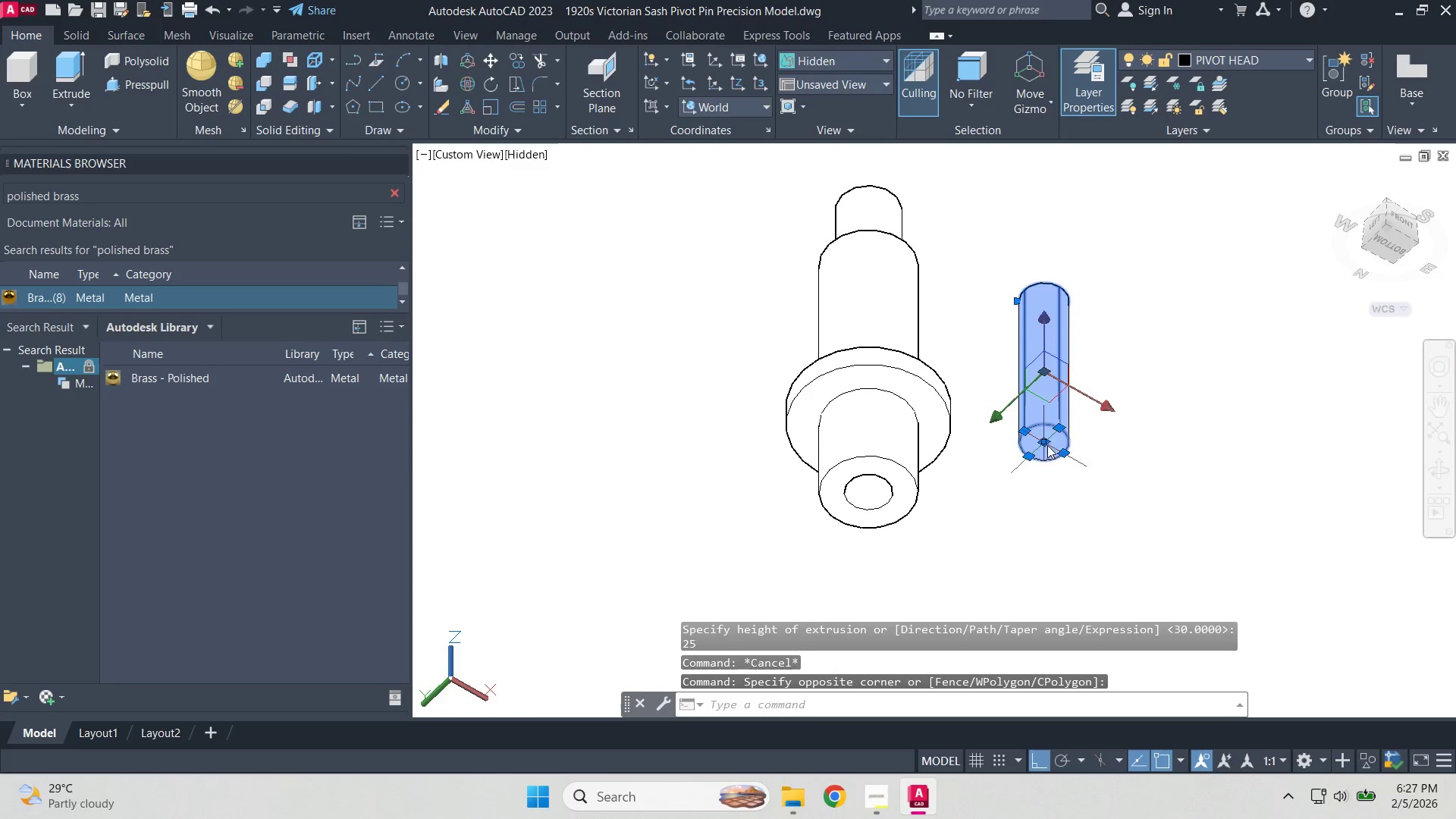 
key(Escape)
 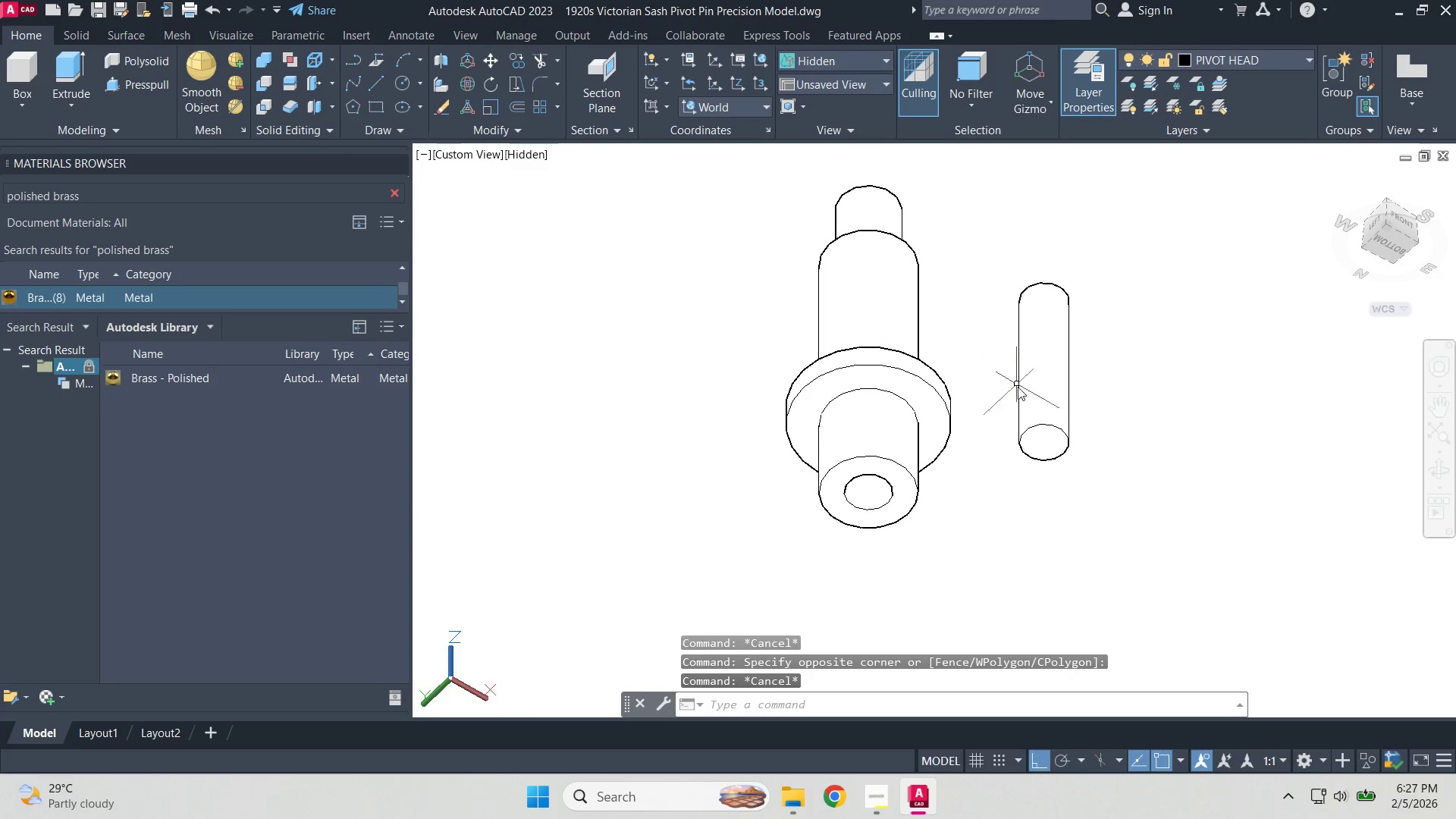 
key(Control+Z)
 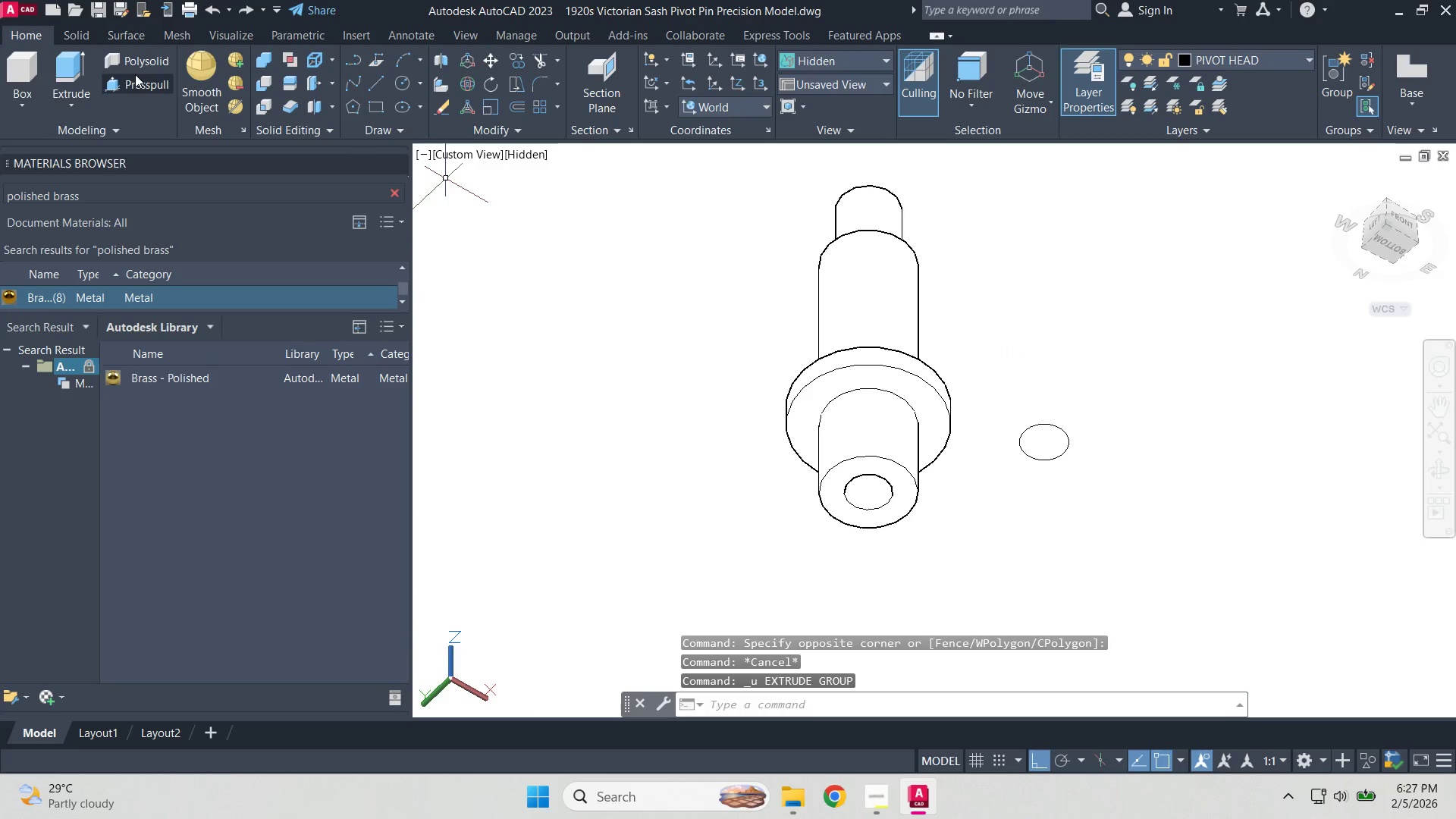 
key(Escape)
 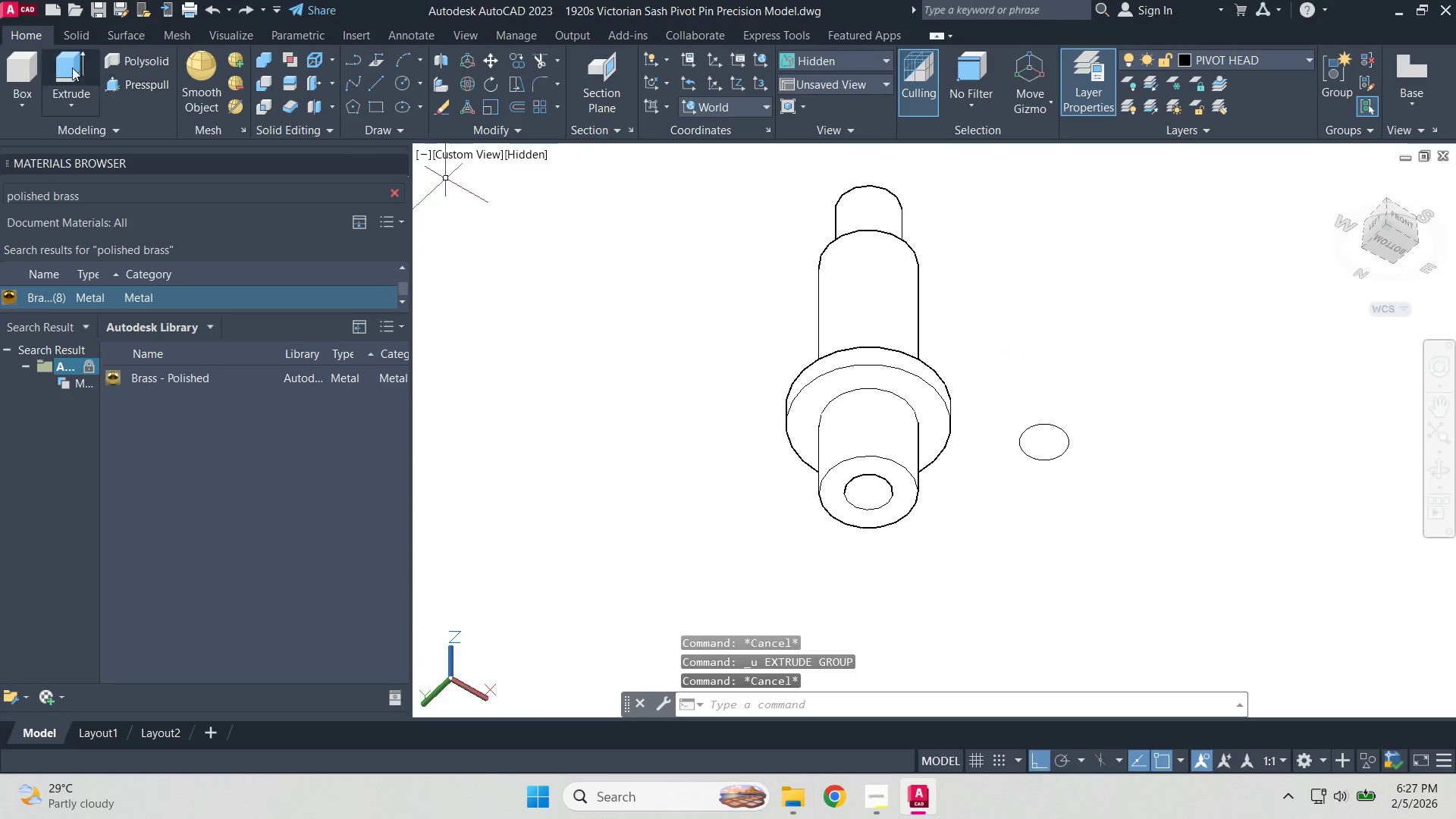 
left_click([71, 67])
 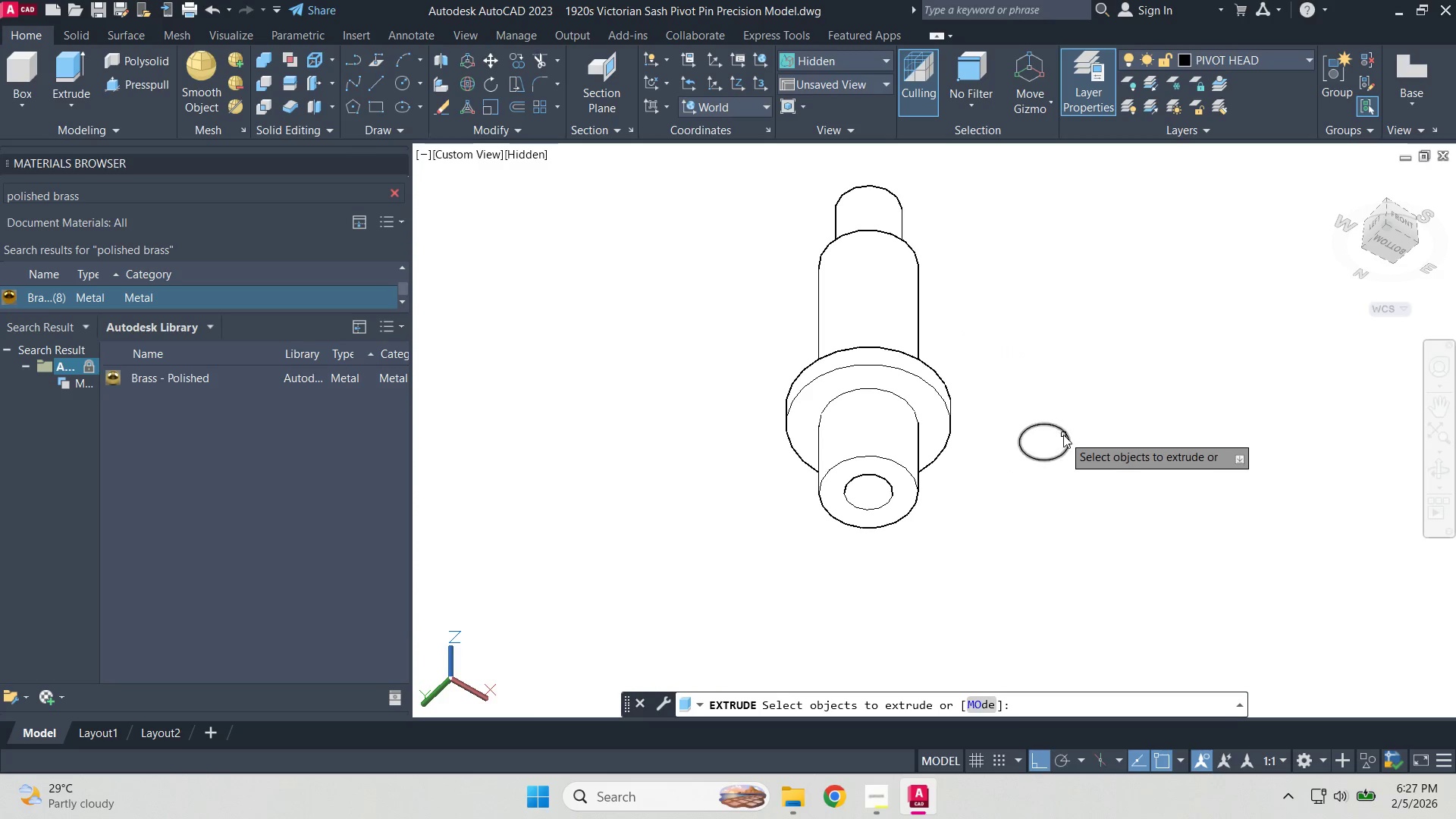 
left_click([1060, 425])
 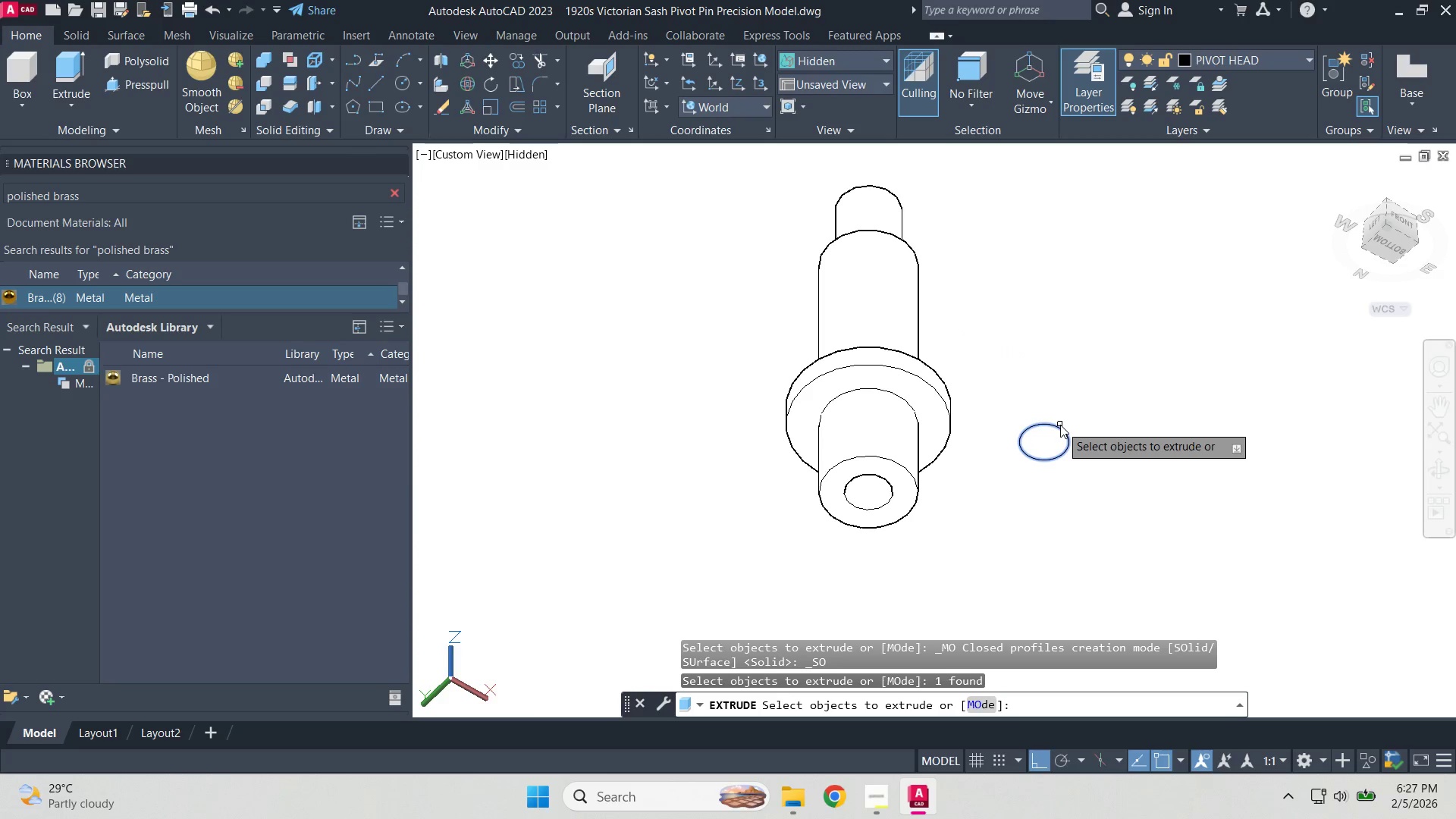 
hold_key(key=Space, duration=1.3)
 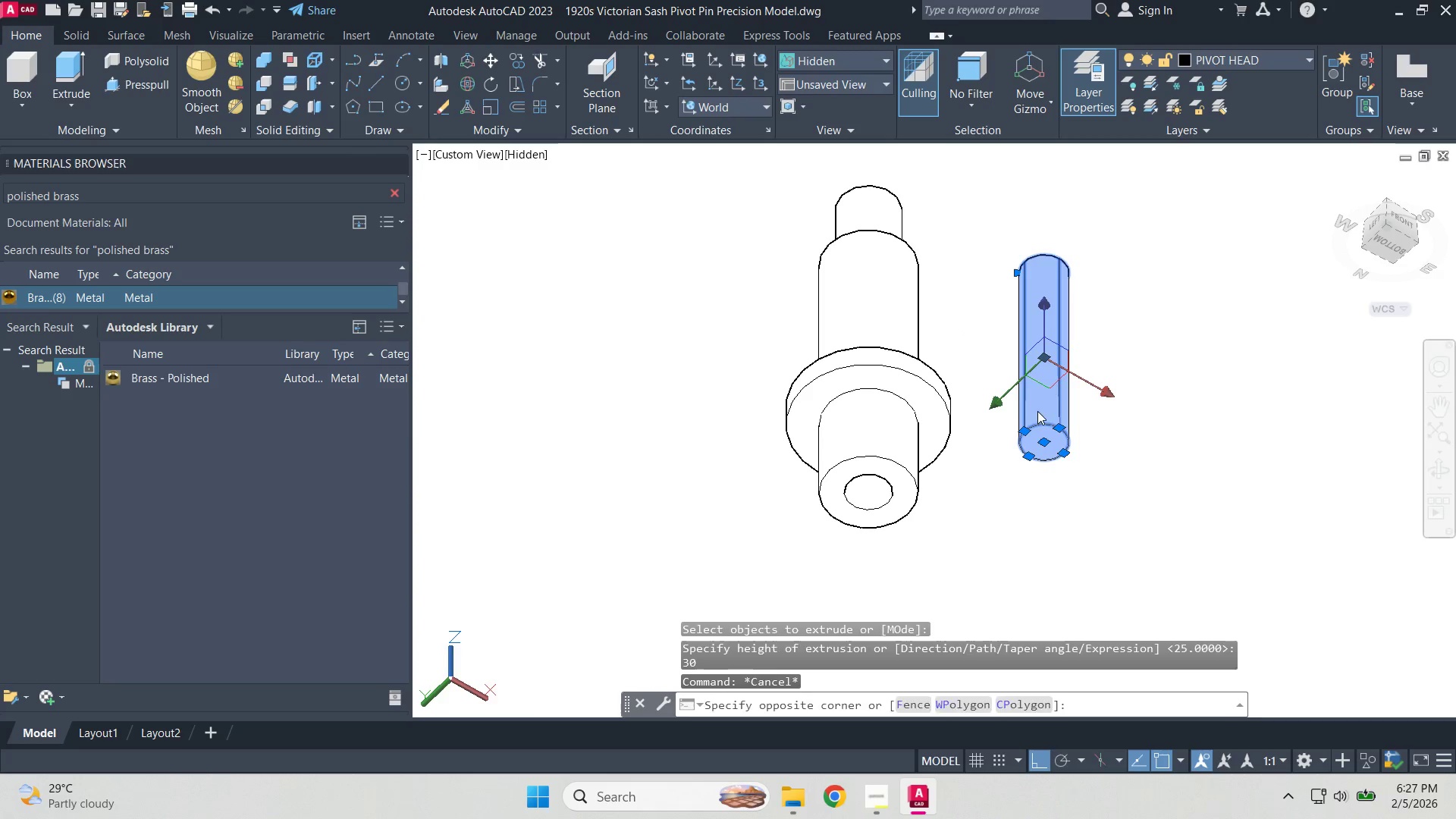 
type(30)
 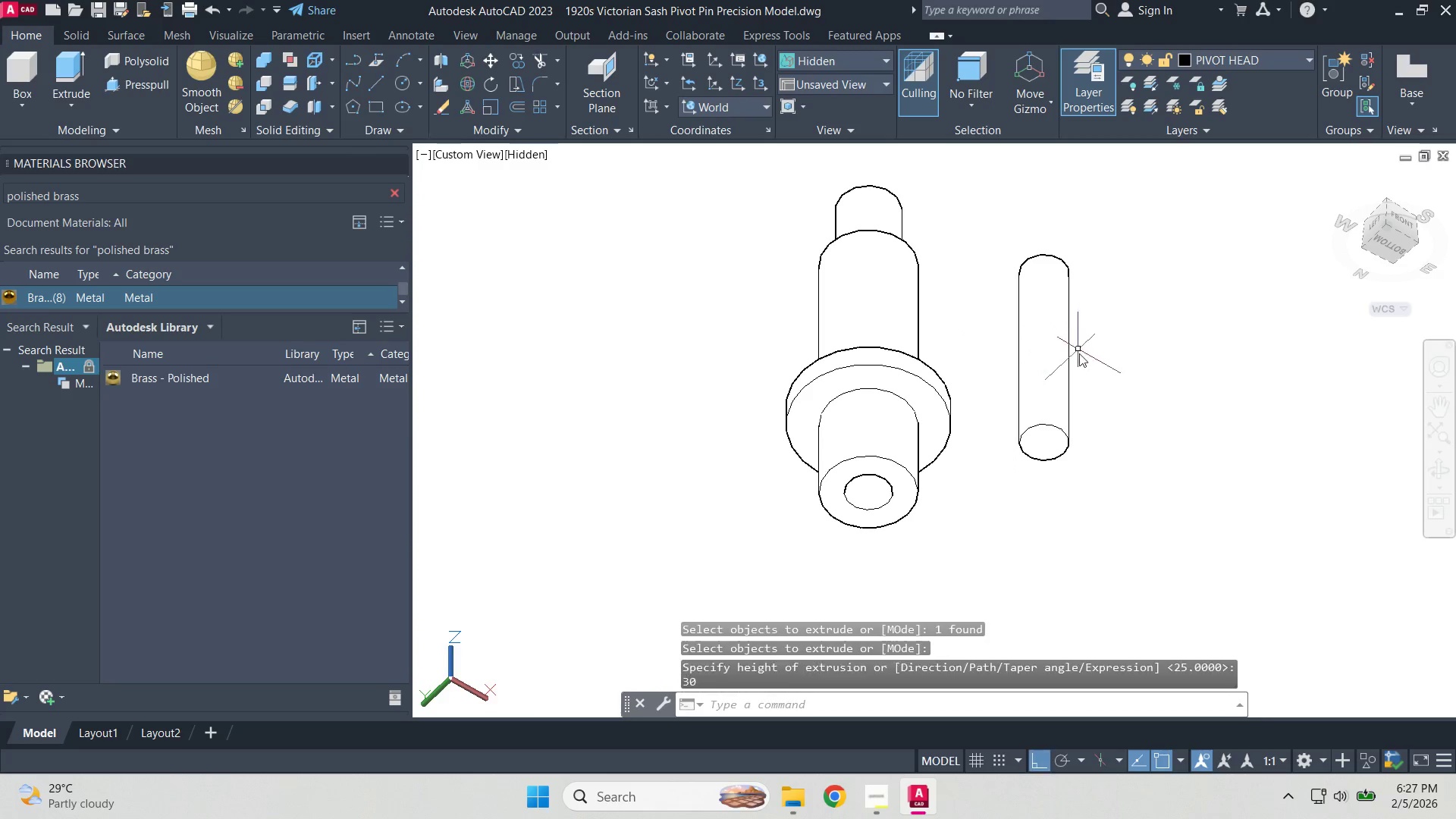 
key(Escape)
 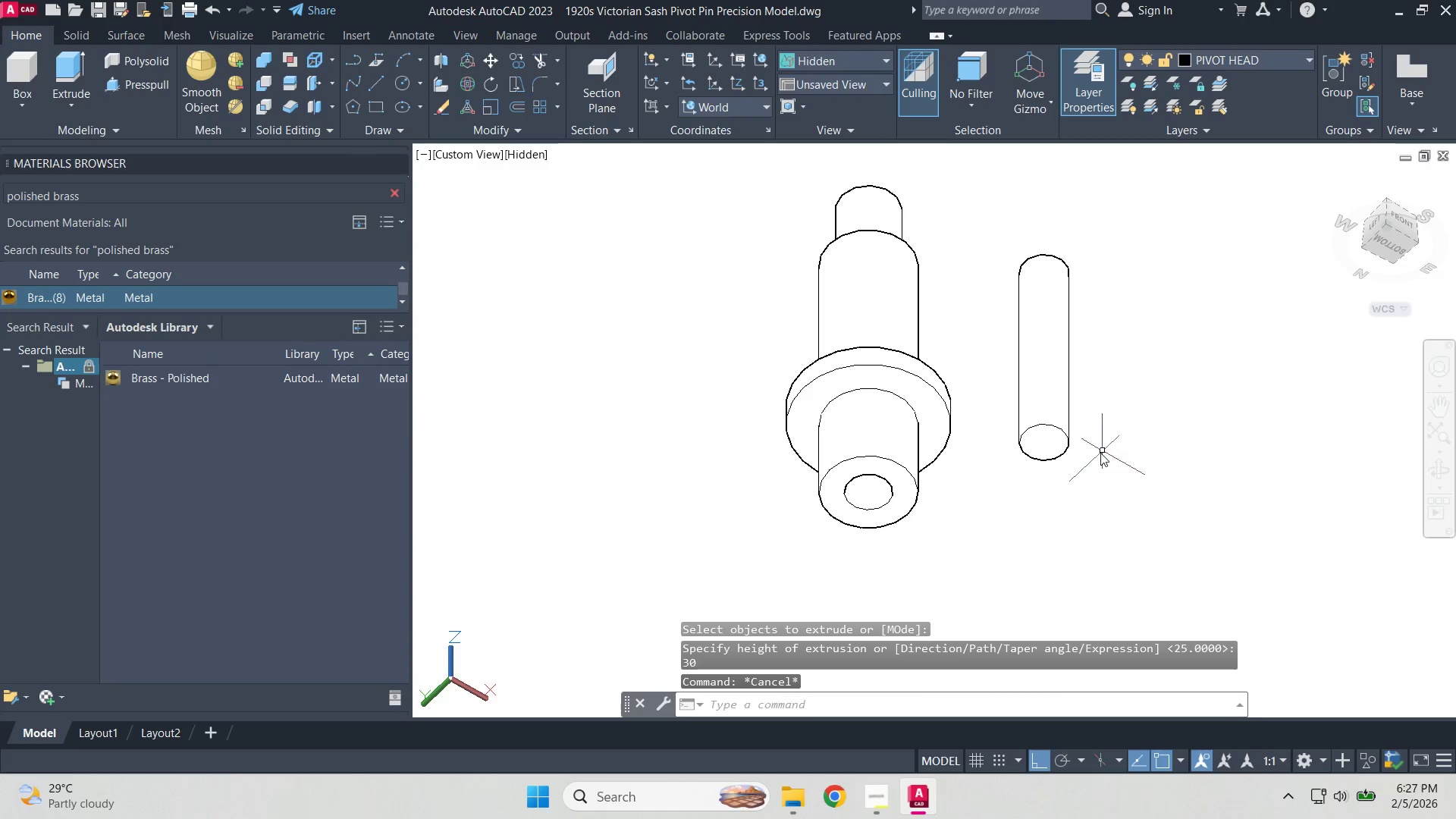 
left_click_drag(start_coordinate=[1102, 453], to_coordinate=[1089, 447])
 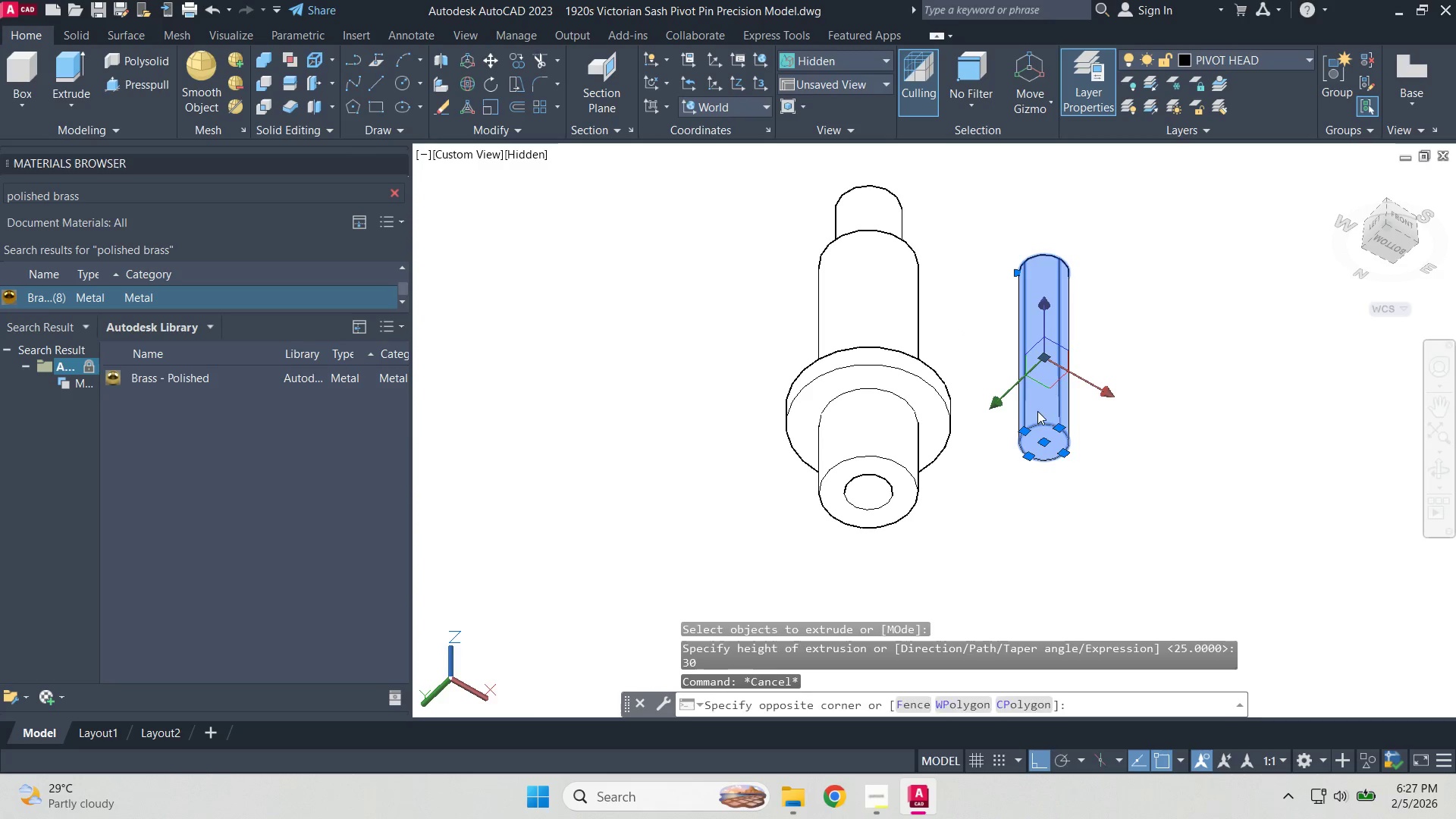 
double_click([1037, 411])
 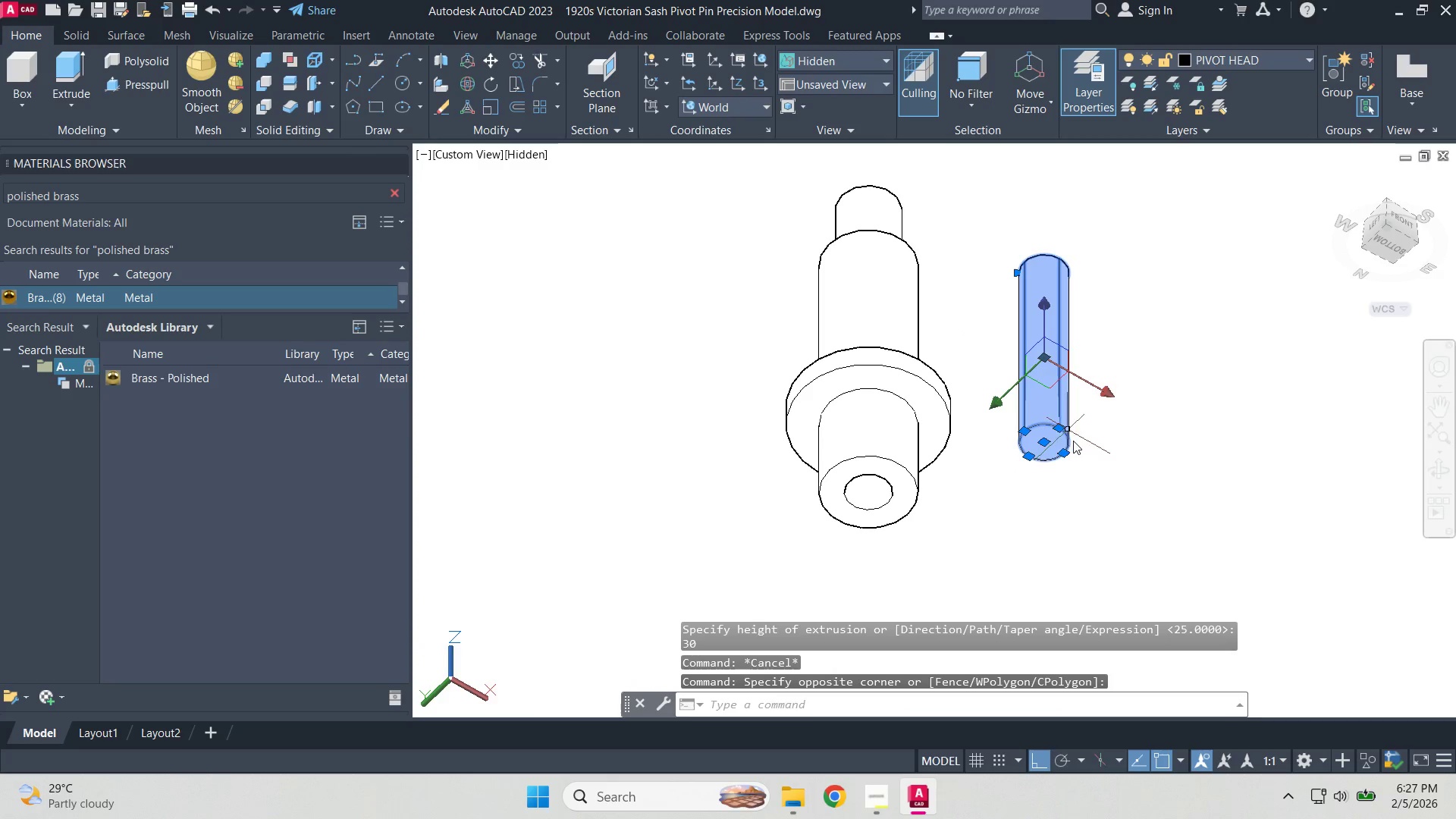 
key(M)
 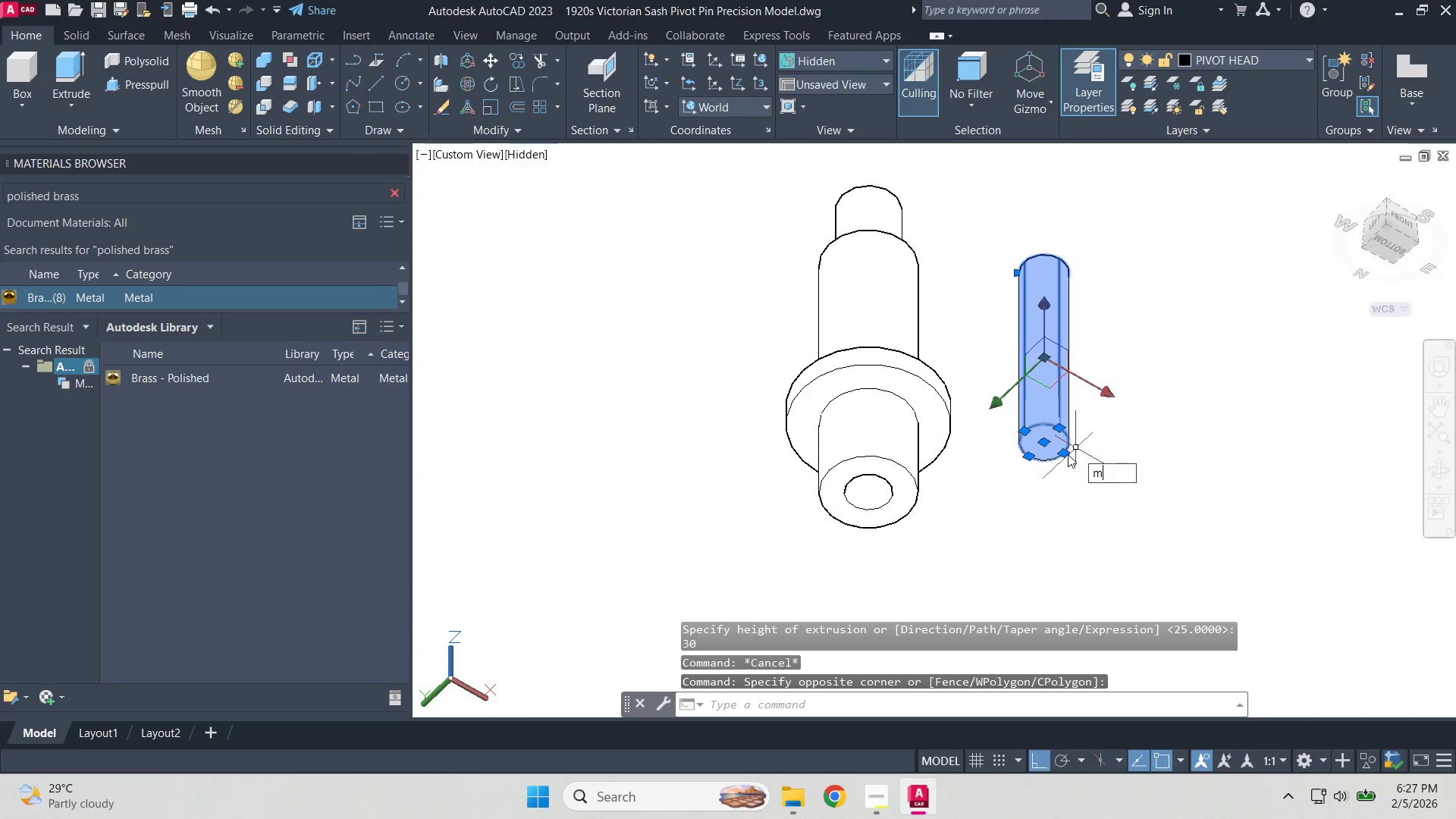 
key(Space)
 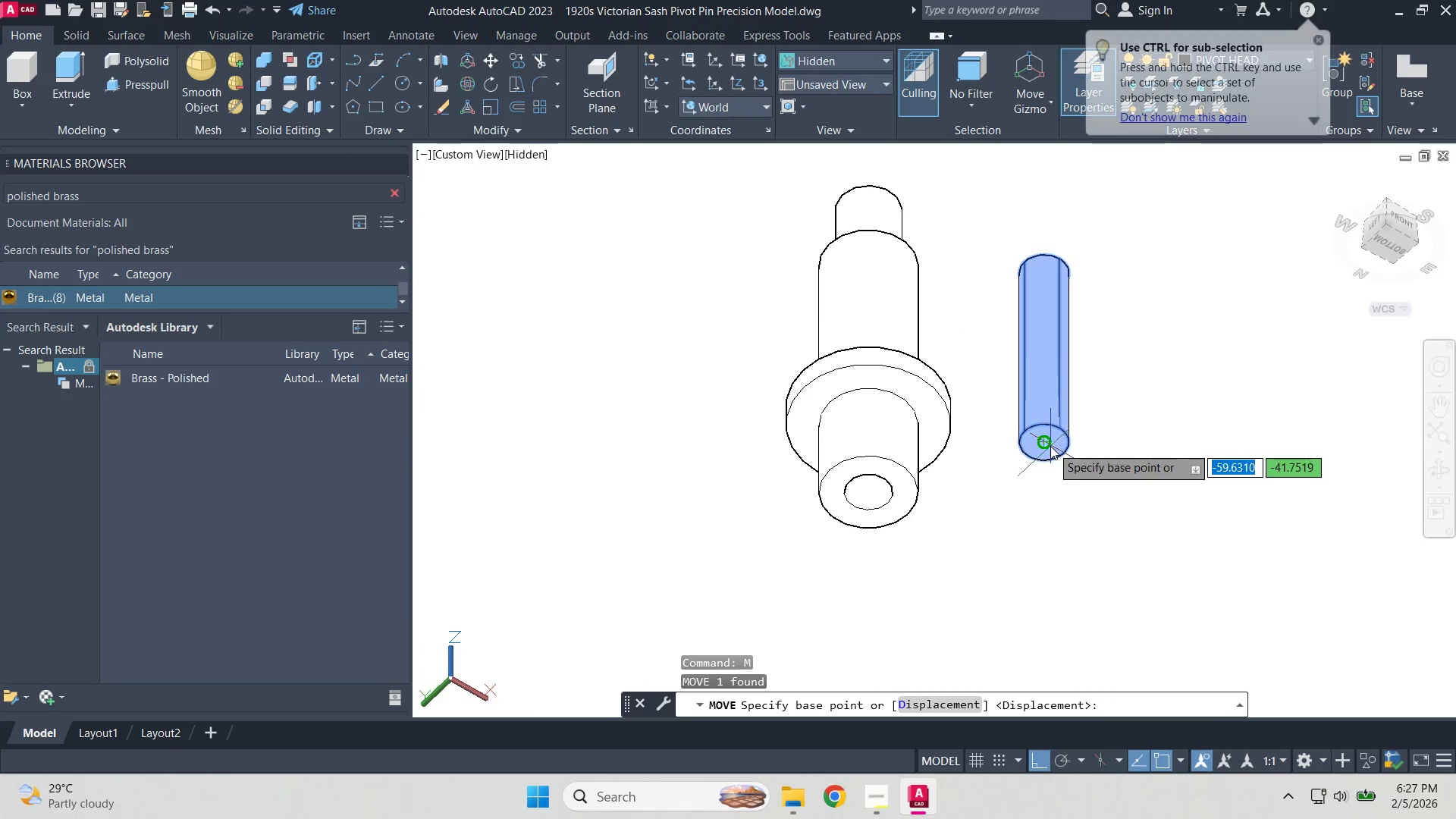 
left_click([1044, 443])
 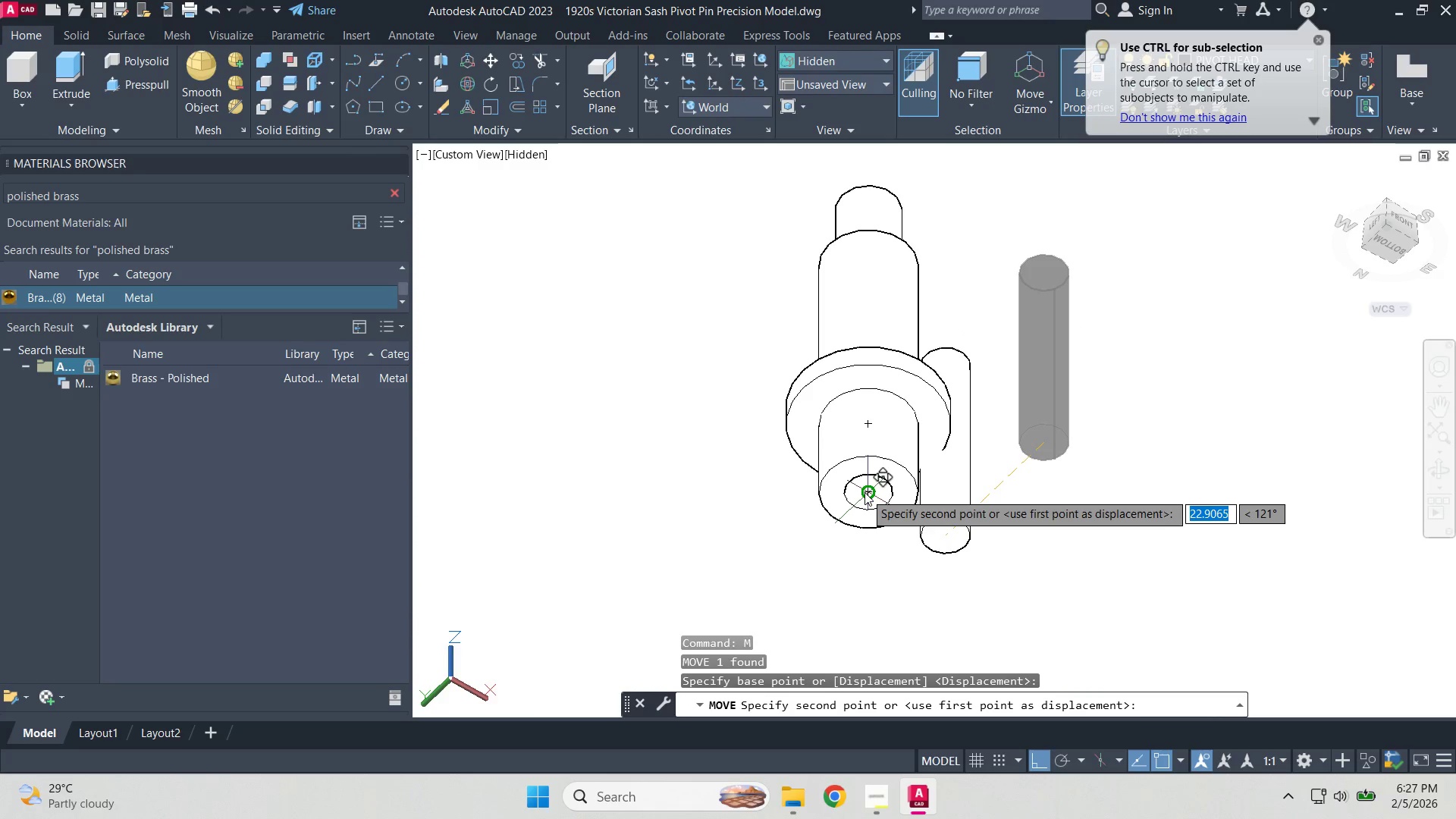 
left_click([866, 492])
 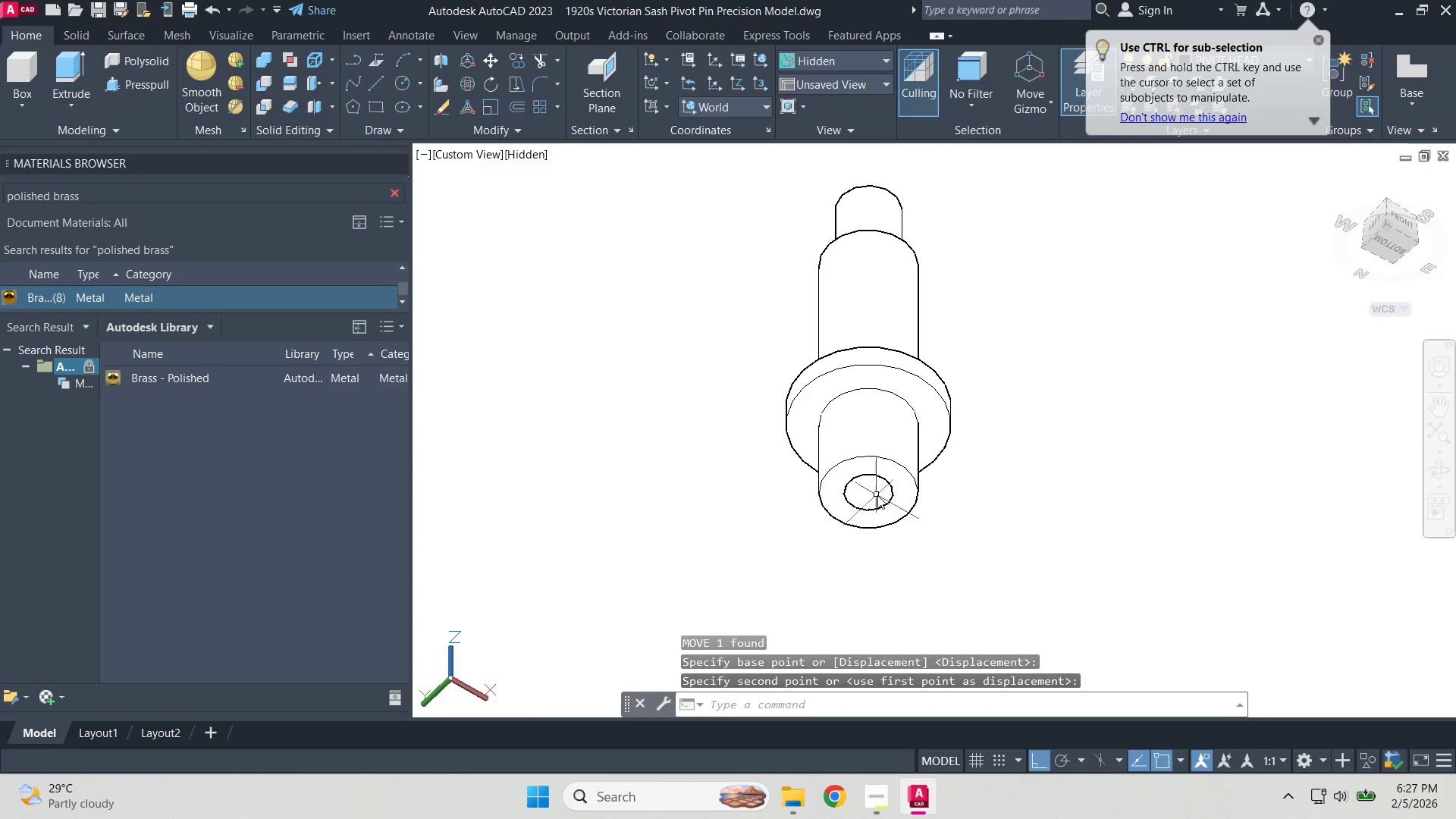 
key(Escape)
 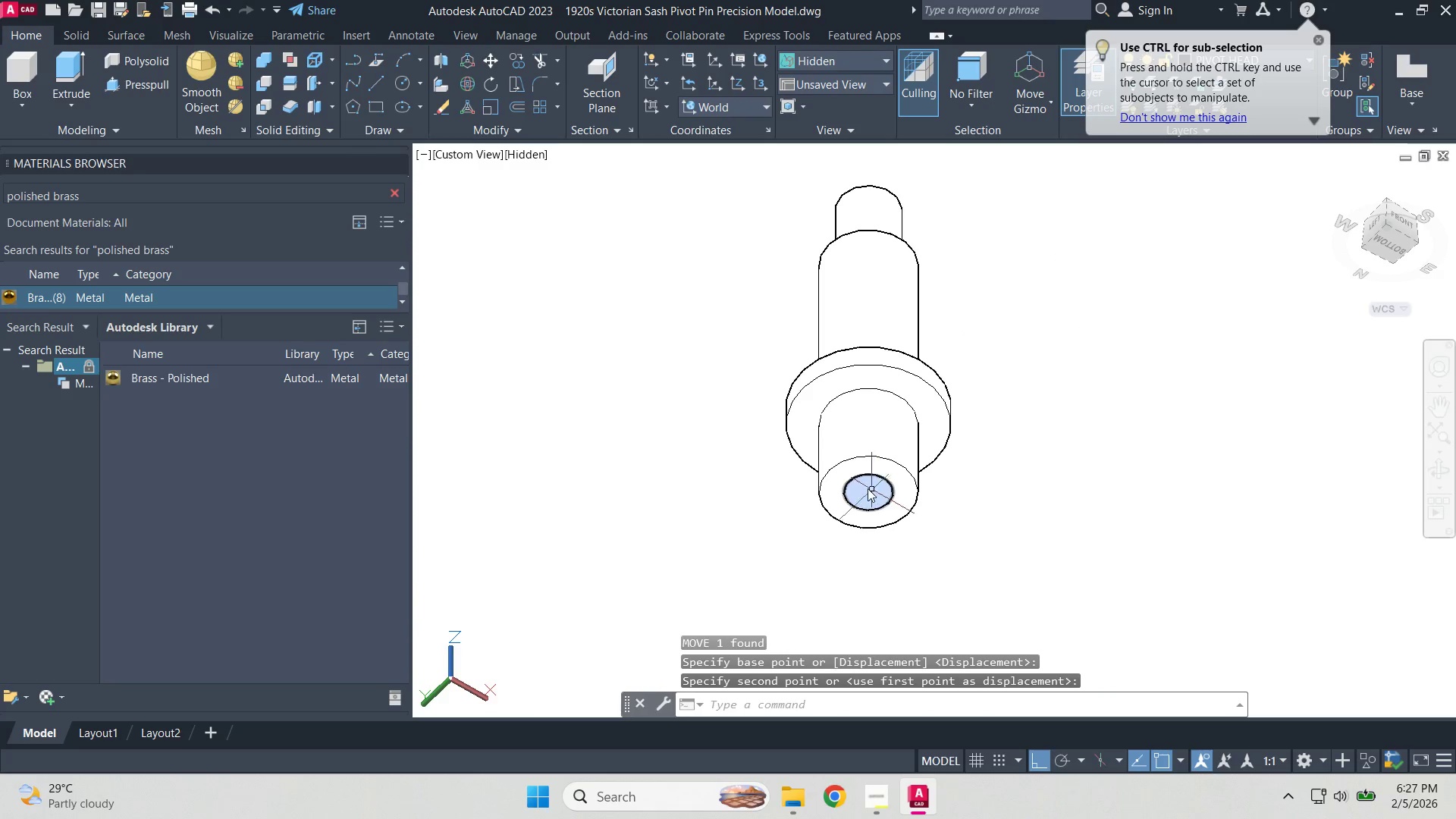 
double_click([868, 488])
 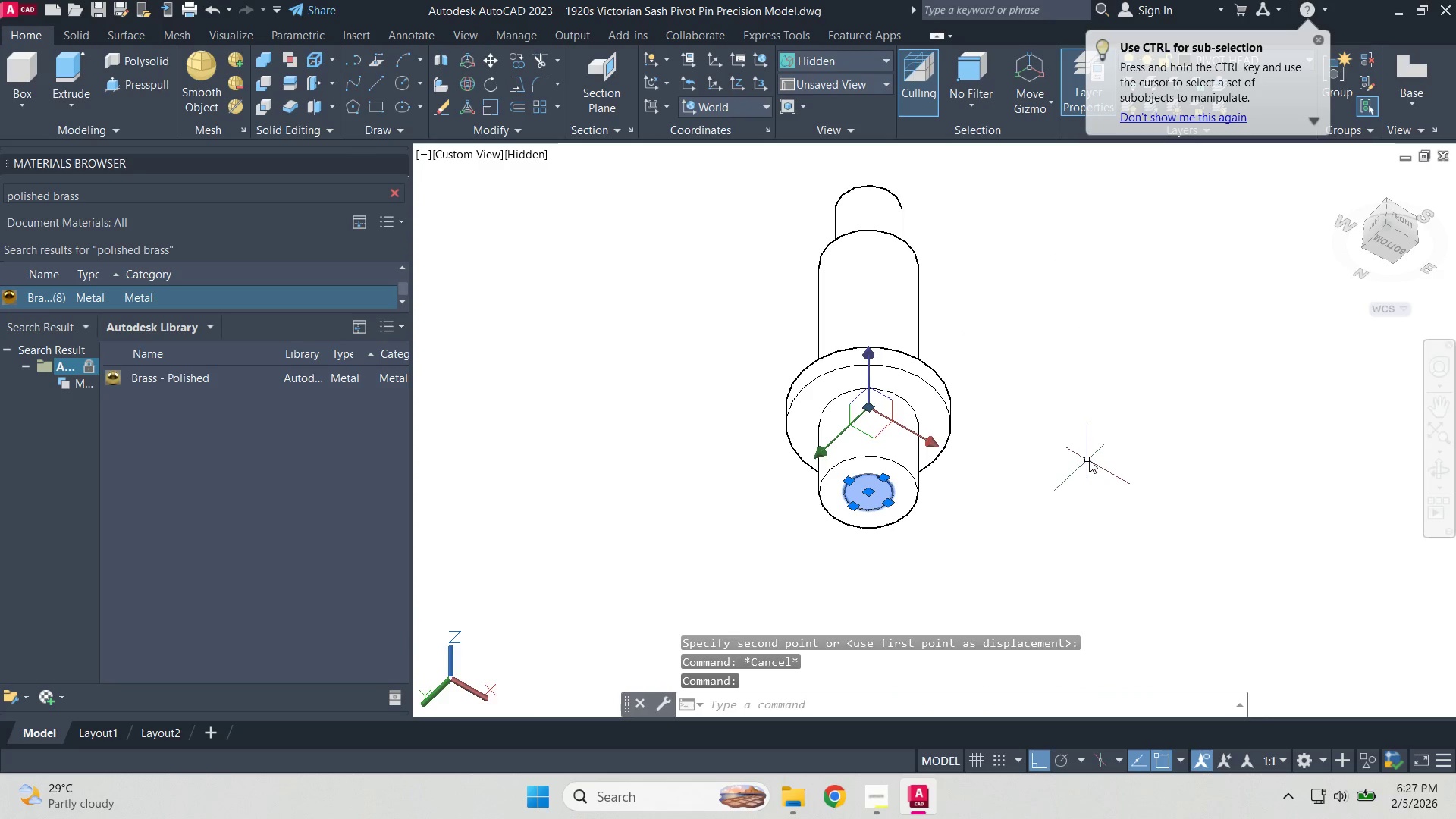 
key(M)
 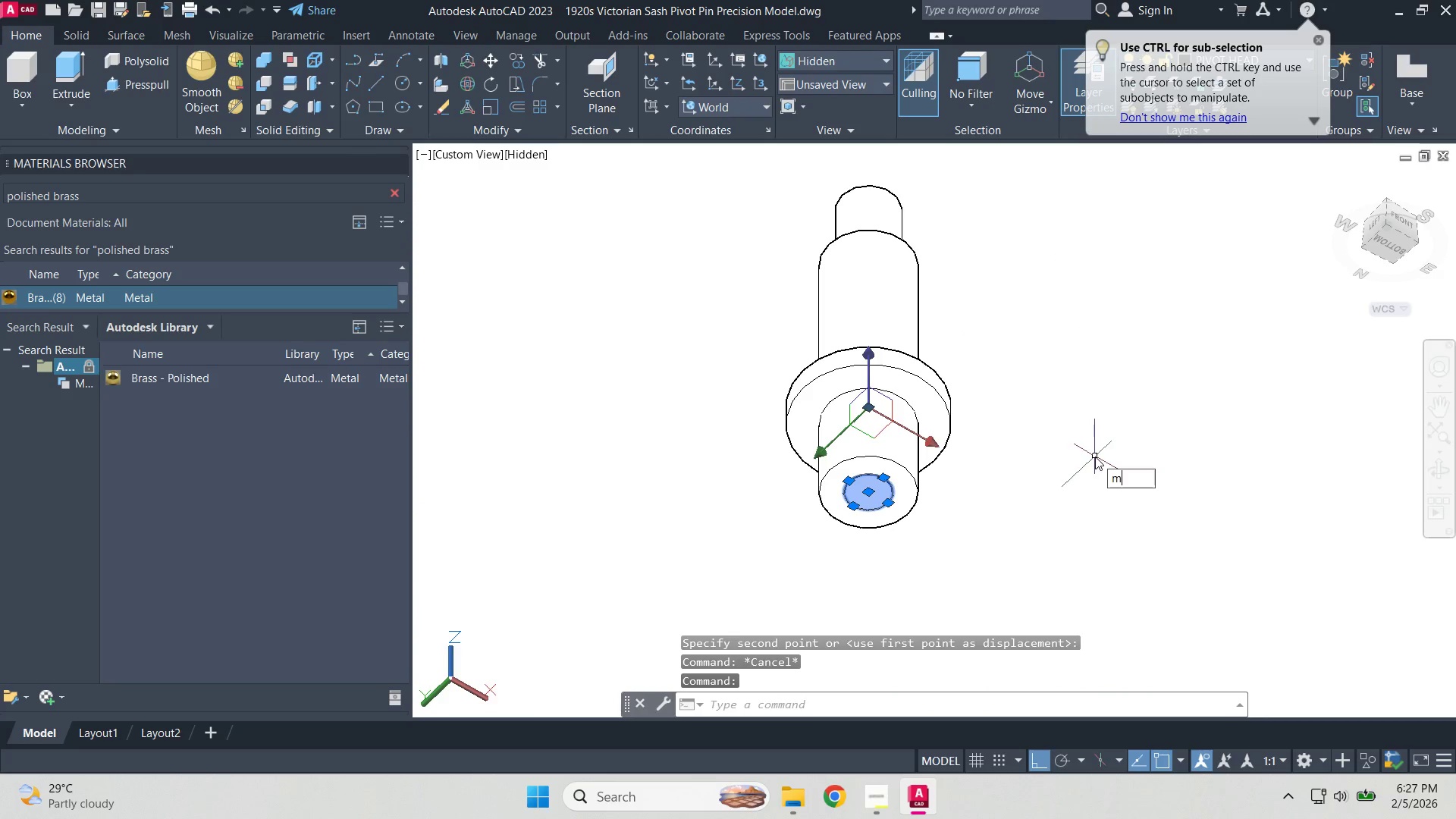 
key(Space)
 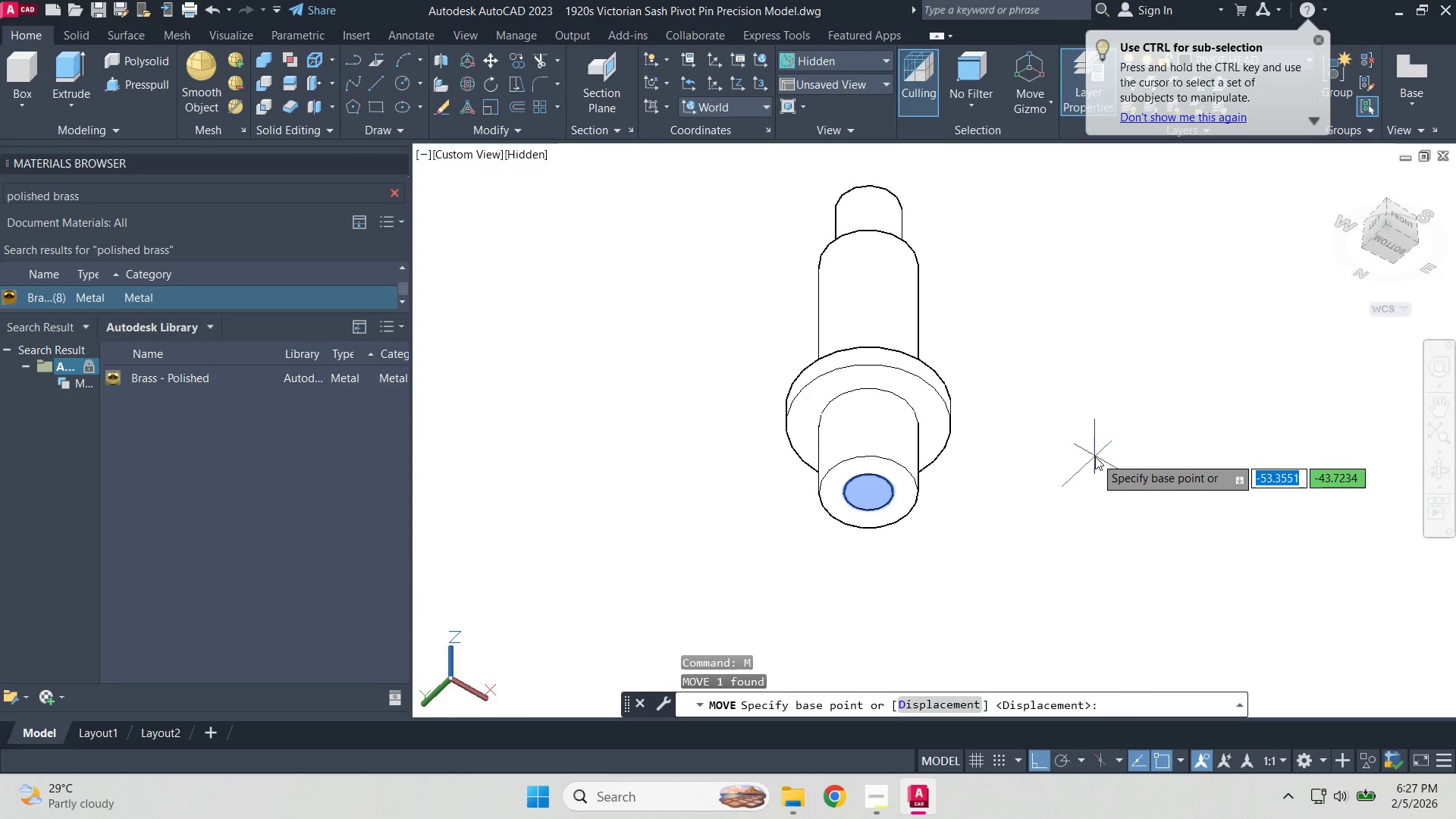 
left_click([1095, 456])
 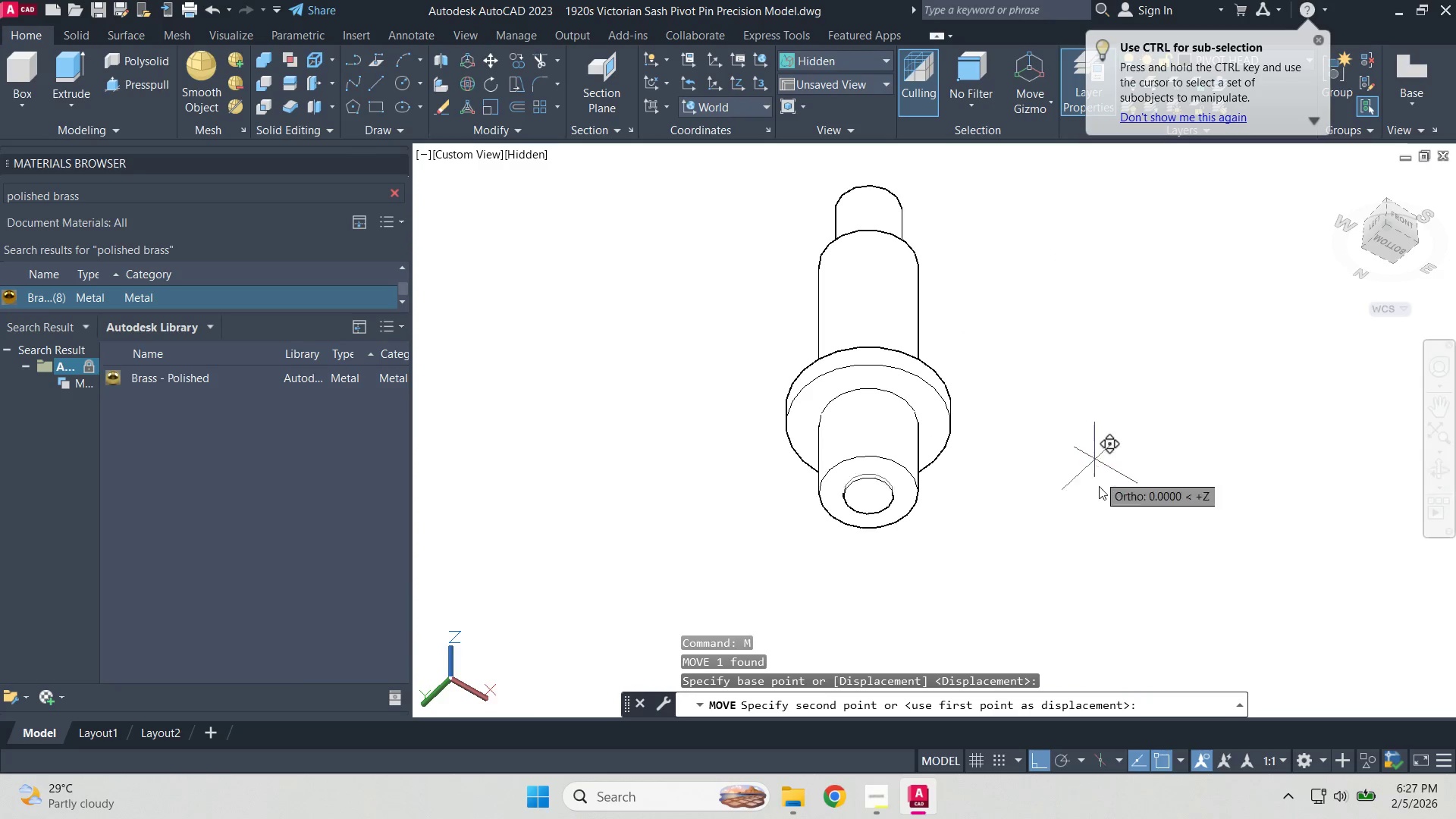 
key(5)
 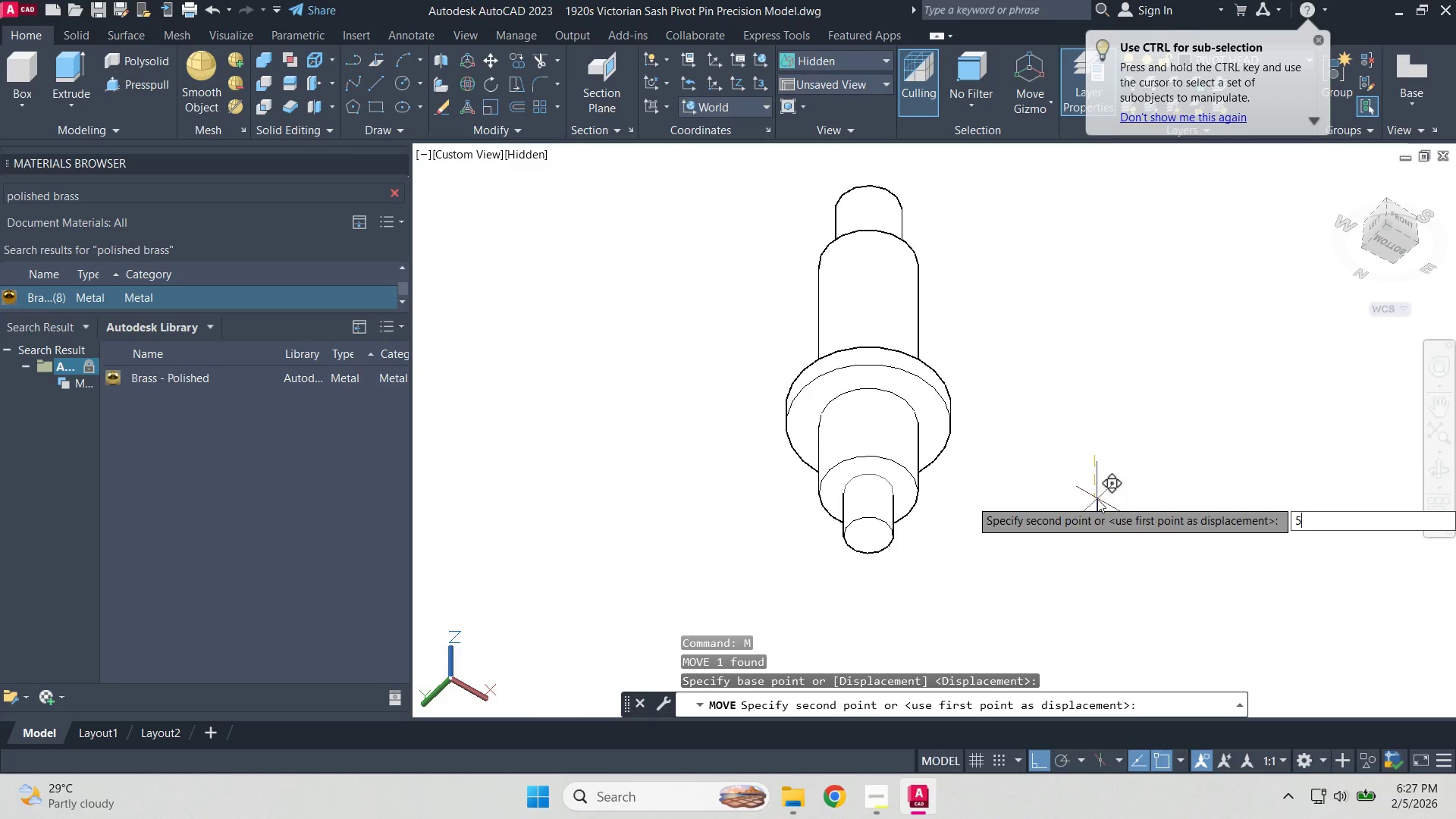 
key(Space)
 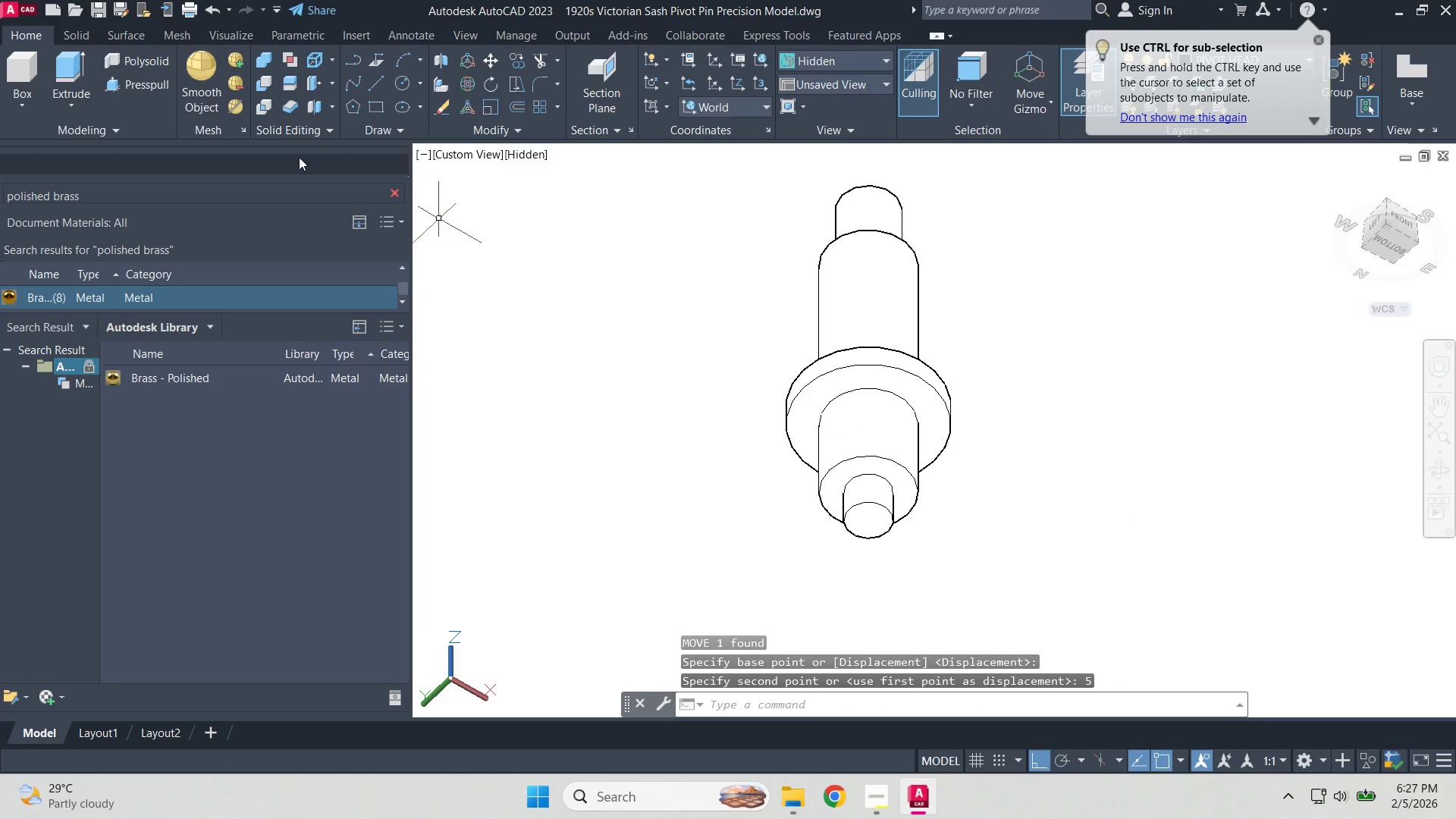 
key(Escape)
 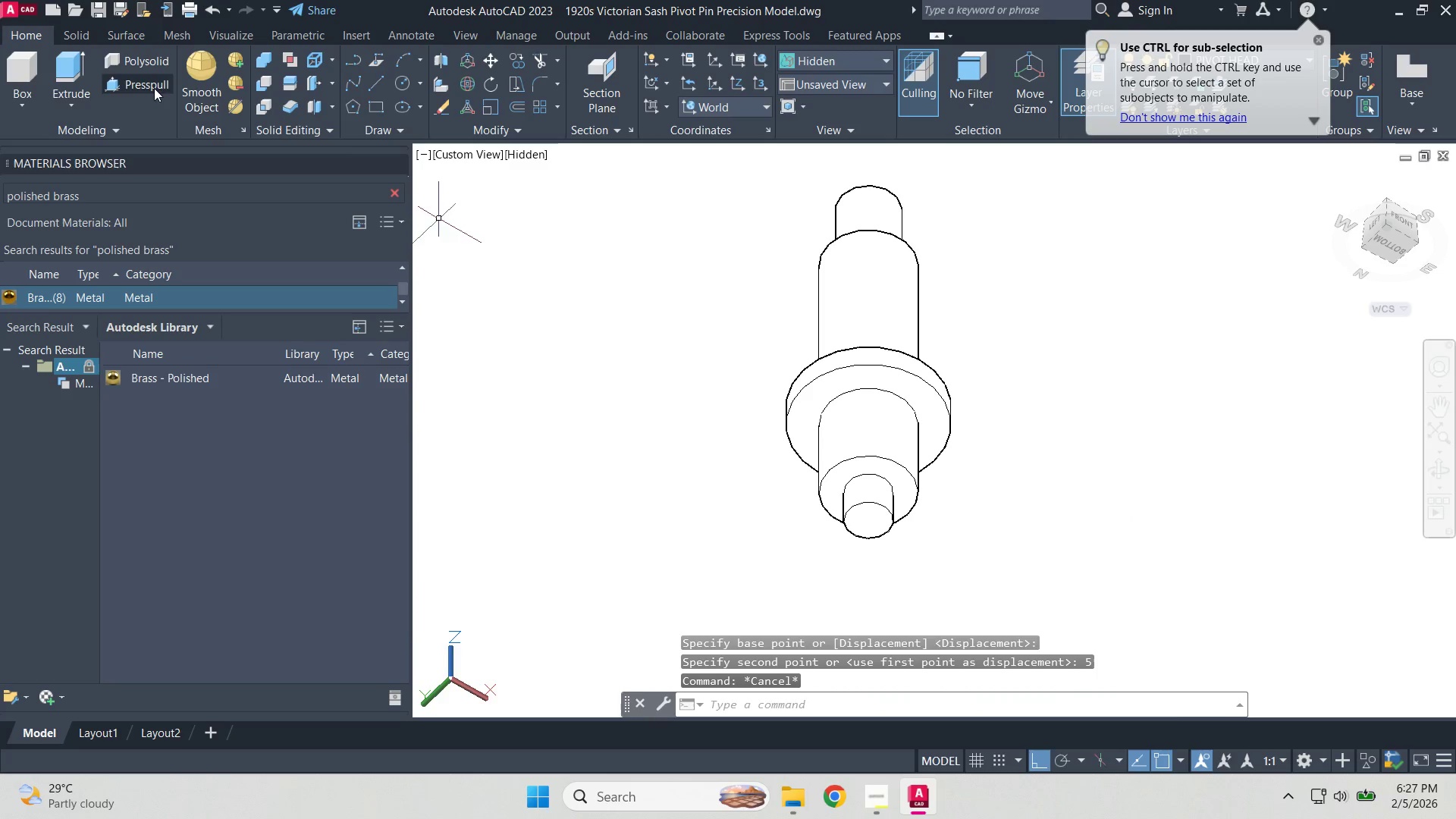 
left_click([149, 86])
 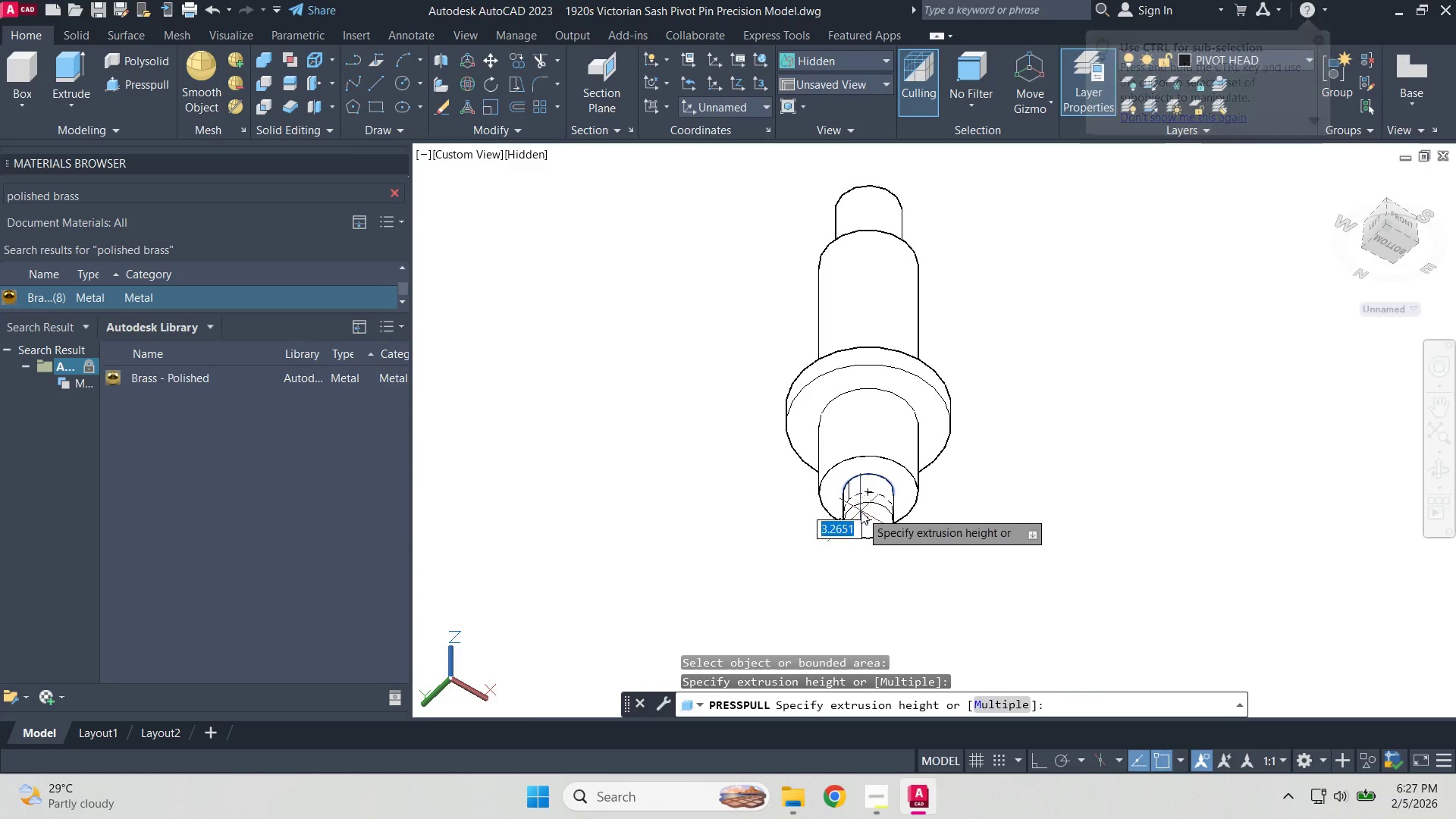 
key(Escape)
 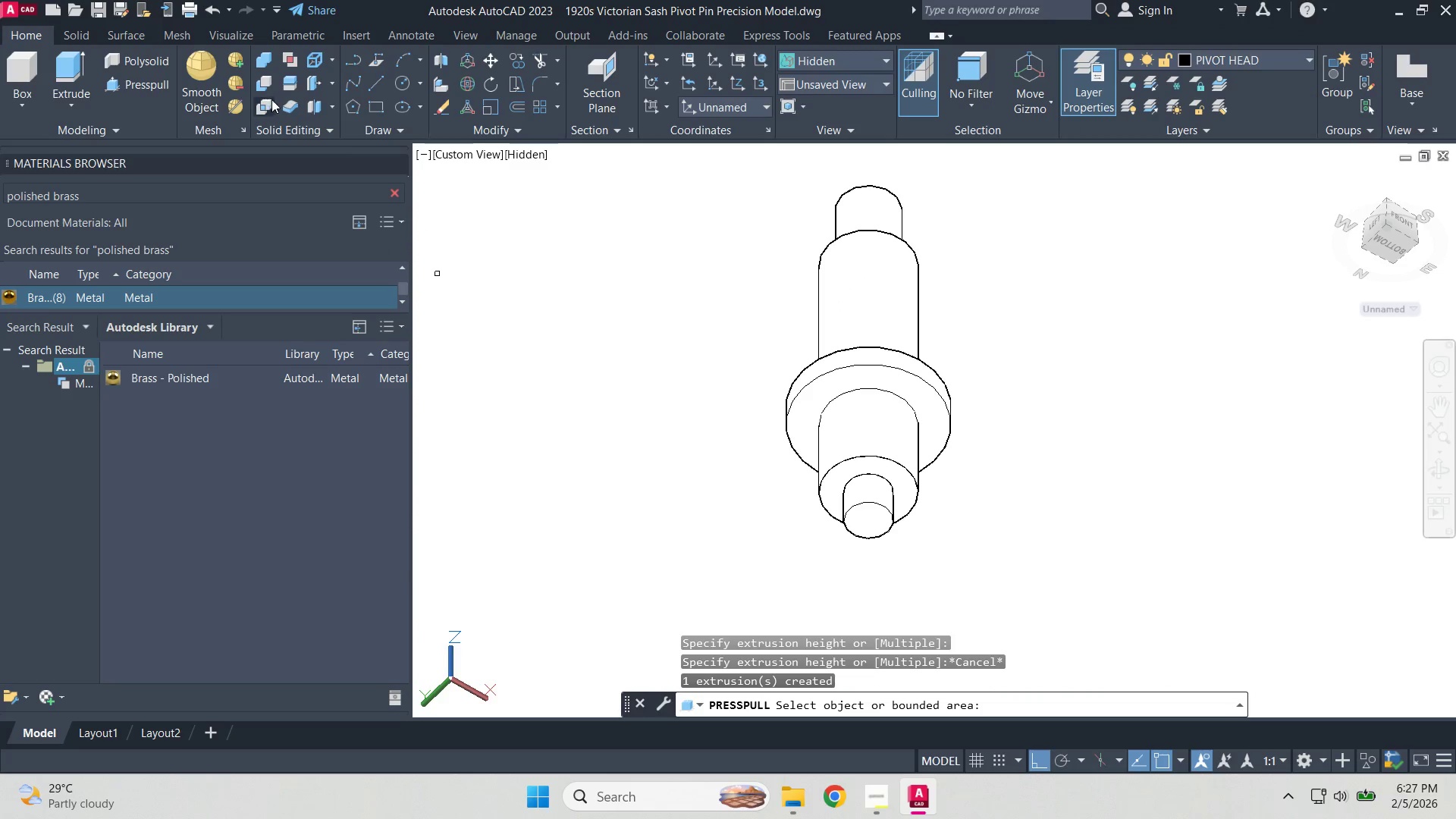 
left_click([268, 89])
 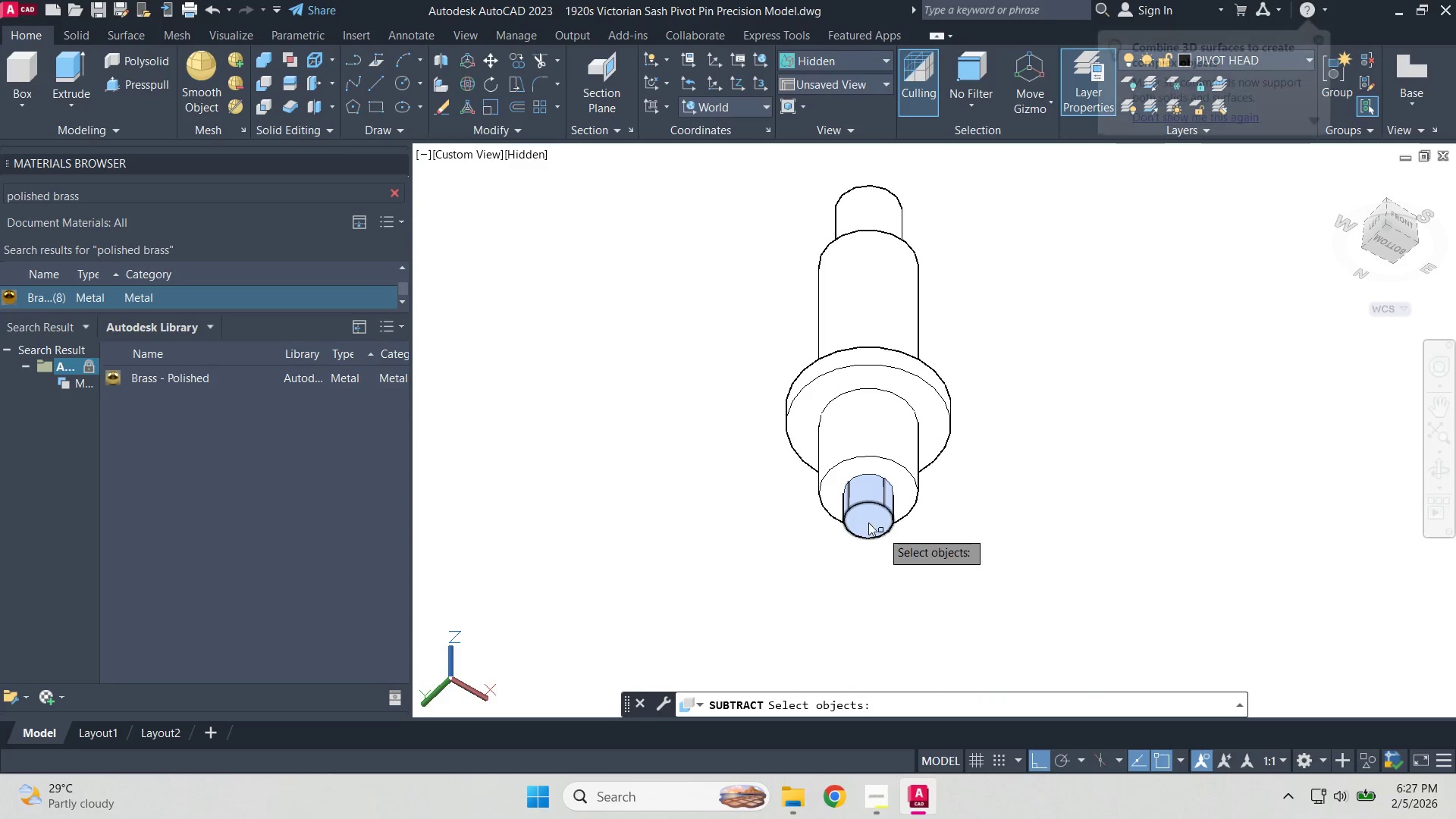 
left_click([867, 515])
 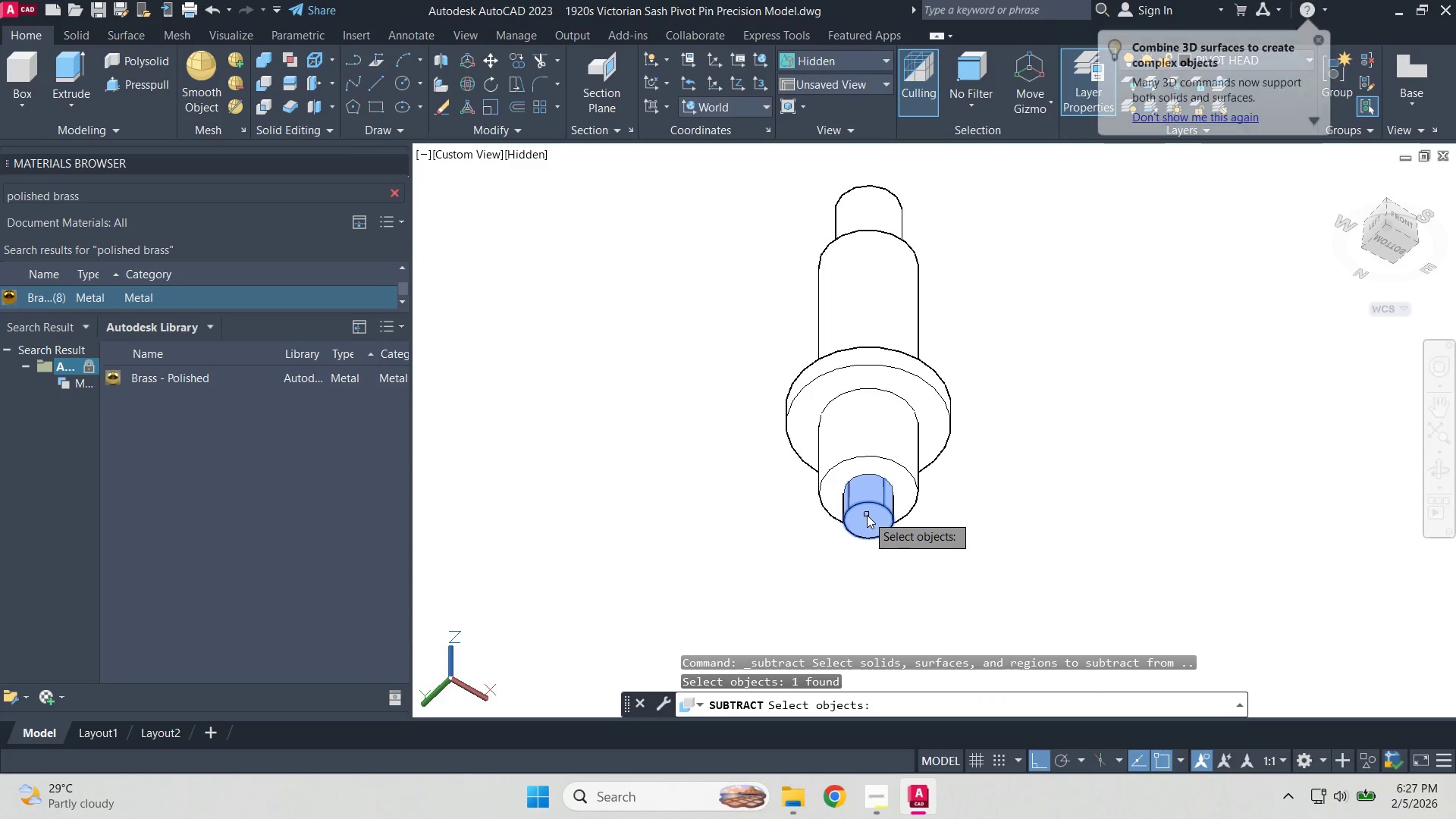 
key(Space)
 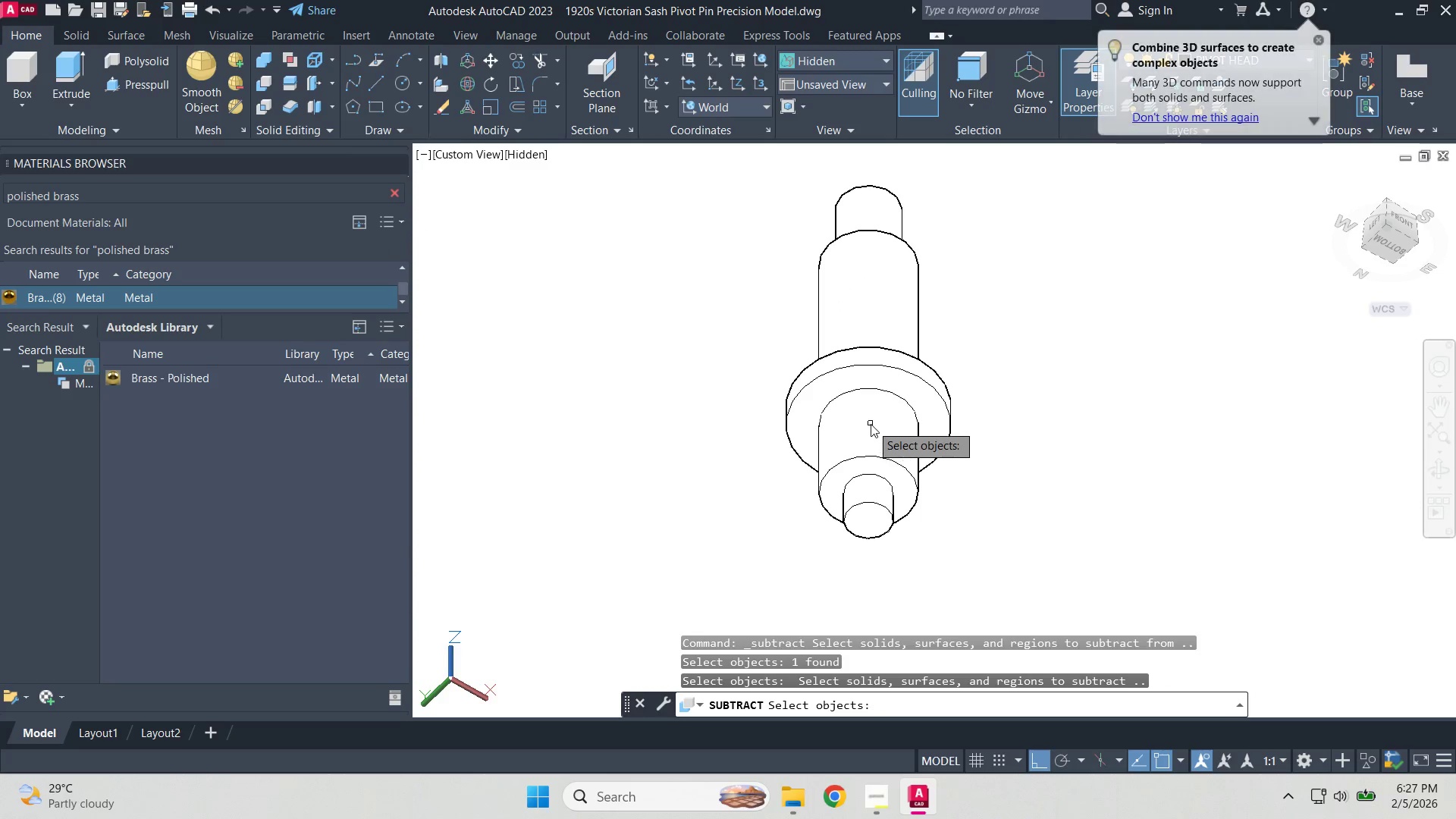 
left_click([871, 423])
 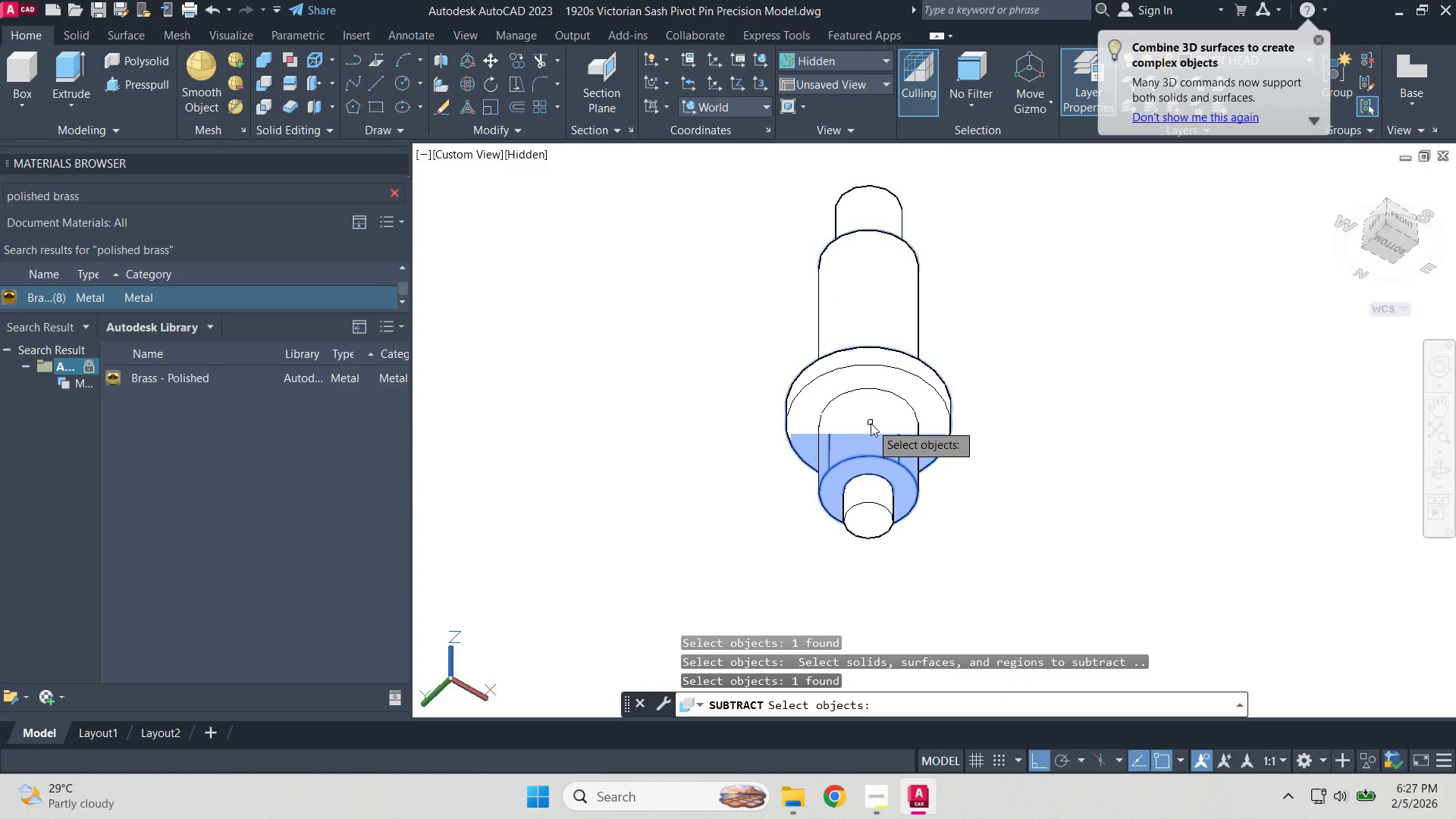 
key(Space)
 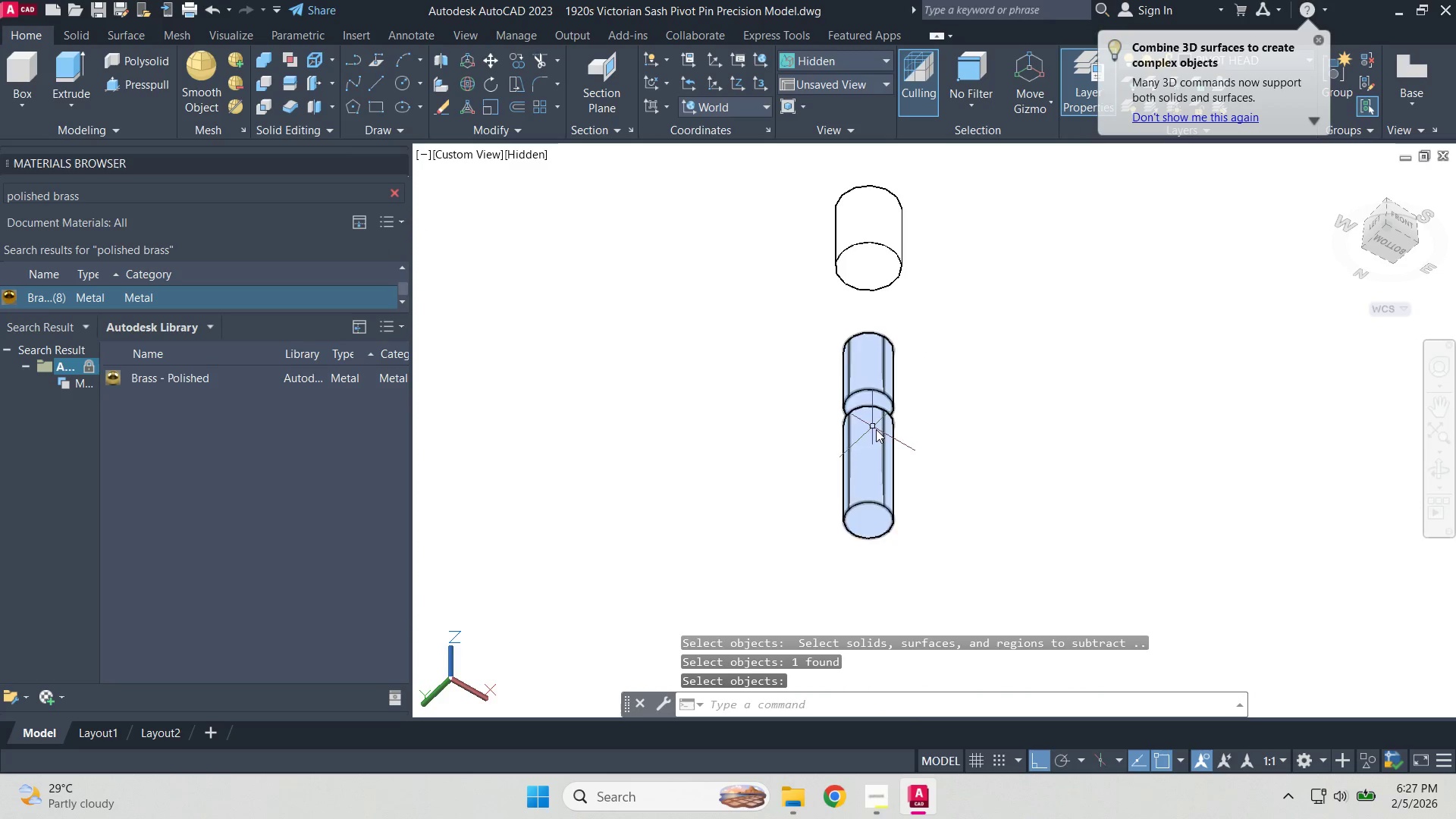 
key(Control+Z)
 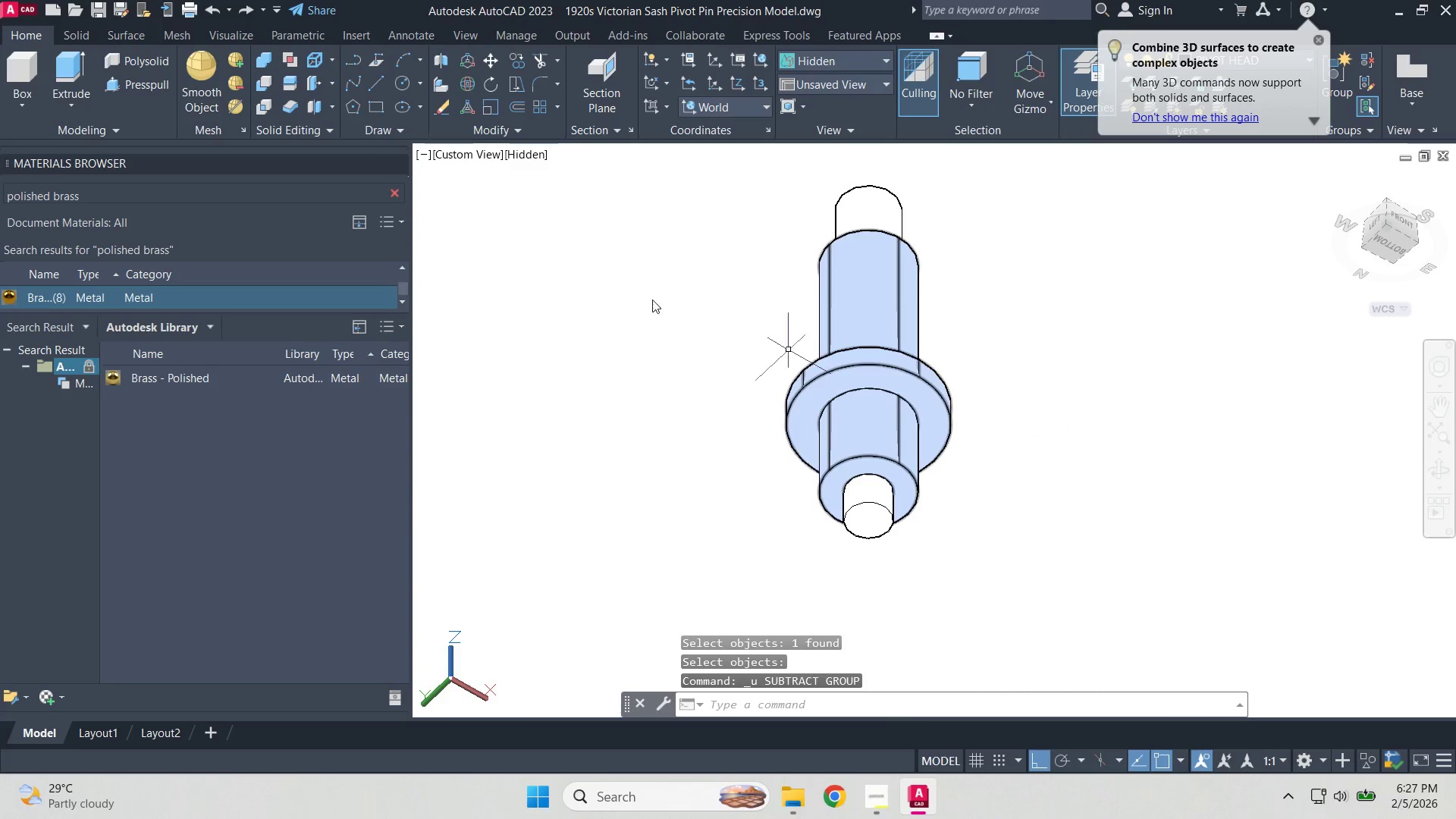 
key(Escape)
 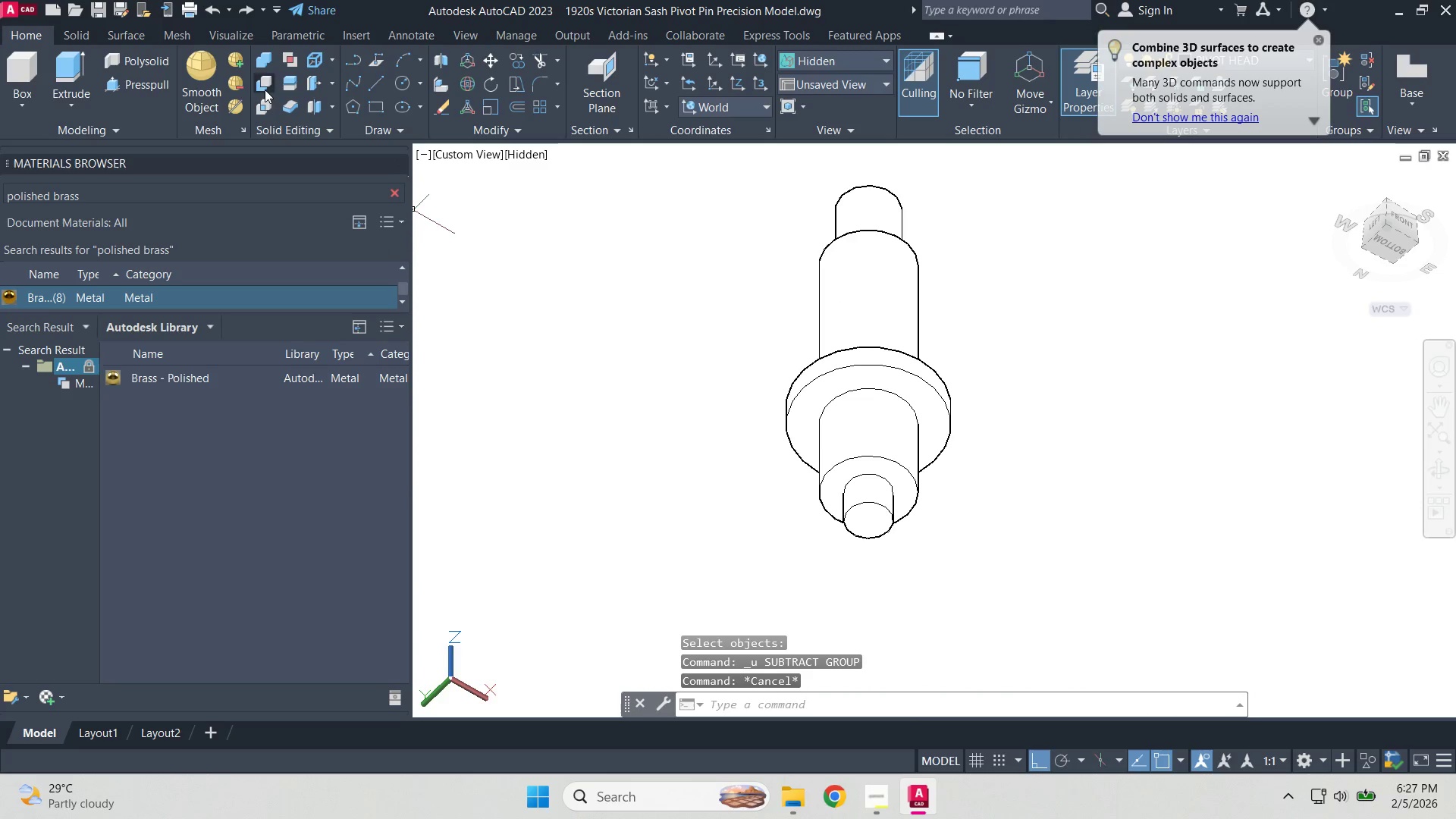 
left_click([262, 85])
 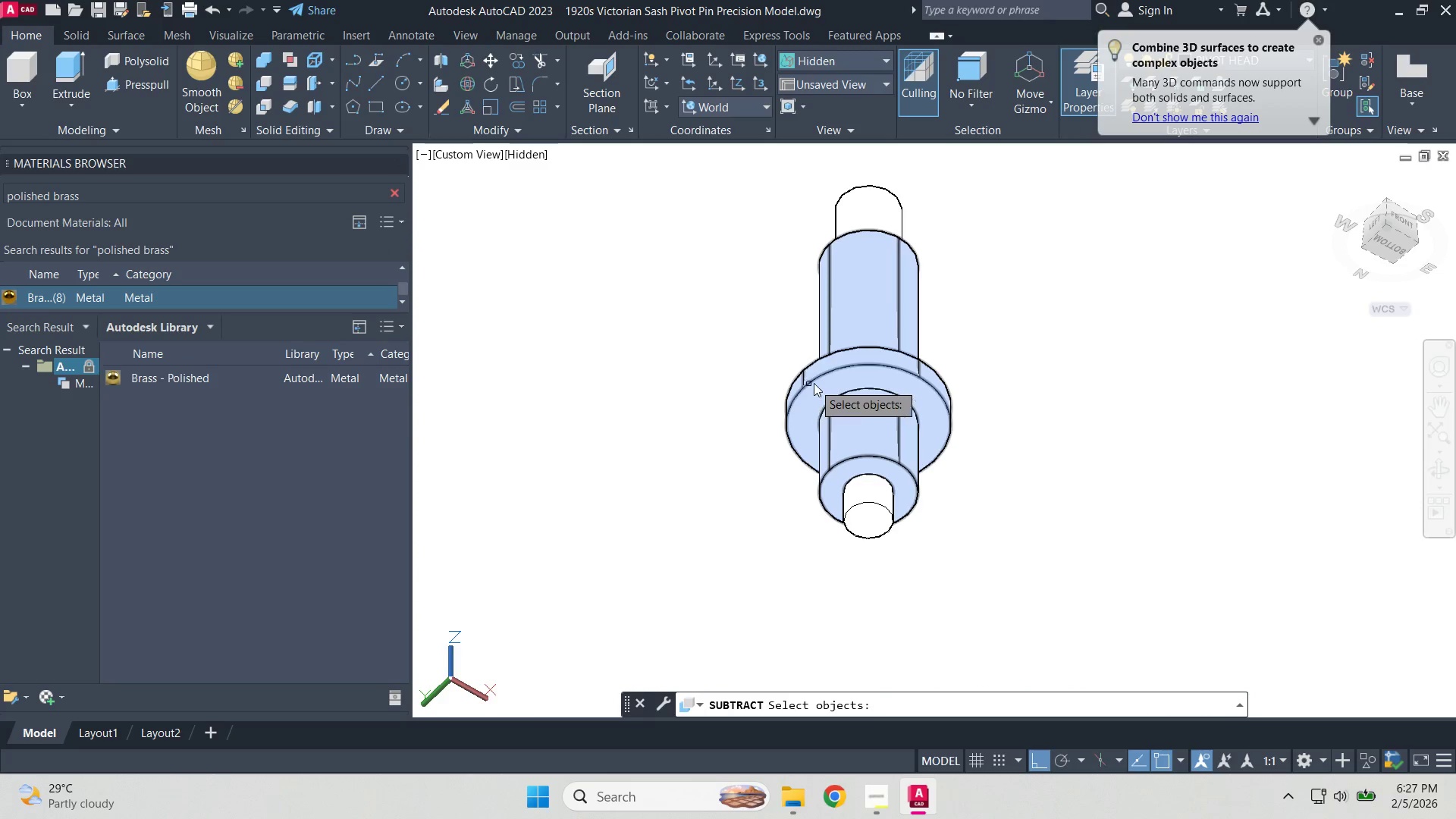 
left_click([838, 370])
 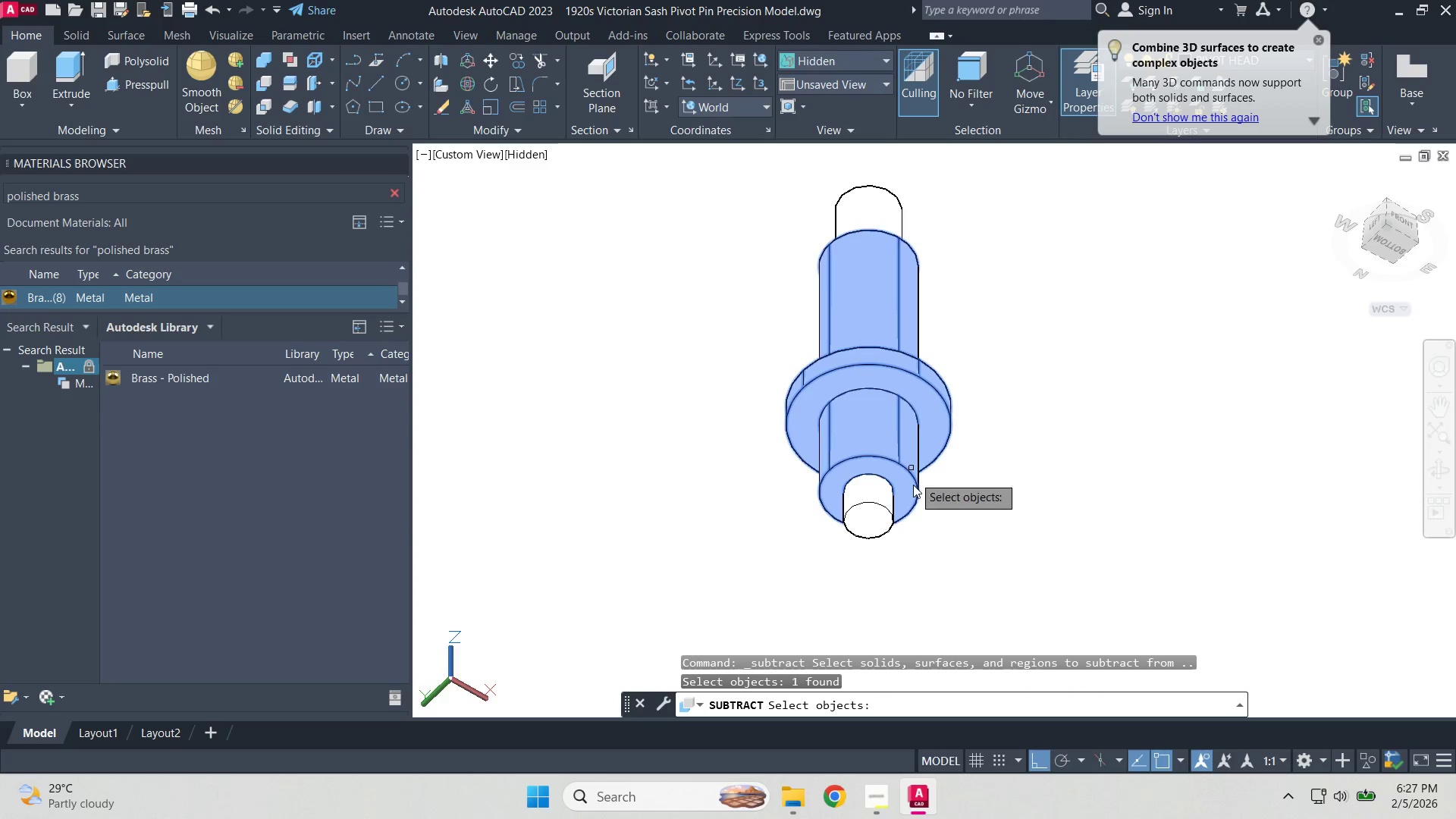 
key(Space)
 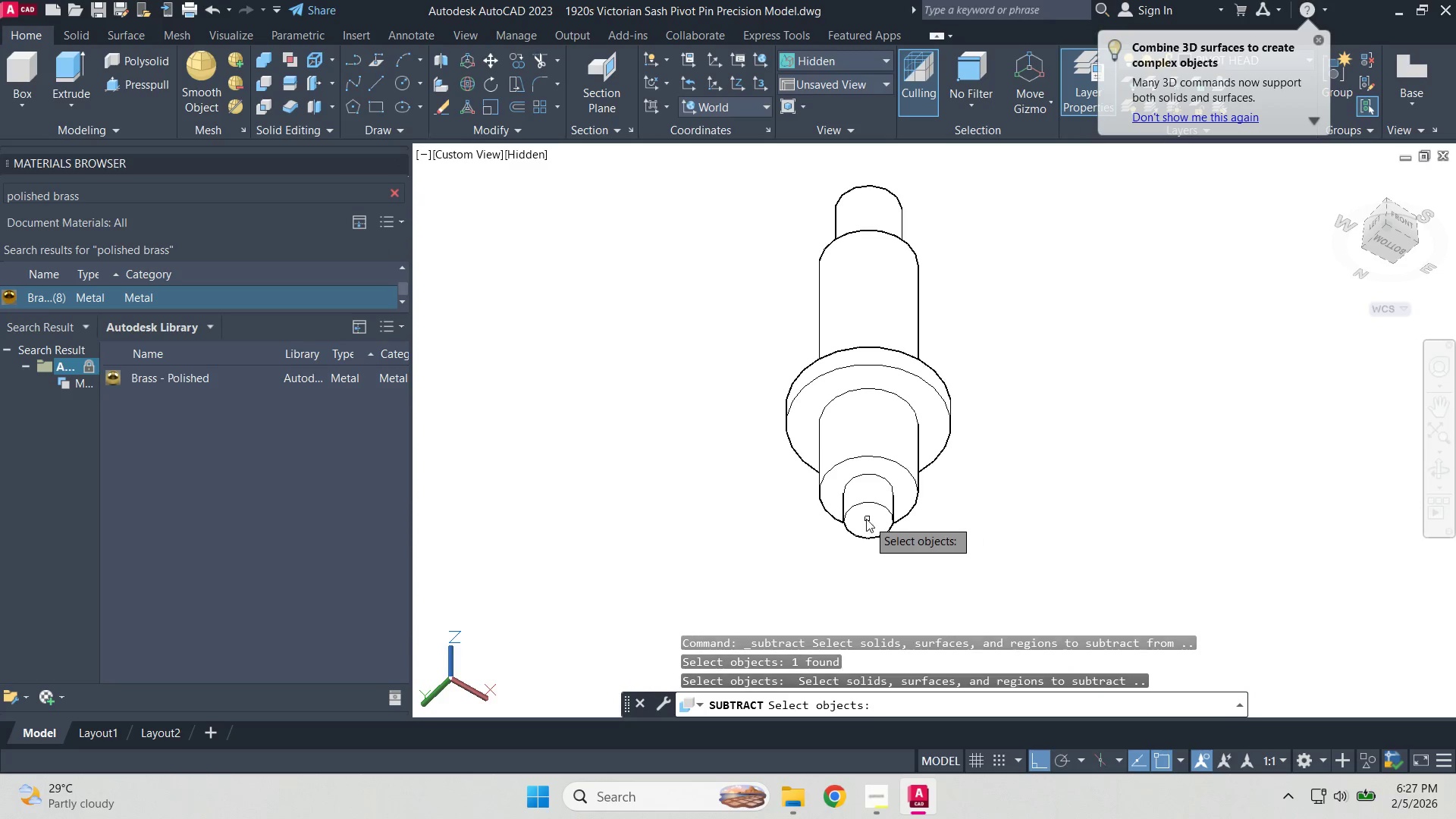 
left_click([864, 518])
 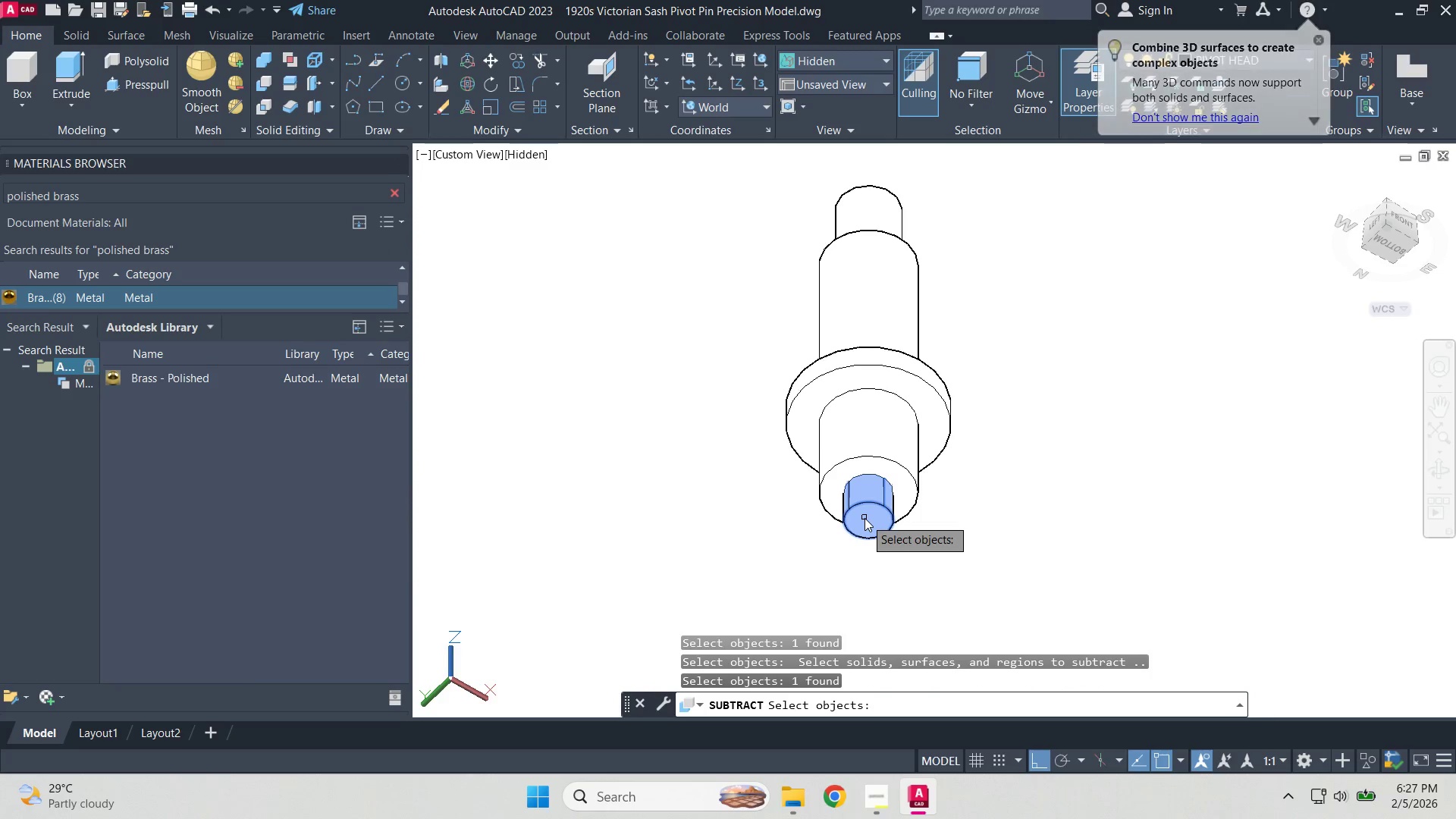 
key(Space)
 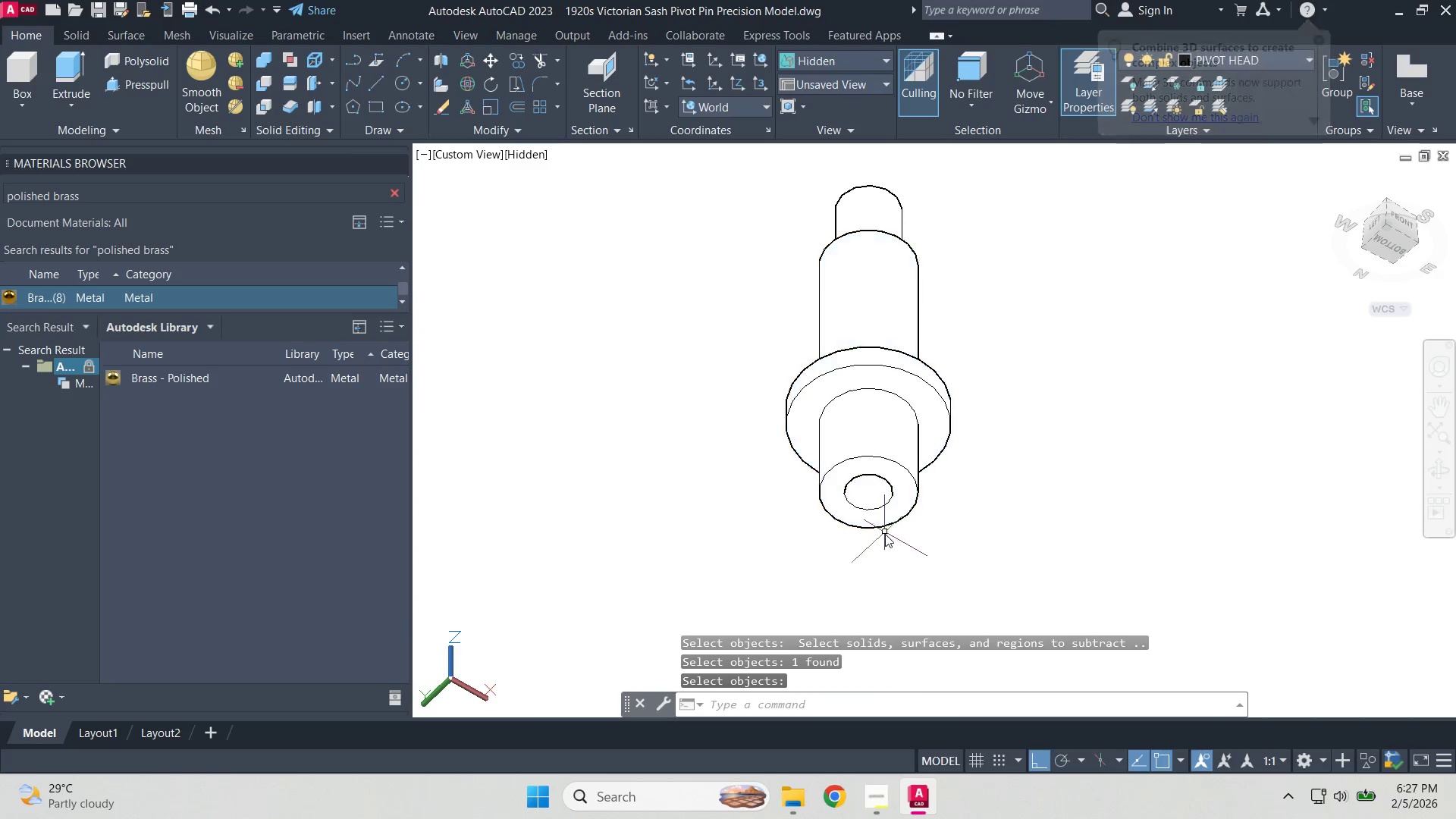 
key(Escape)
 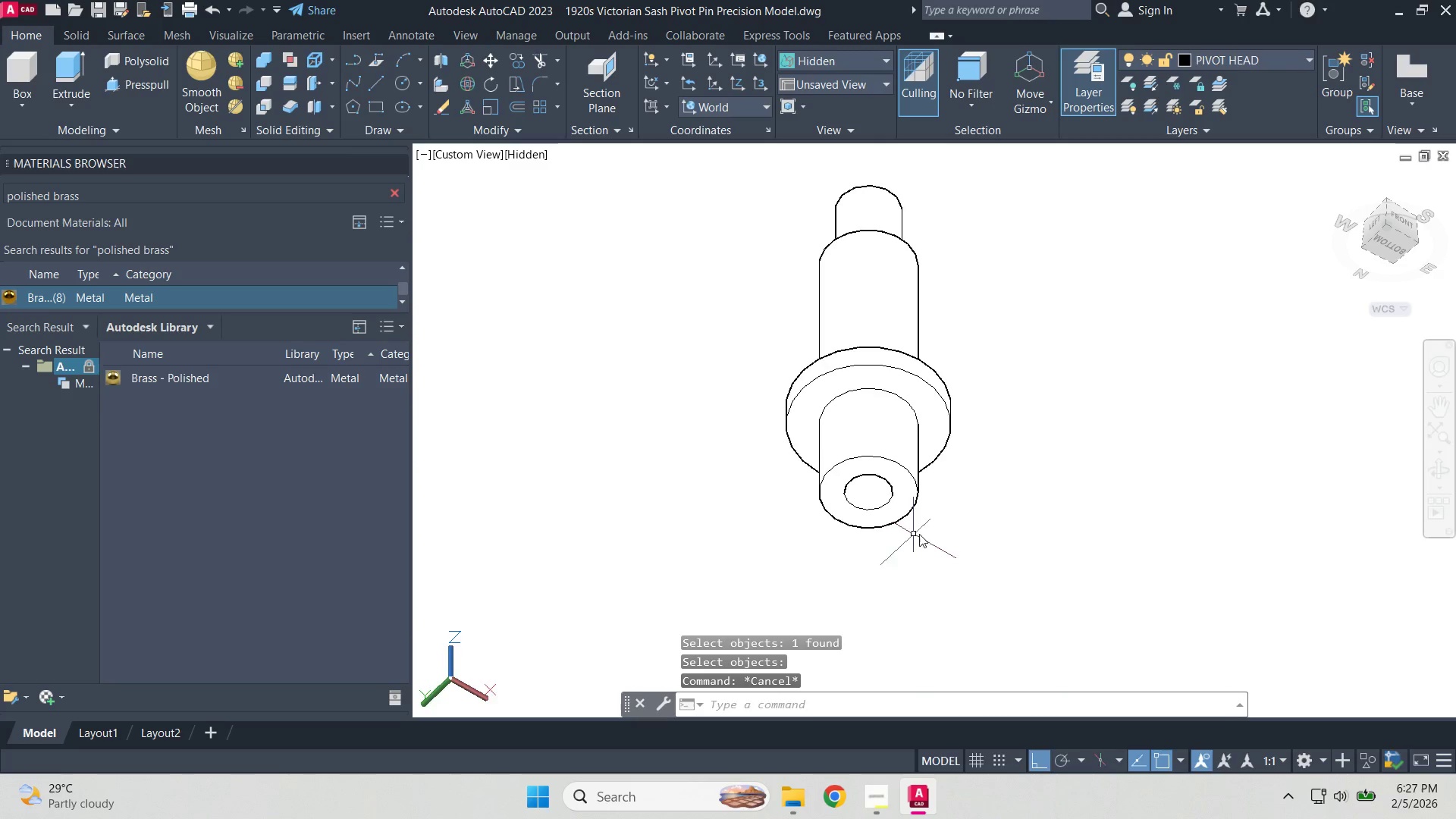 
hold_key(key=ShiftLeft, duration=1.39)
 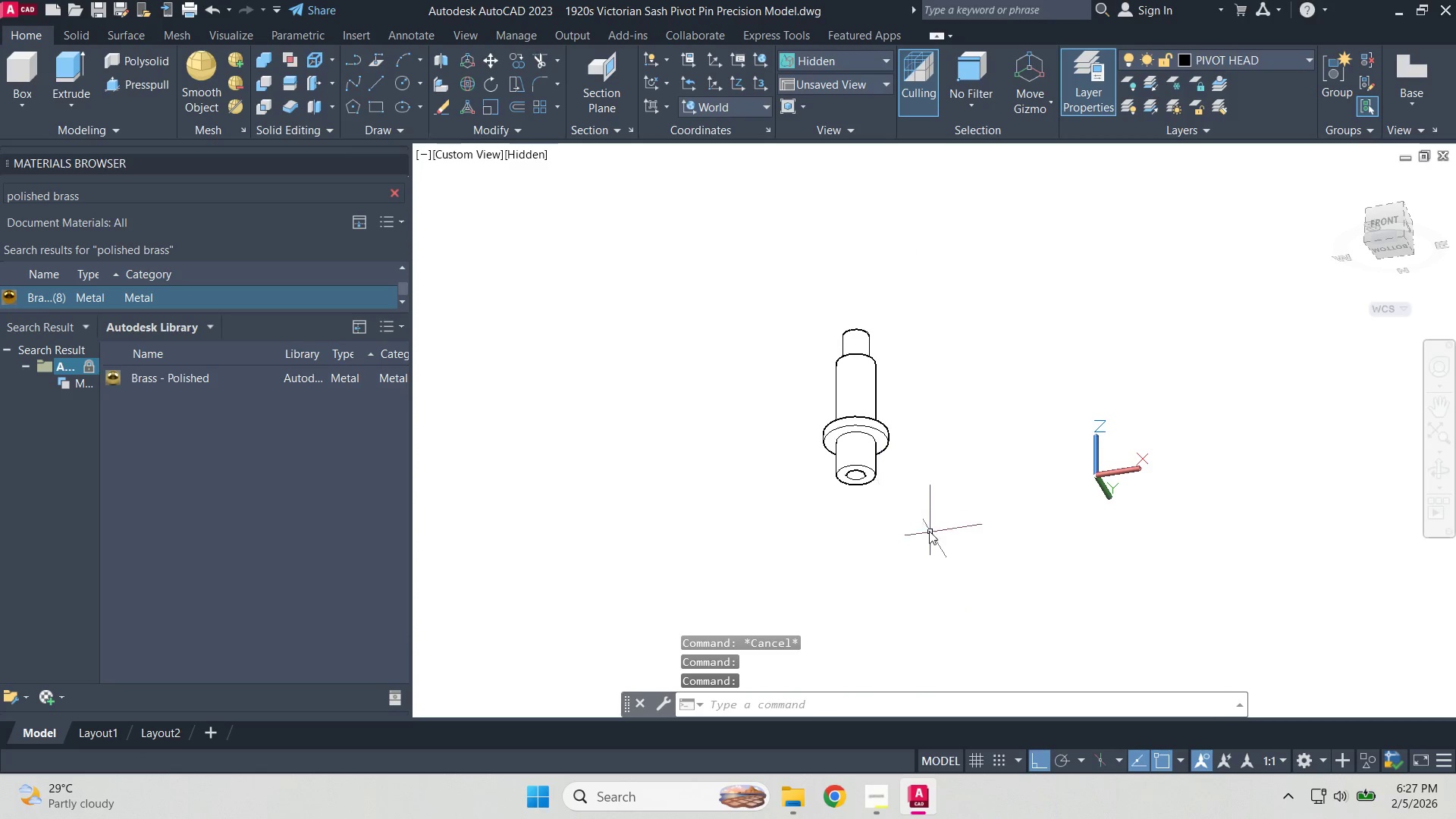 
scroll: coordinate [969, 537], scroll_direction: down, amount: 2.0
 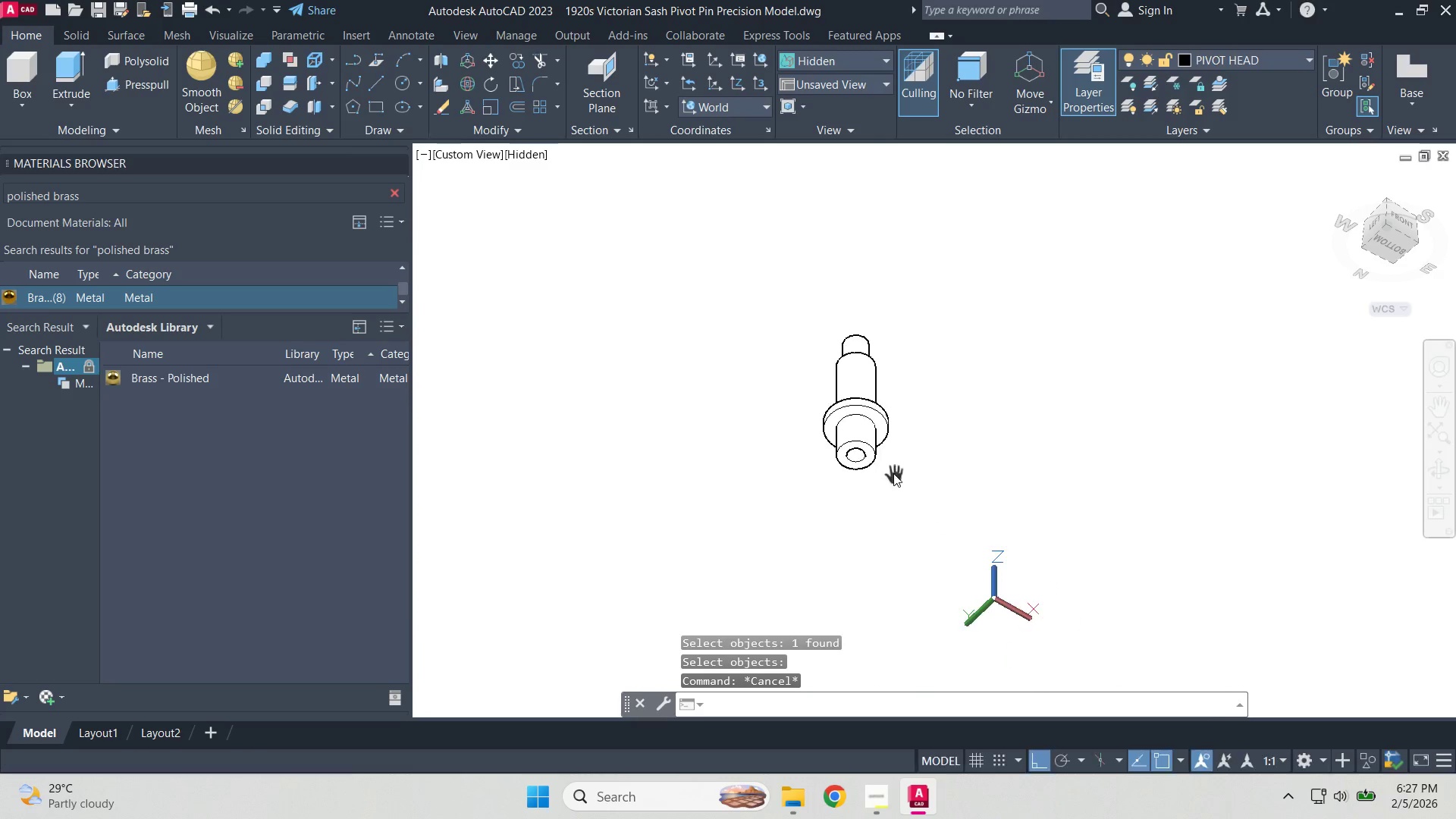 
left_click_drag(start_coordinate=[930, 532], to_coordinate=[891, 490])
 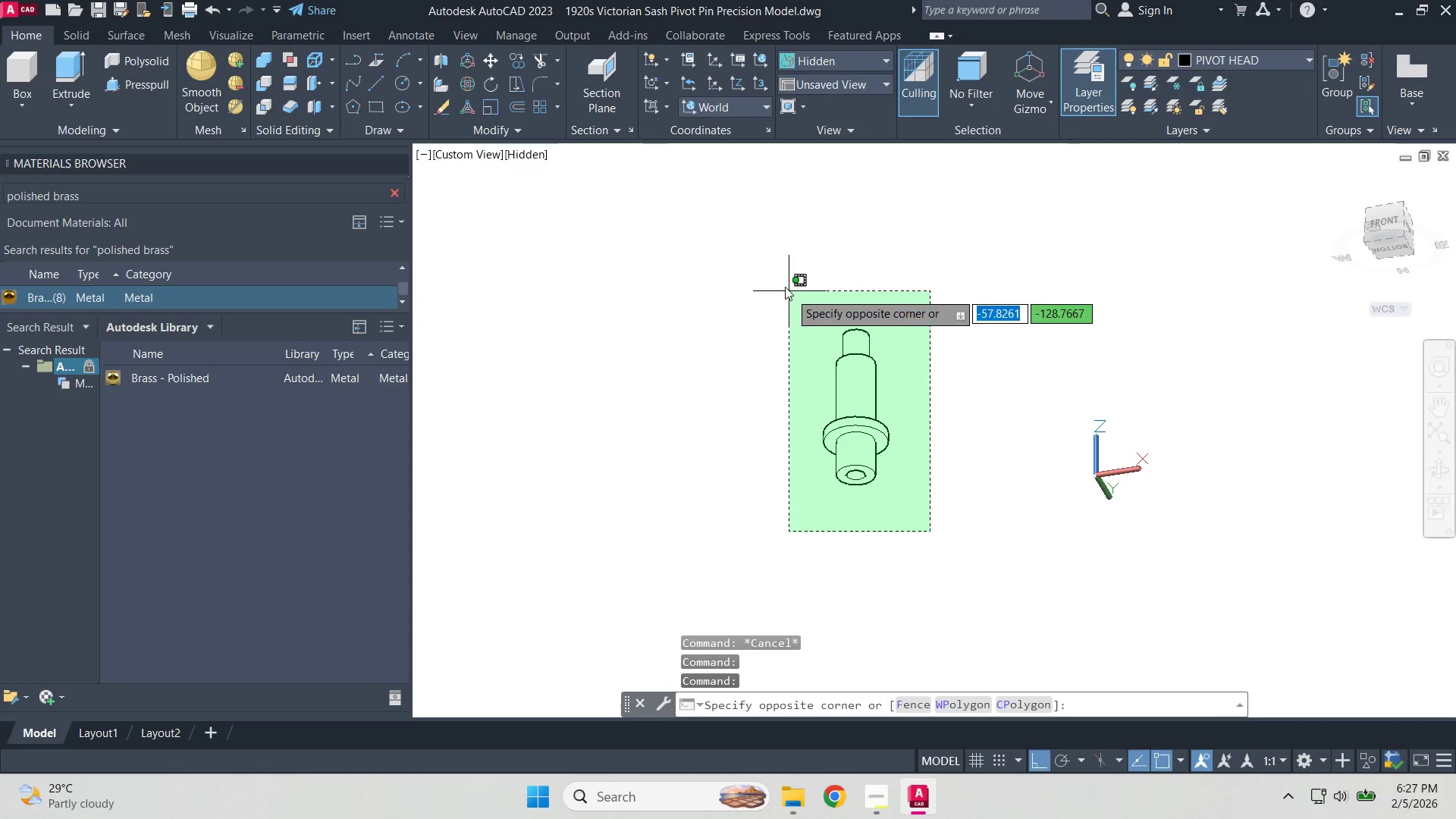 
double_click([761, 266])
 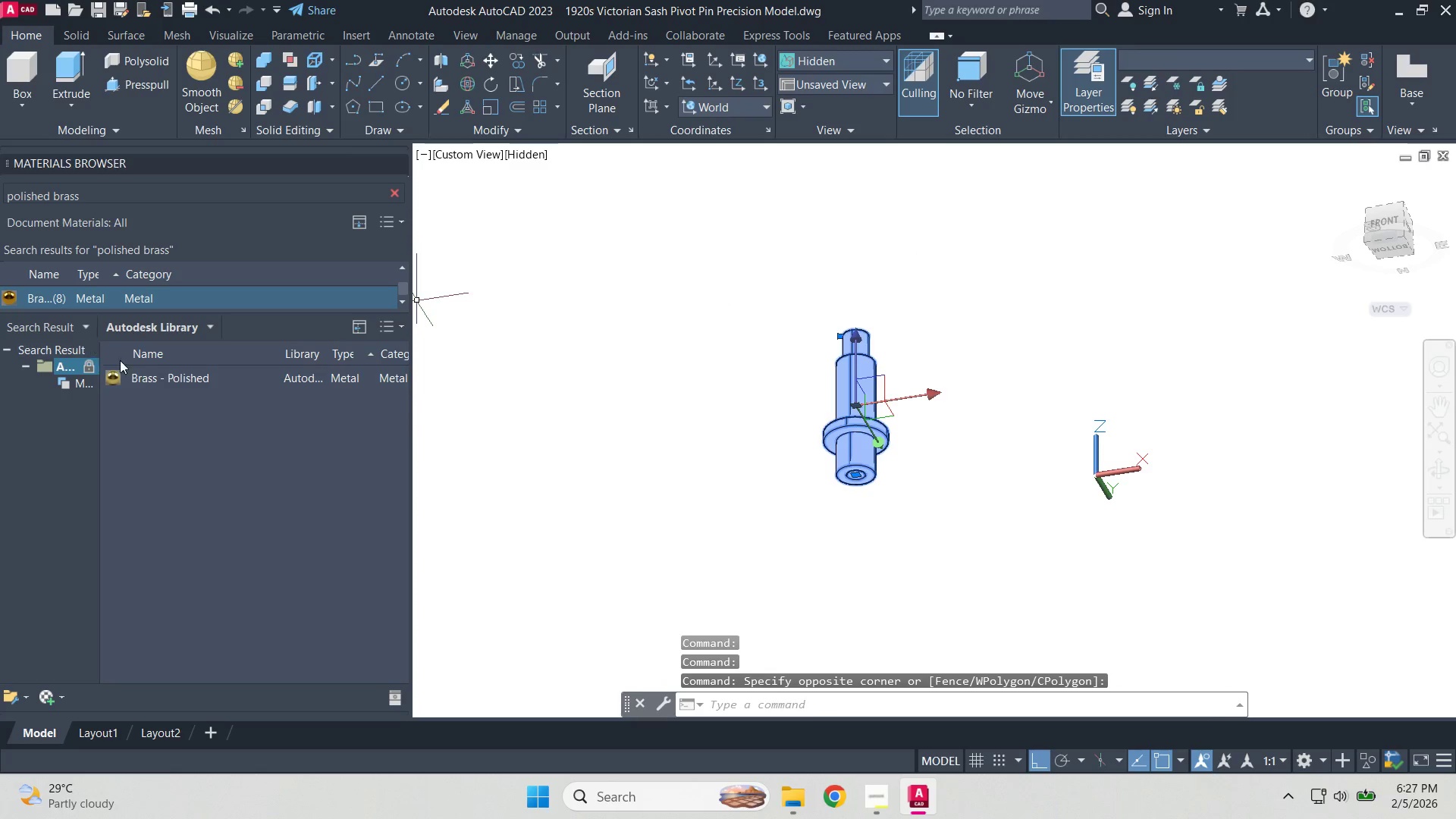 
left_click_drag(start_coordinate=[142, 375], to_coordinate=[868, 384])
 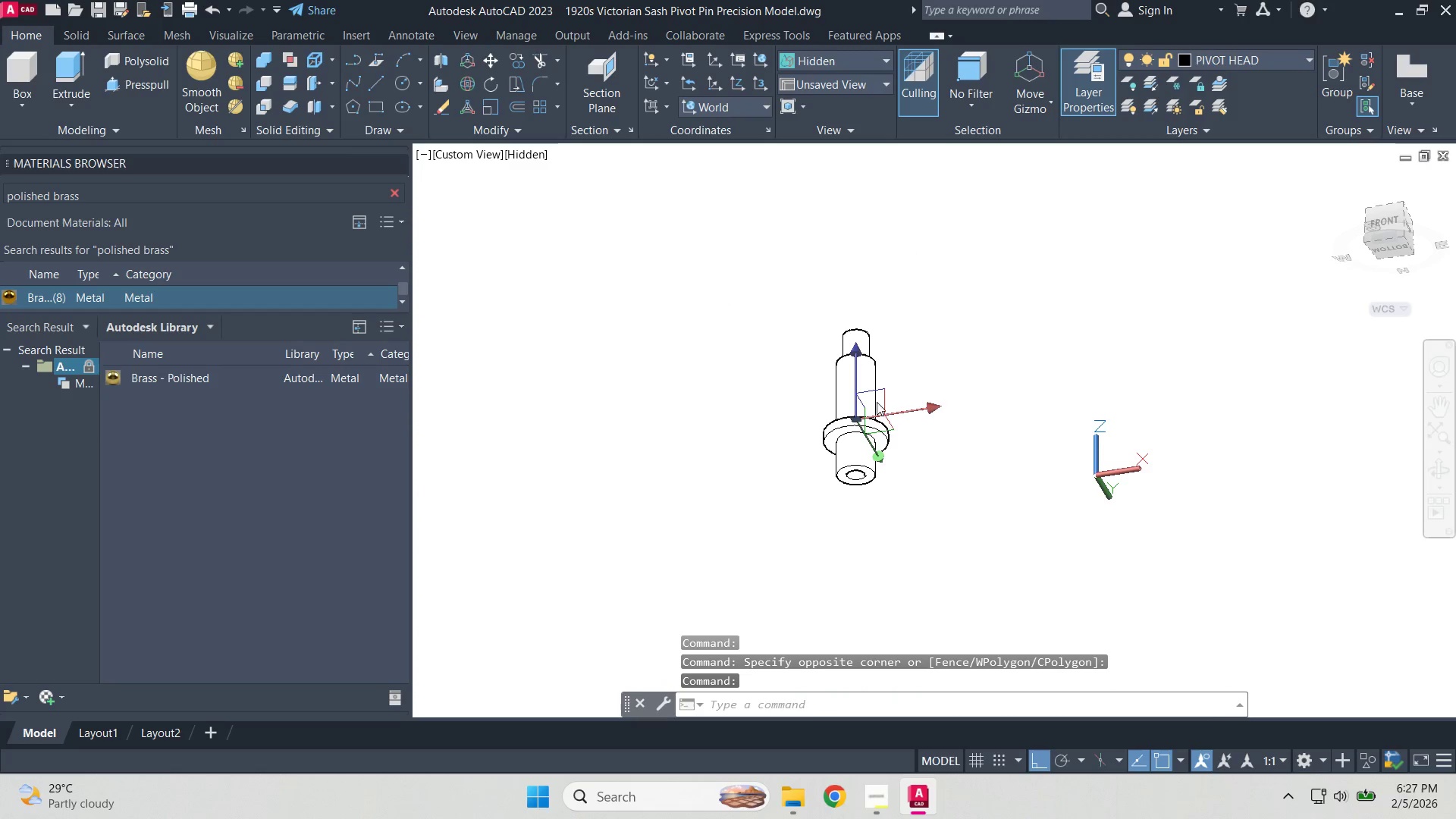 
key(Escape)
 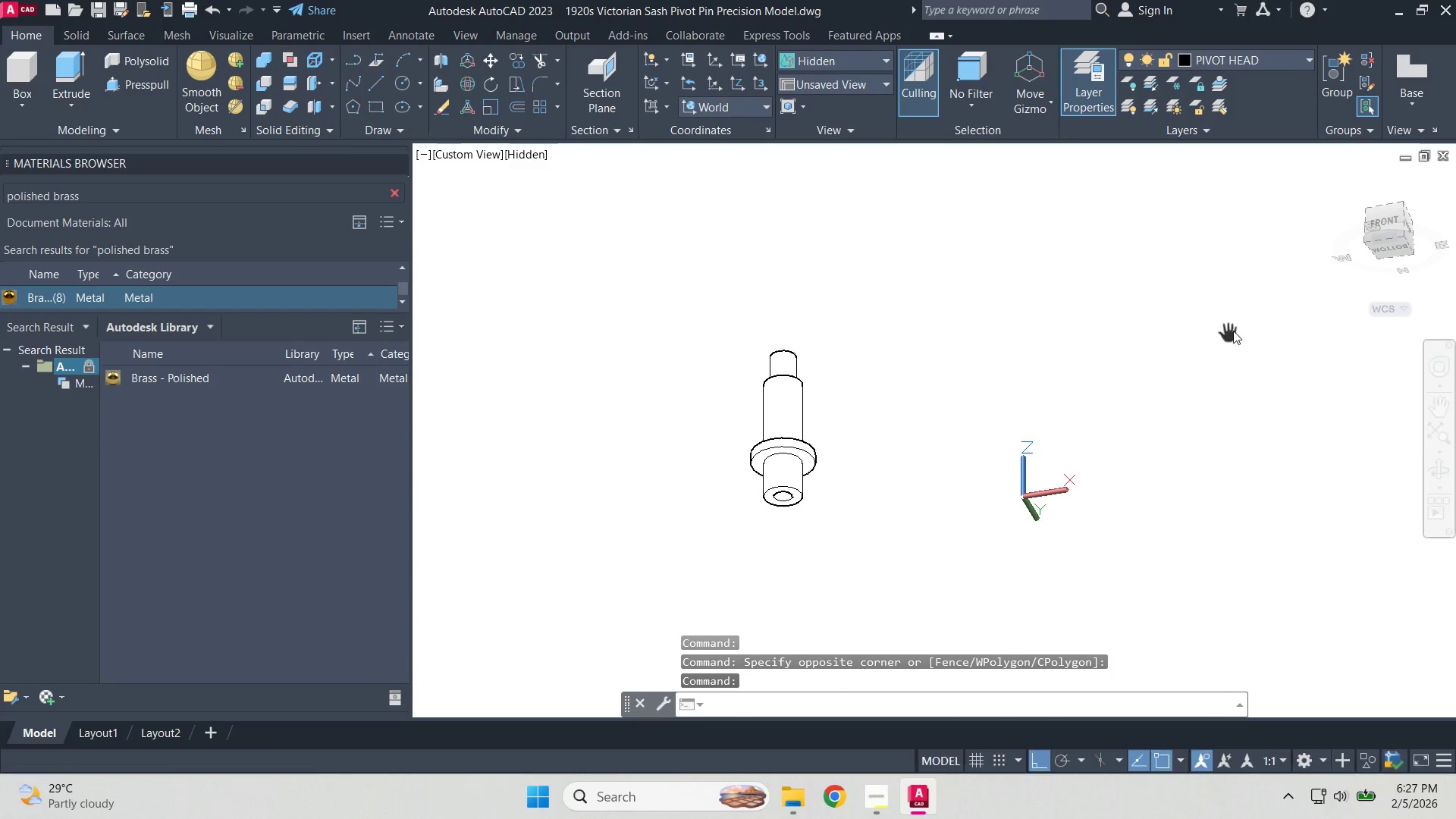 
hold_key(key=ShiftLeft, duration=1.52)
 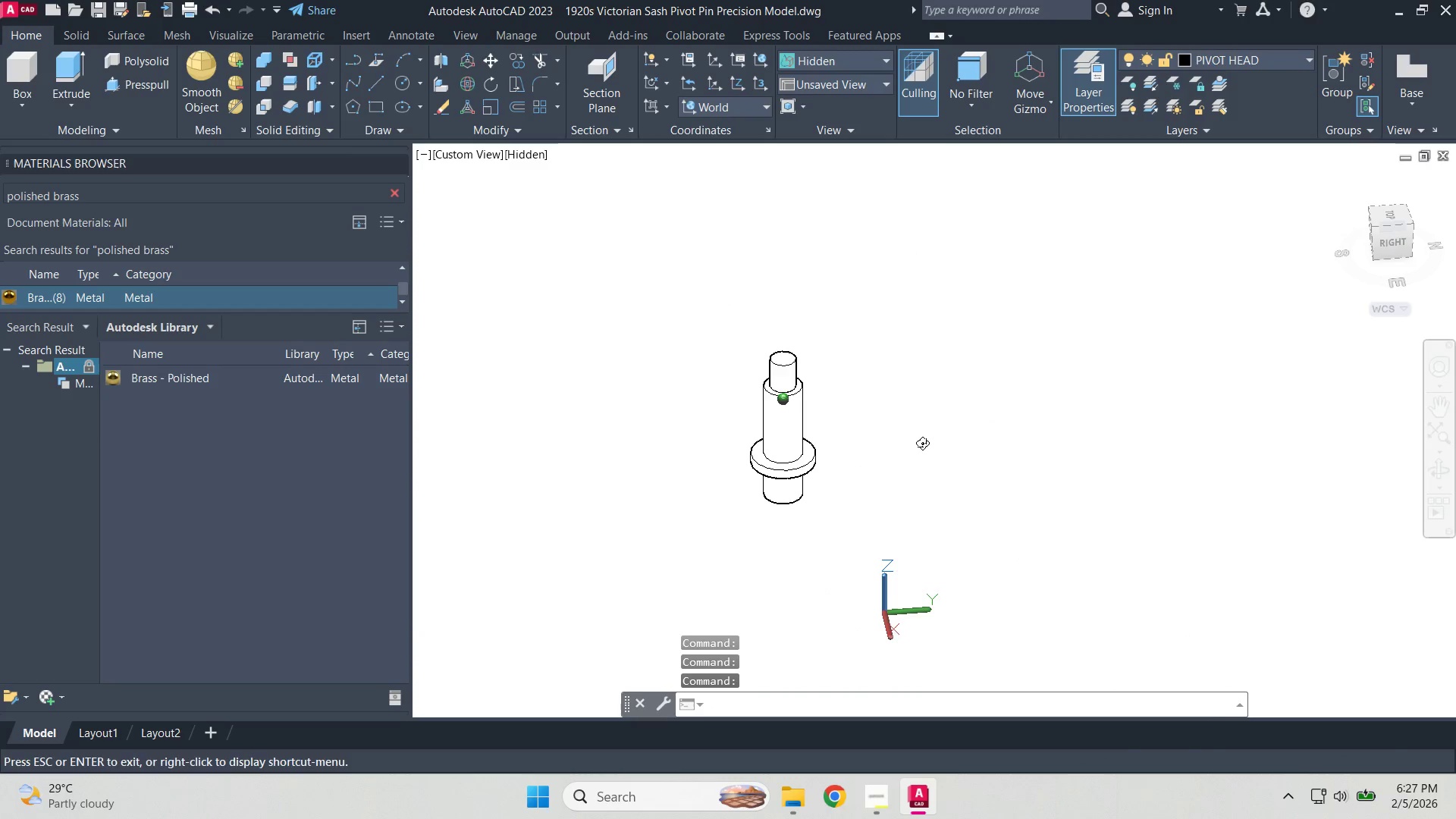 
hold_key(key=ShiftLeft, duration=0.66)
 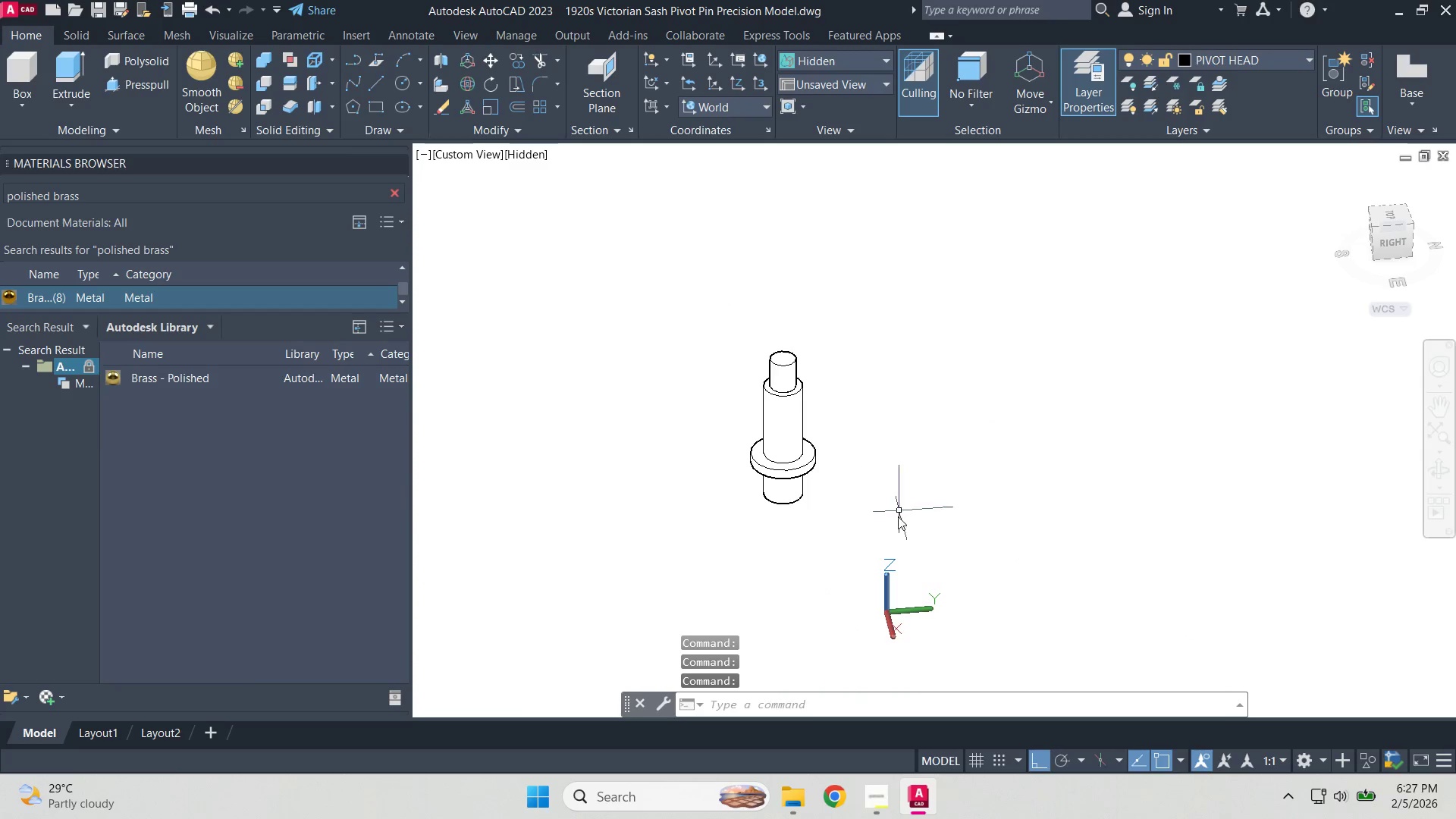 
left_click_drag(start_coordinate=[895, 519], to_coordinate=[859, 492])
 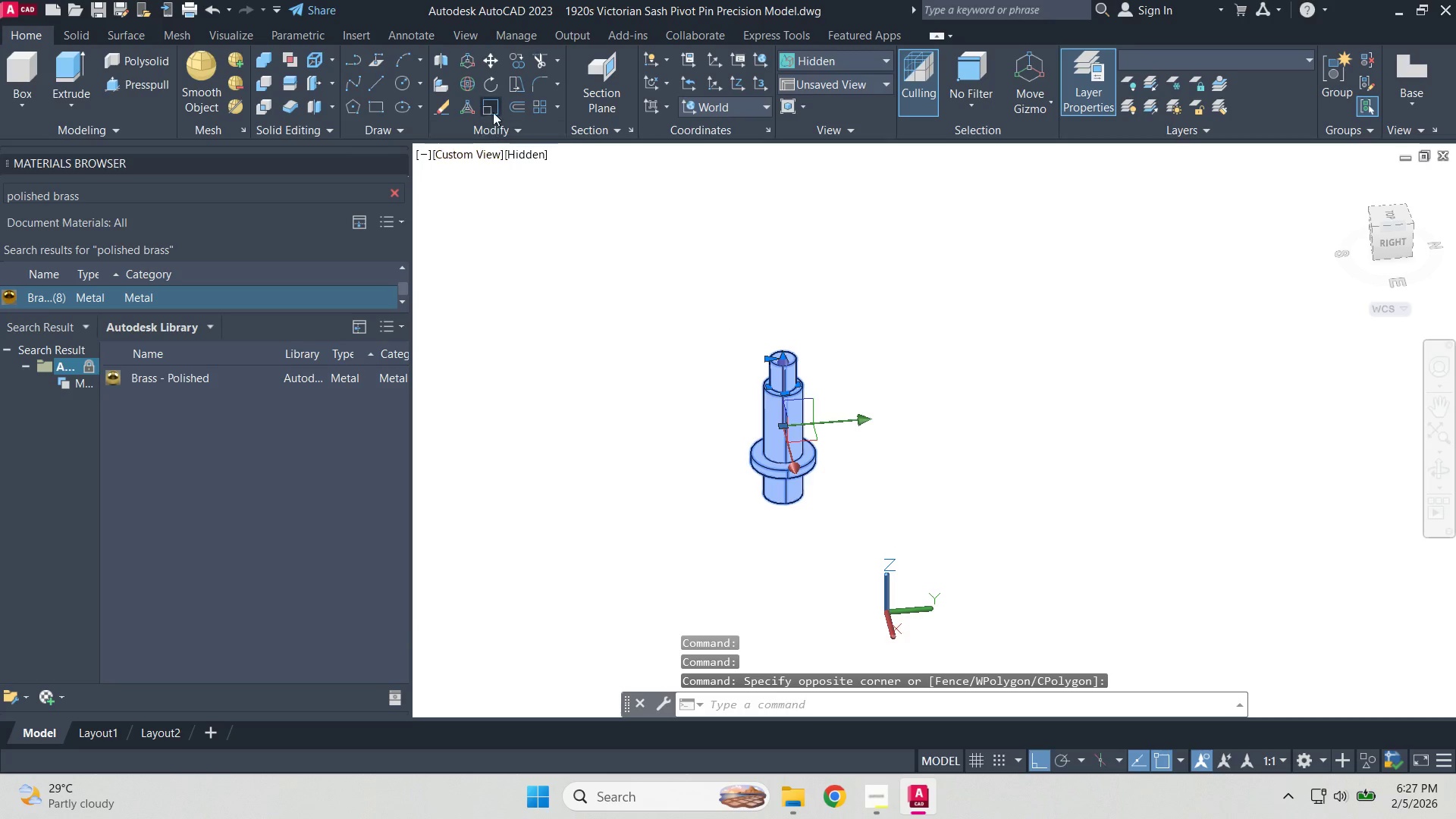 
left_click([471, 85])
 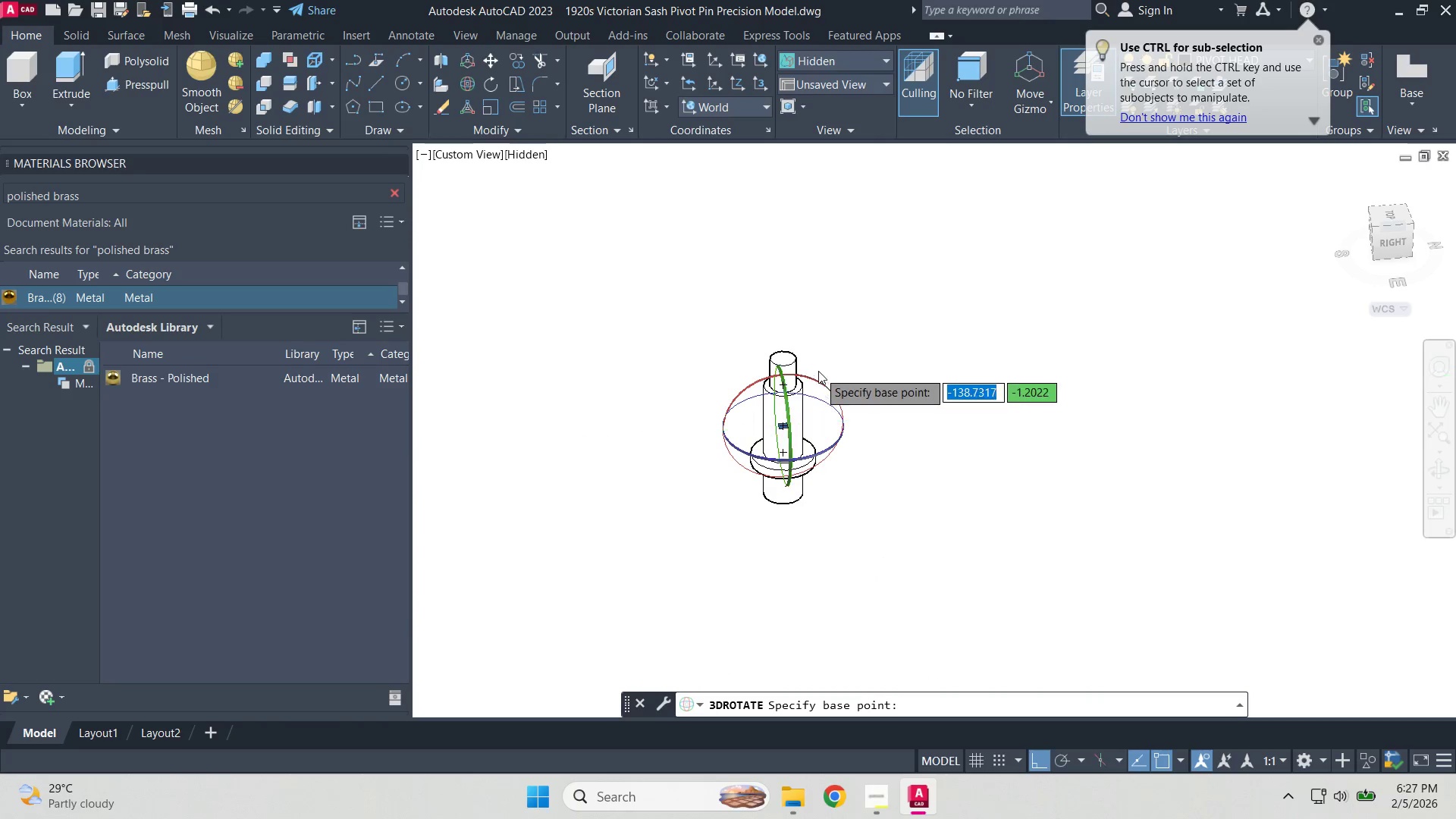 
left_click([814, 380])
 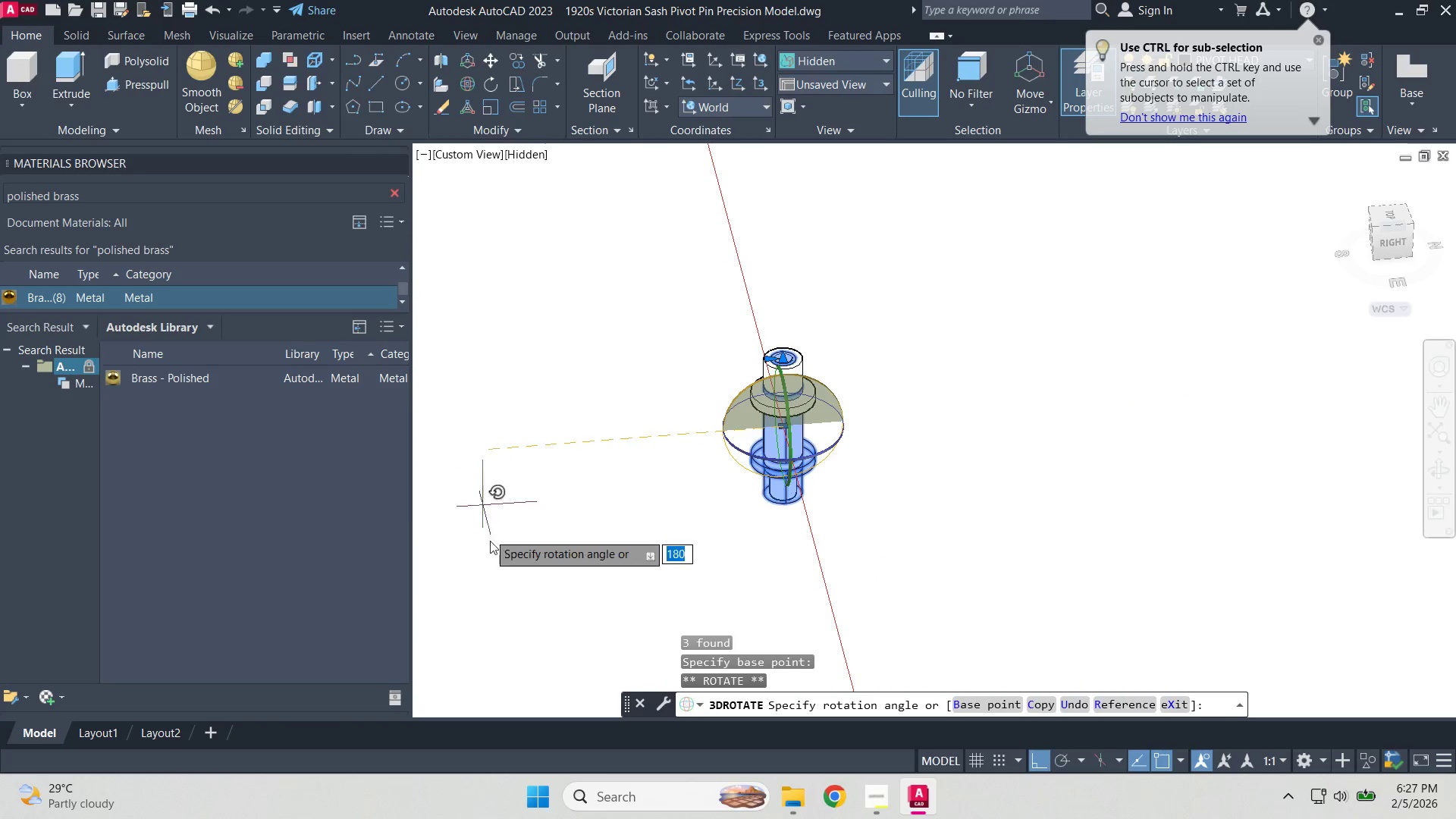 
left_click([679, 619])
 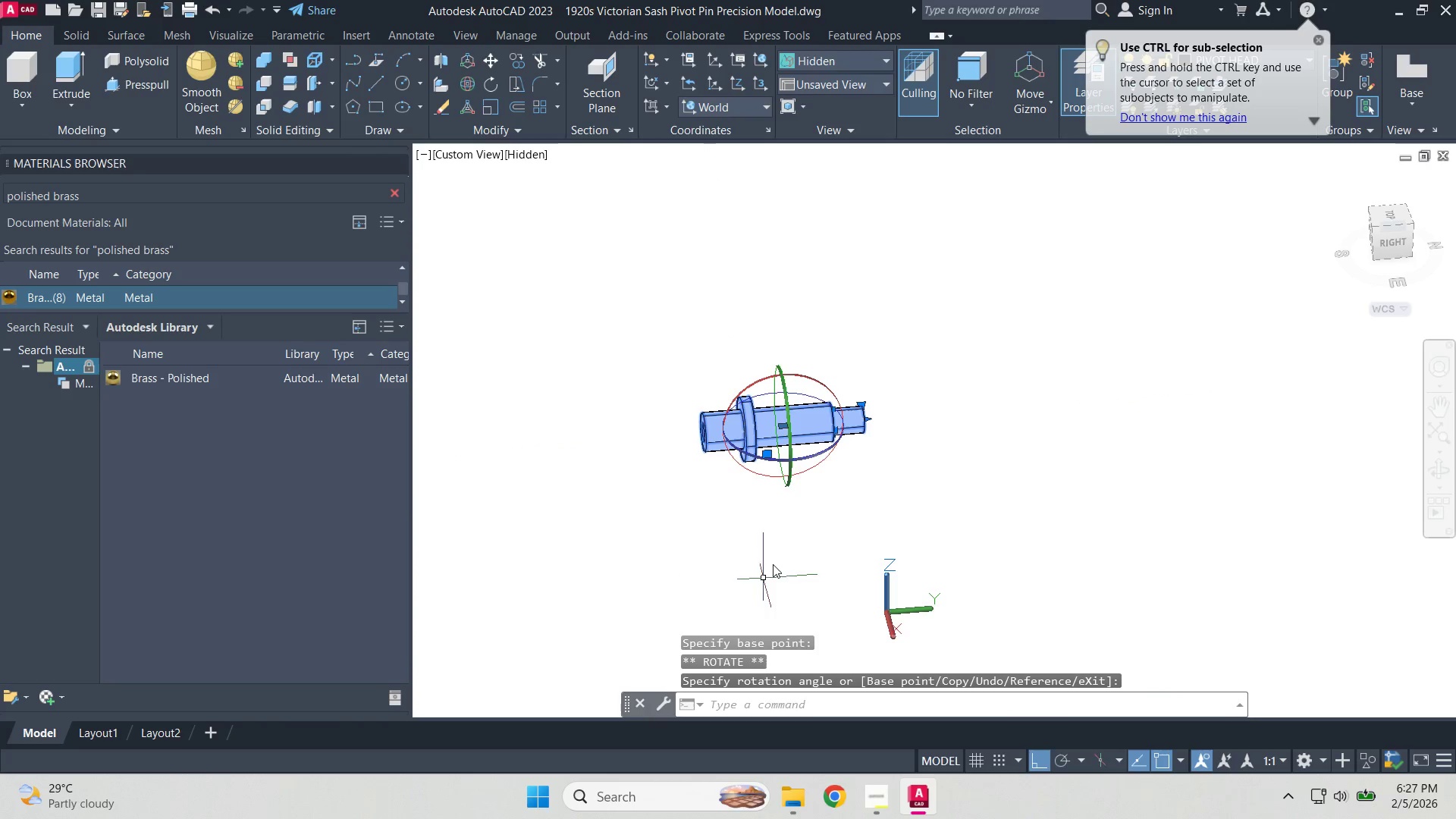 
key(Escape)
 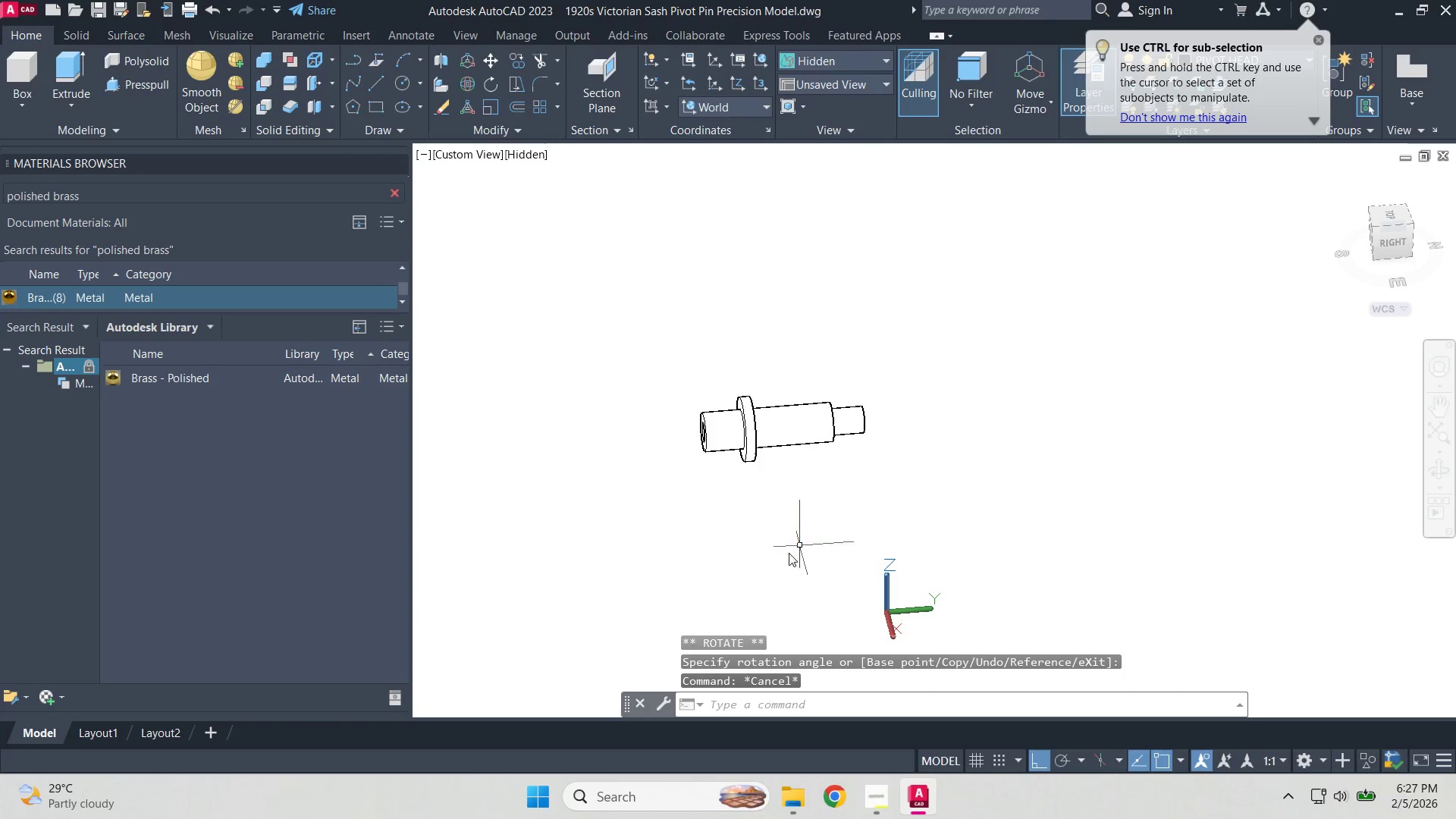 
hold_key(key=ShiftLeft, duration=1.19)
 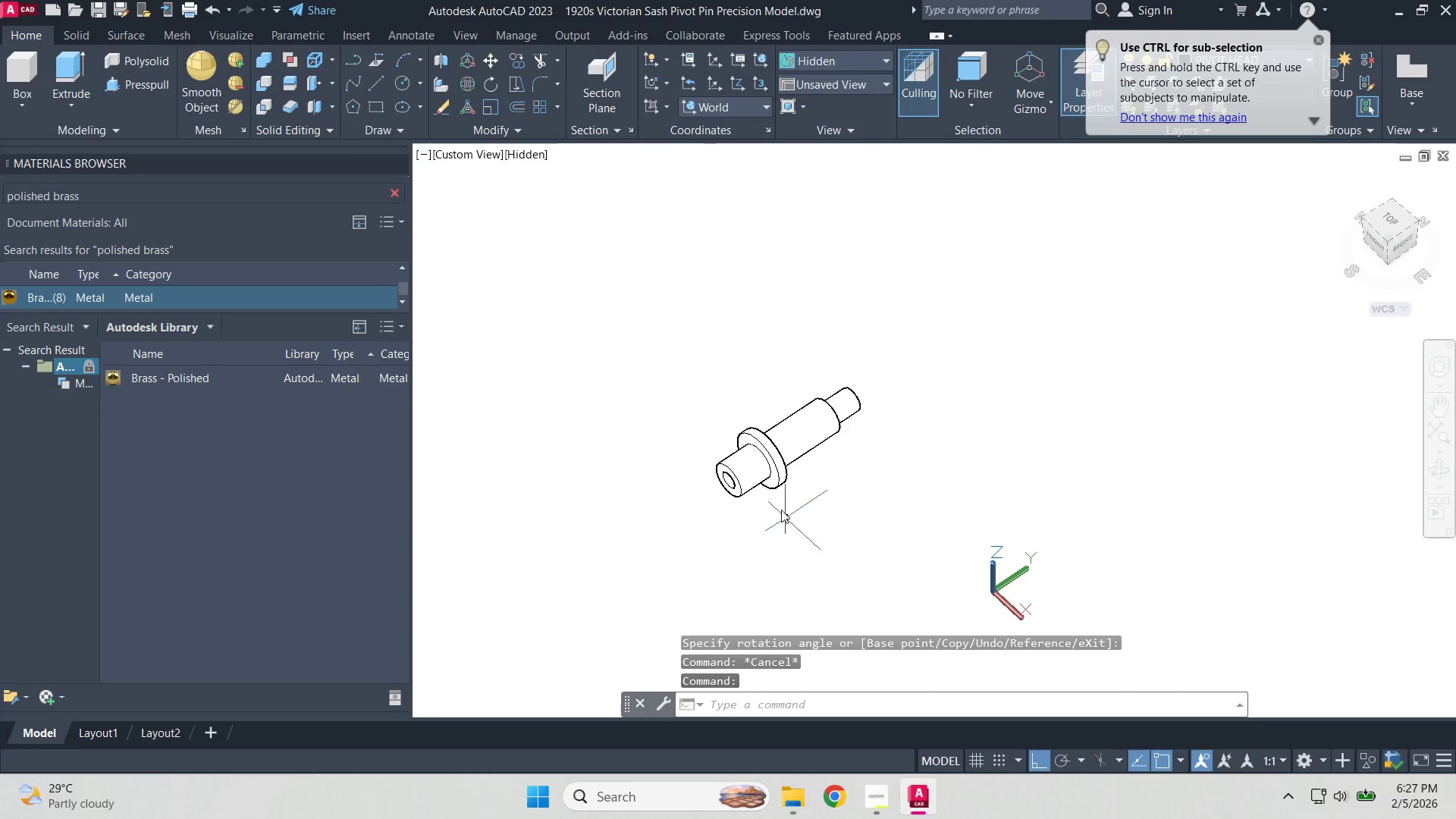 
scroll: coordinate [779, 506], scroll_direction: up, amount: 3.0
 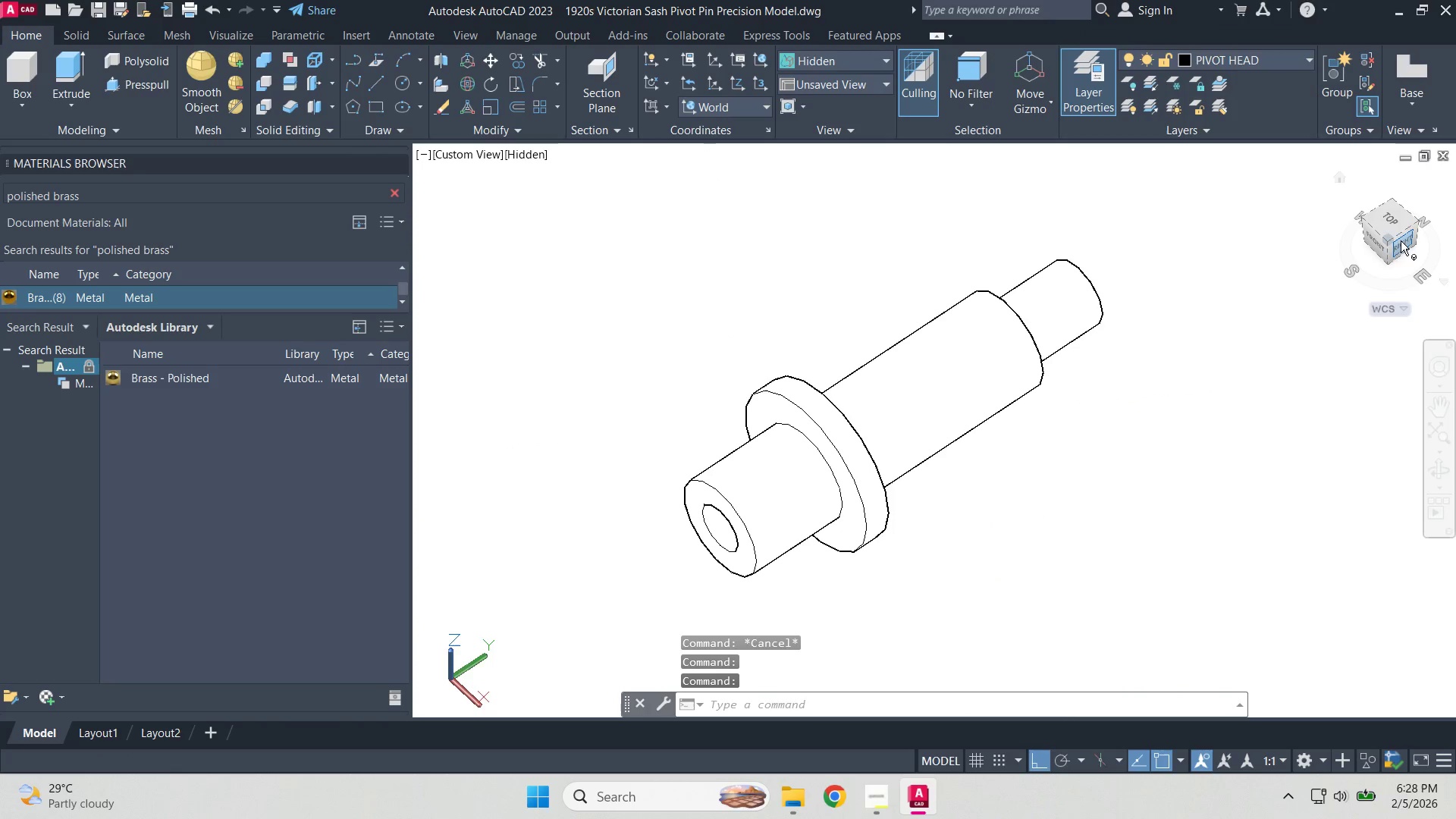 
left_click([1389, 239])
 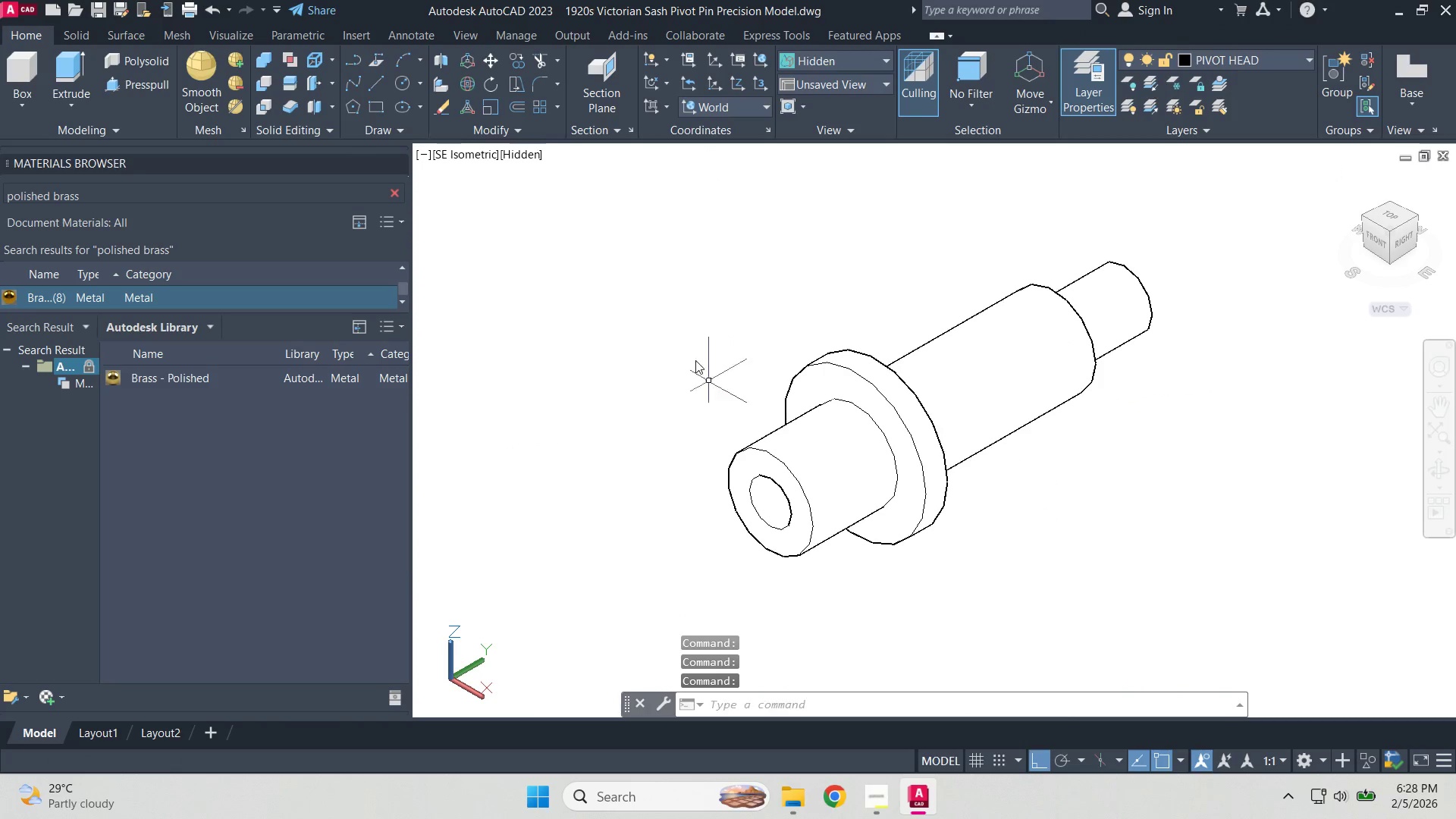 
left_click([519, 156])
 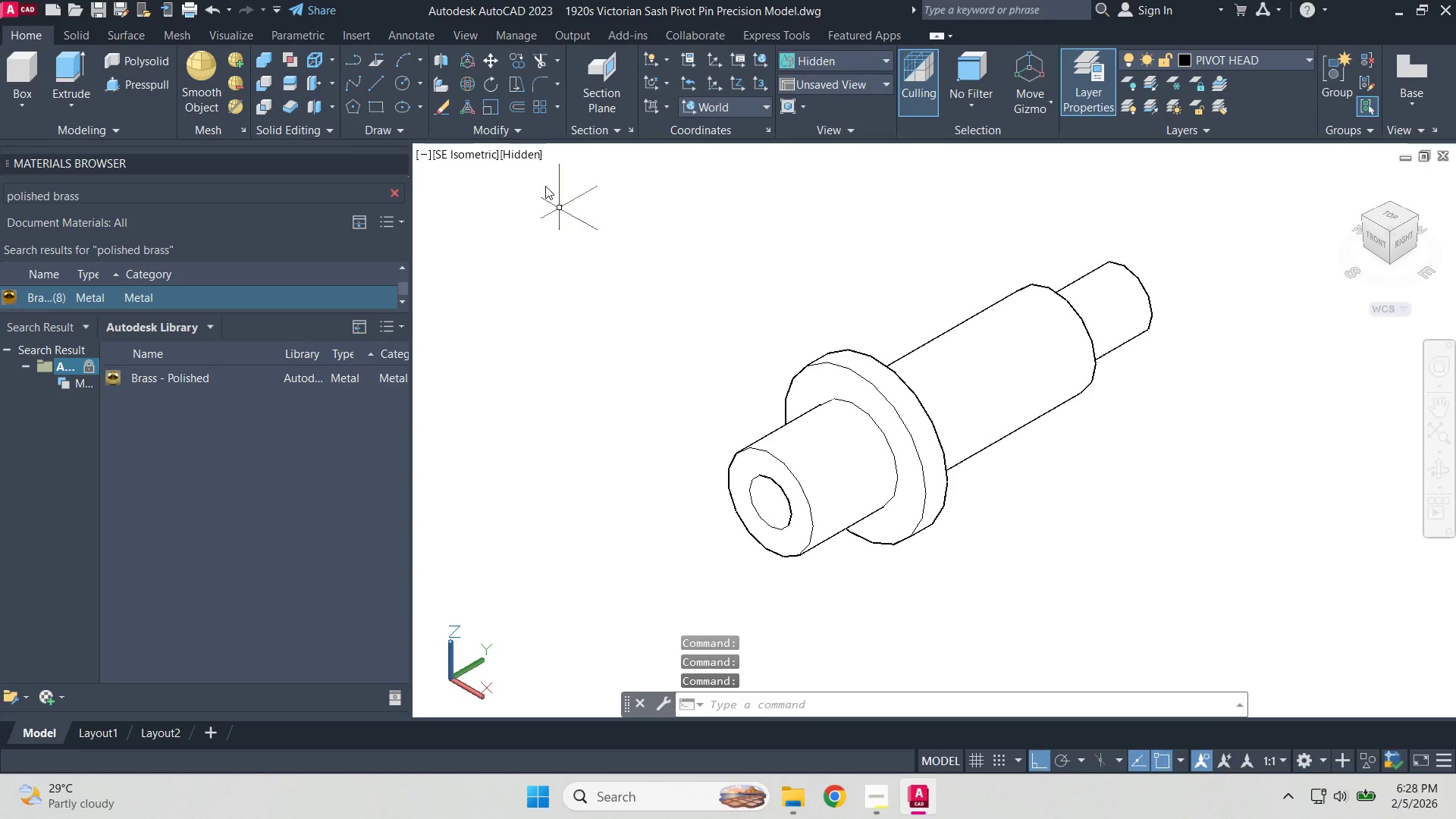 
left_click([519, 152])
 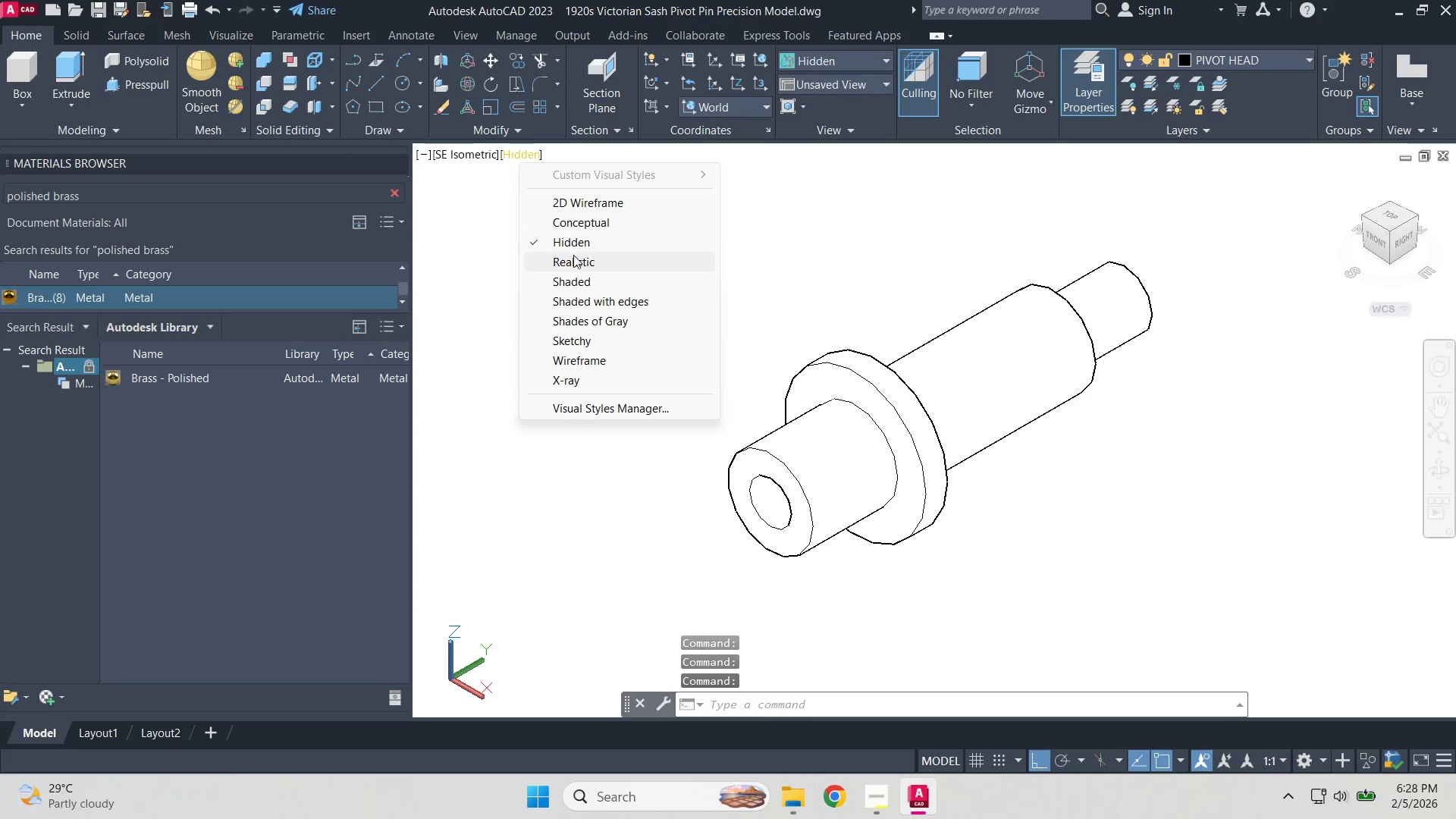 
left_click([573, 262])
 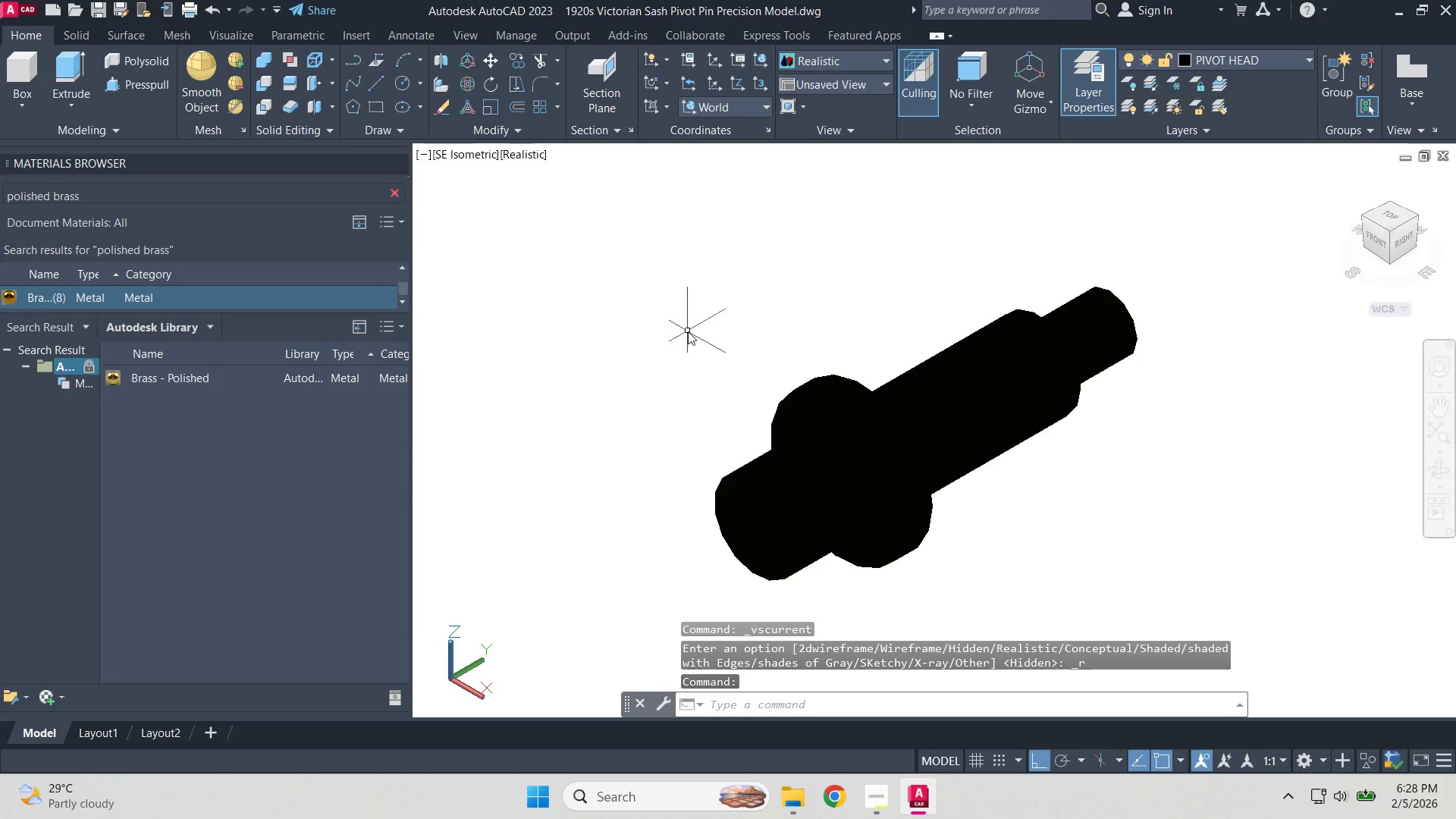 
type(ligh)
 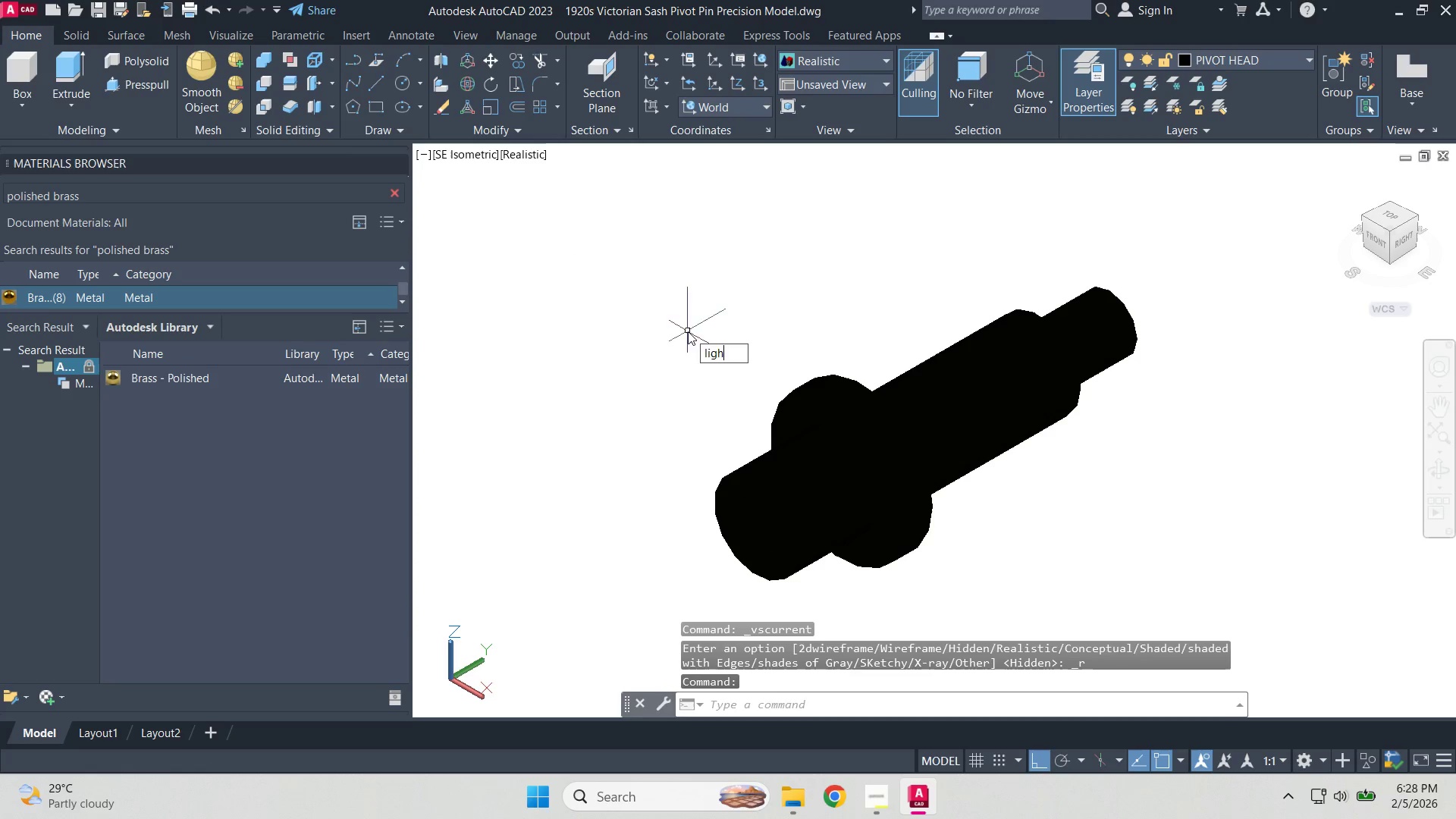 
key(Enter)
 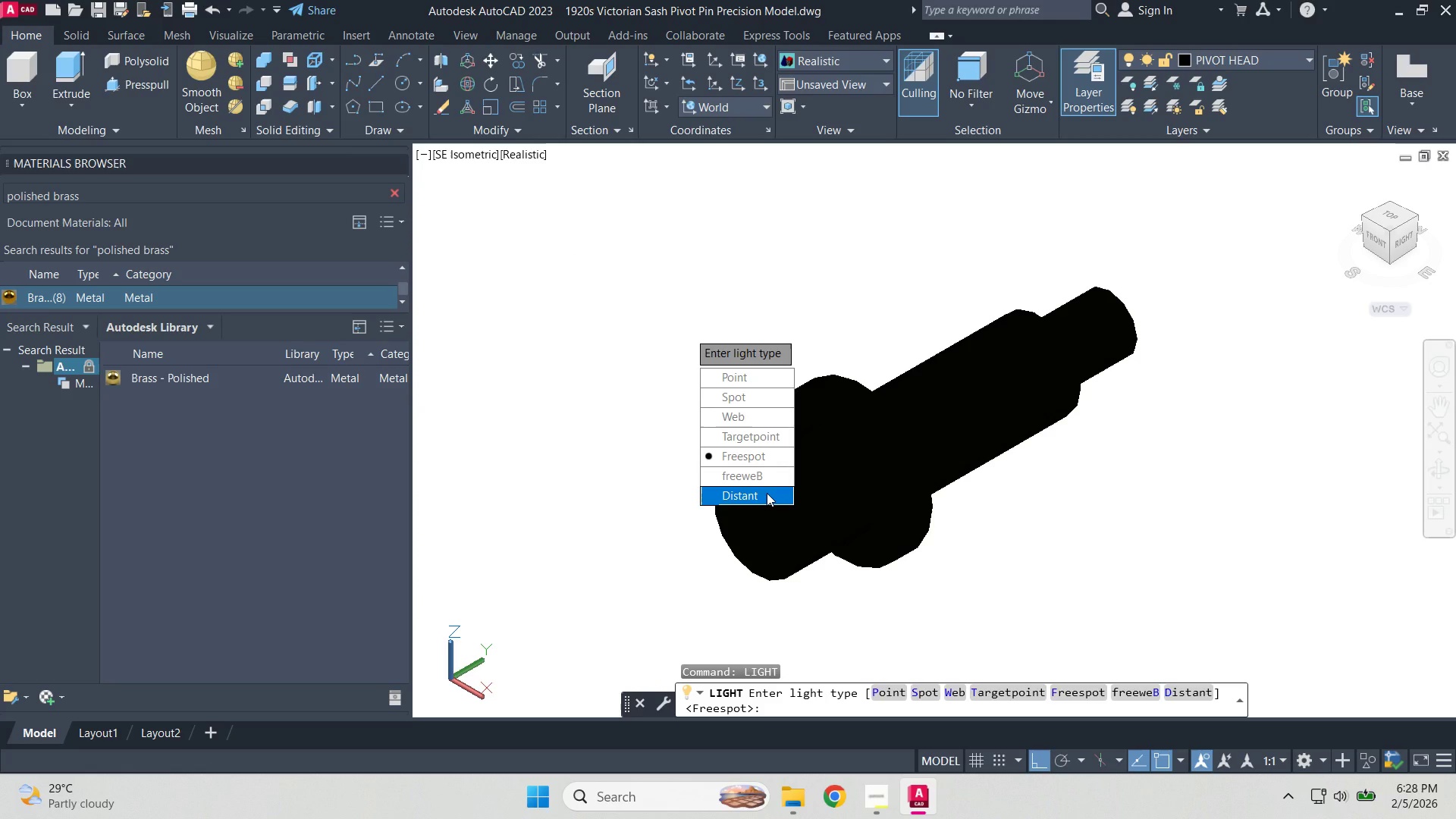 
left_click_drag(start_coordinate=[767, 493], to_coordinate=[688, 331])
 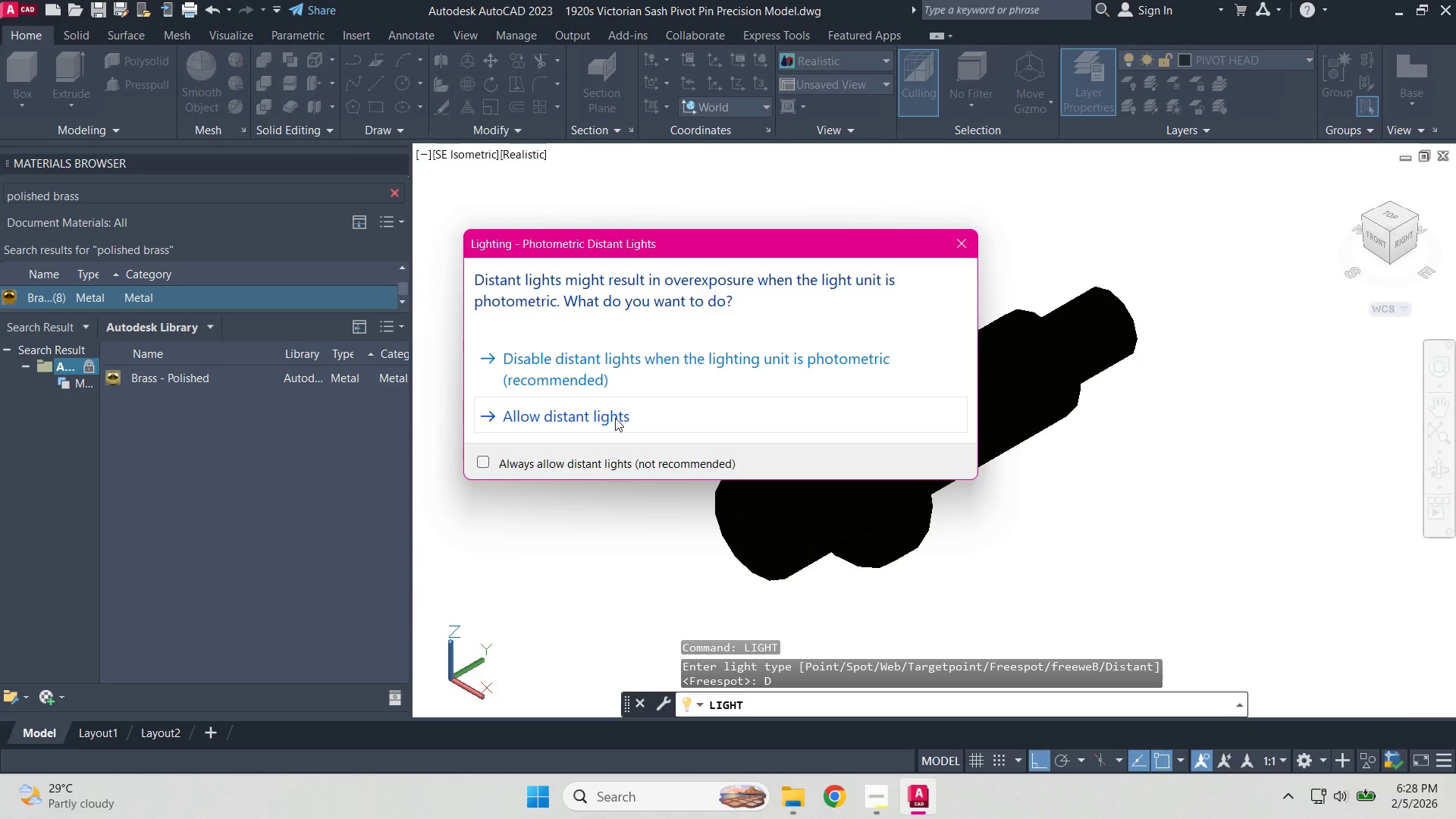 
left_click([594, 358])
 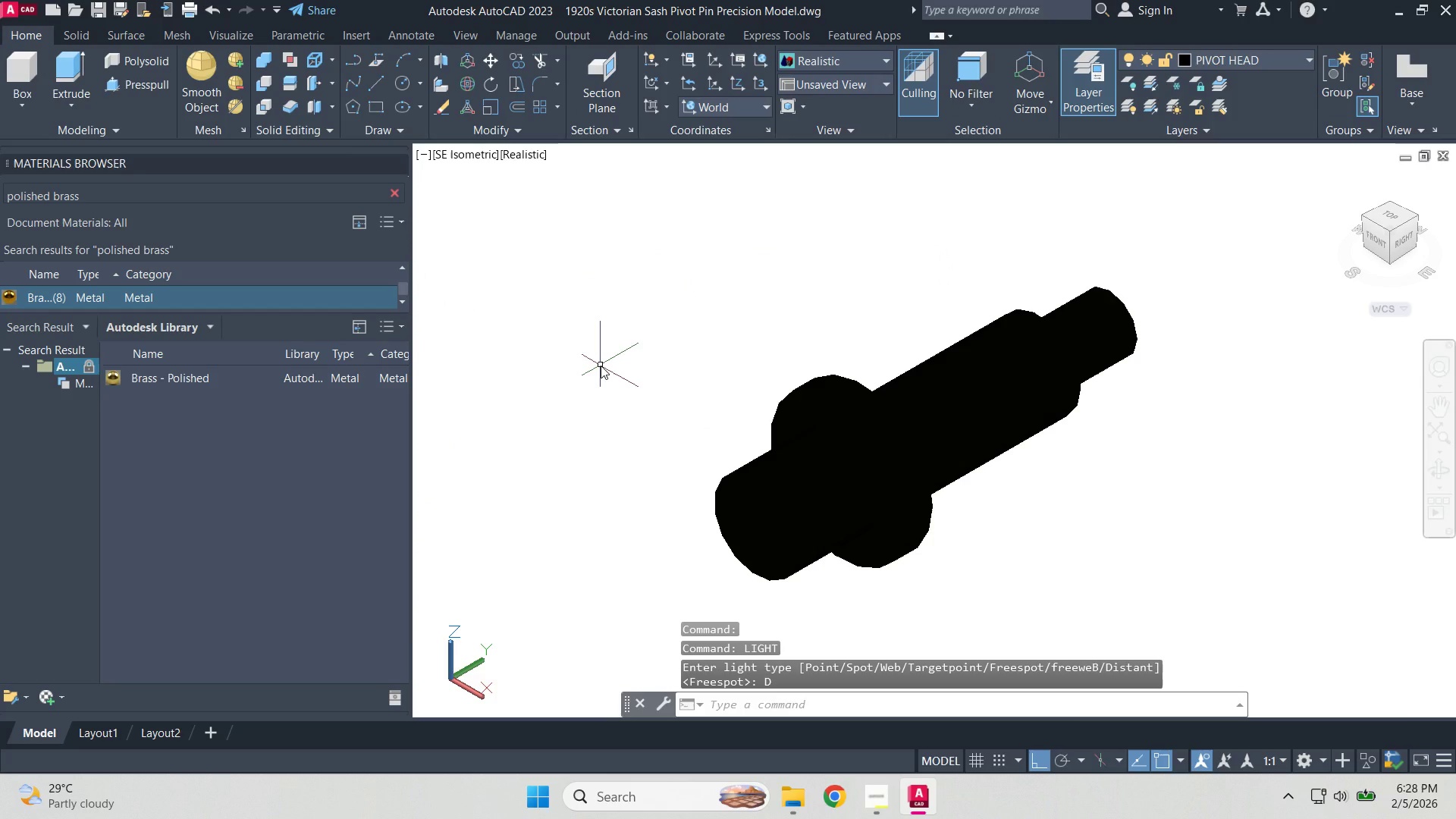 
type(ren)
 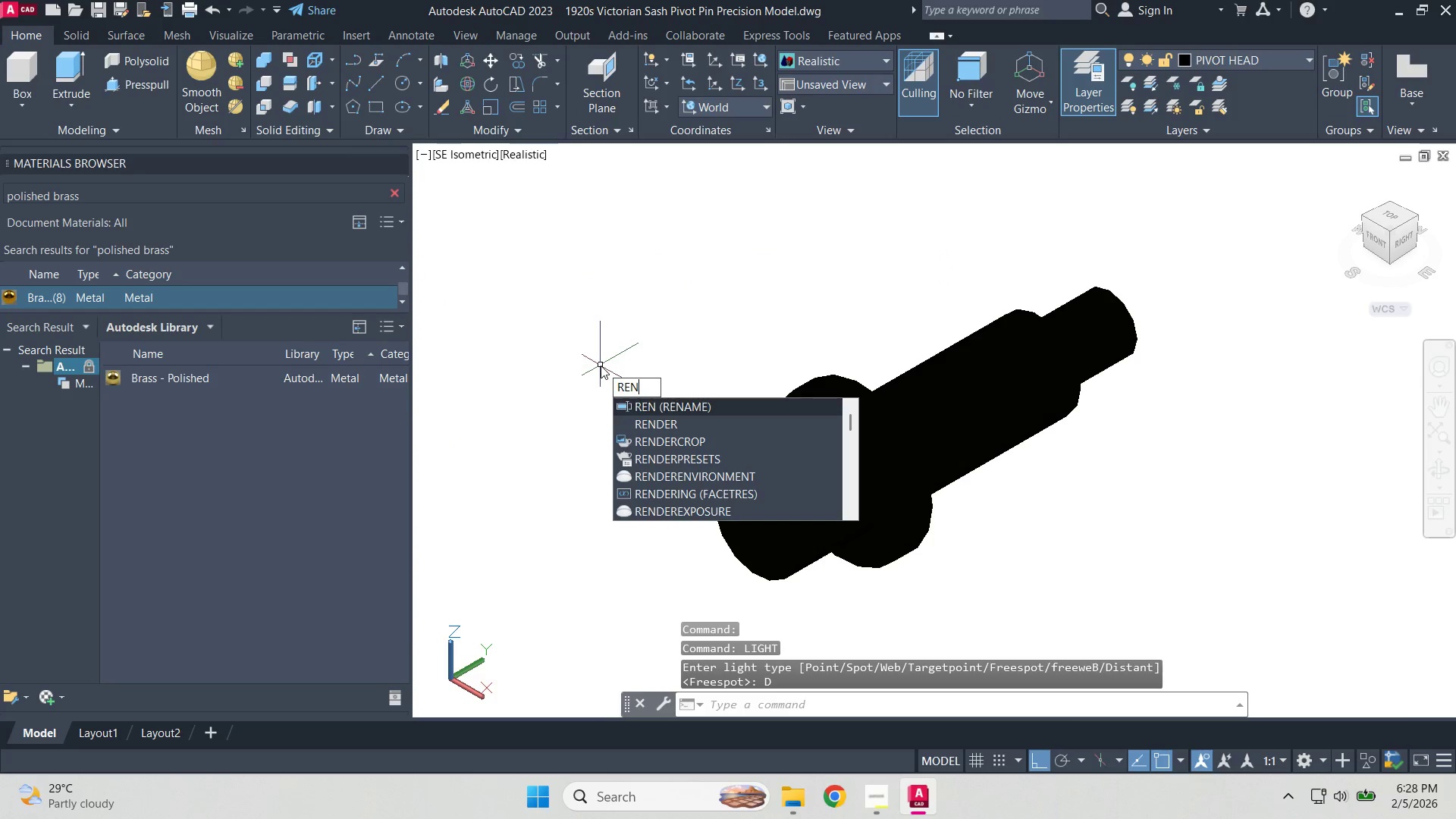 
key(Enter)
 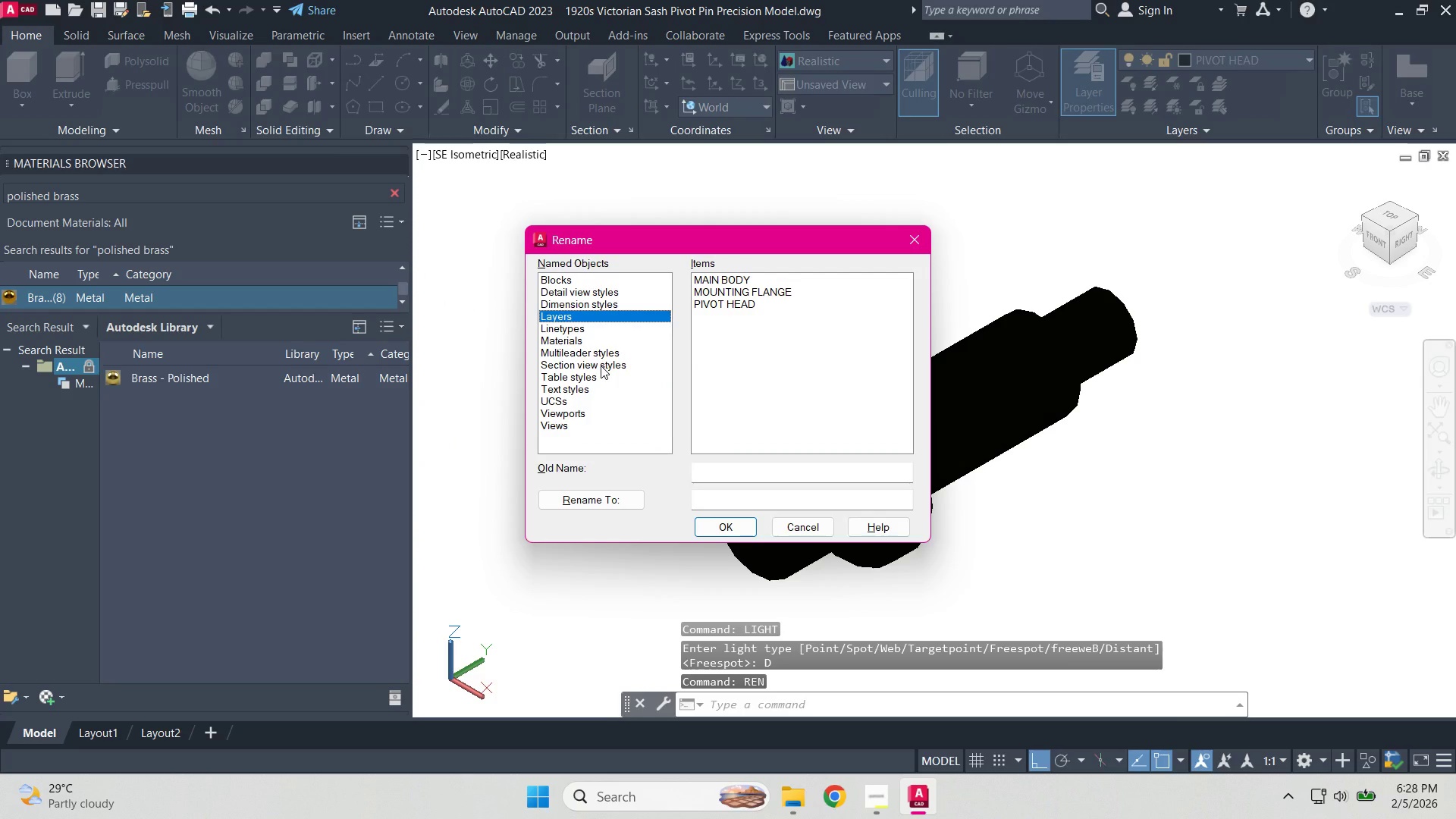 
key(Escape)
type(render)
 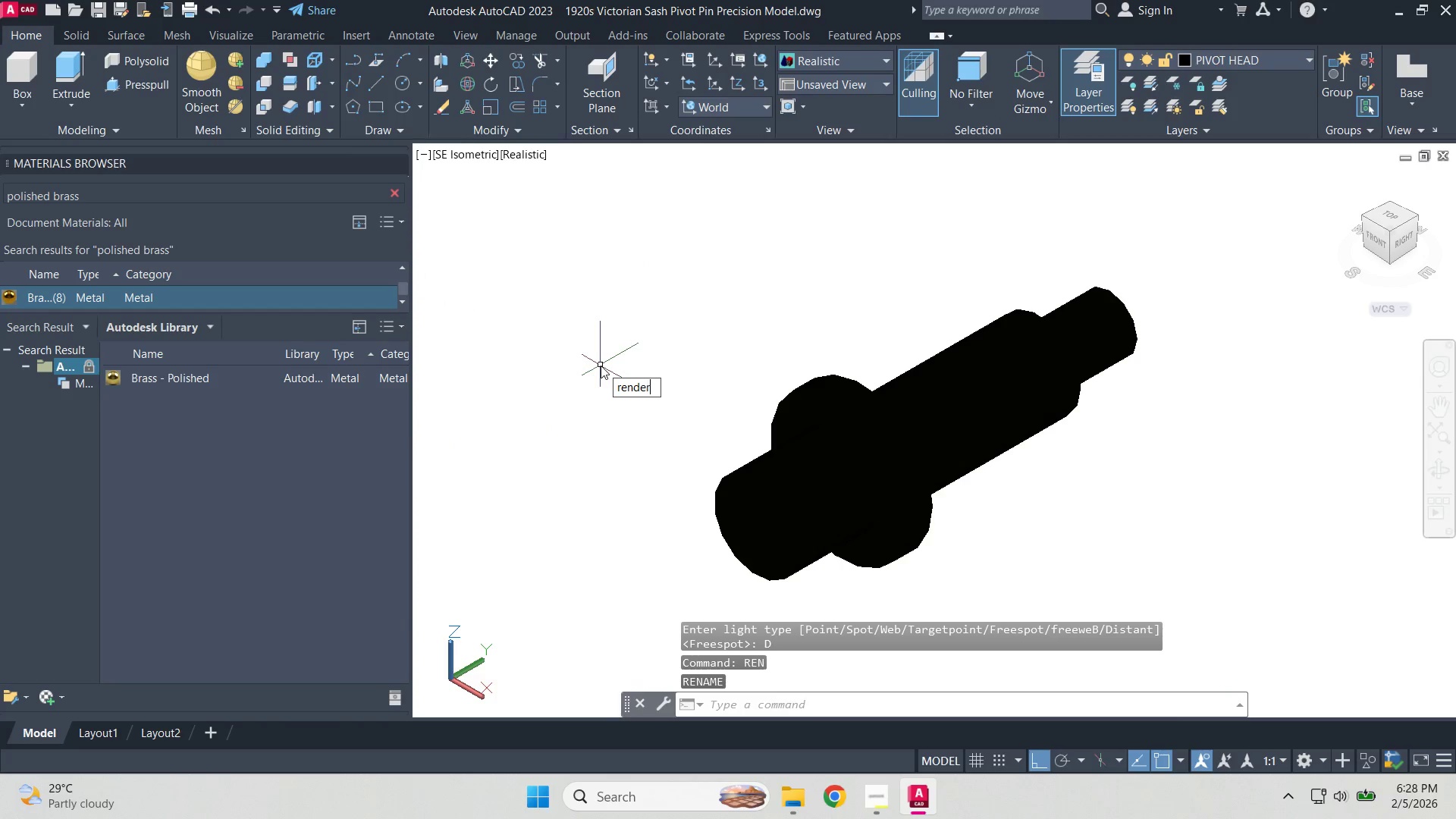 
key(Enter)
 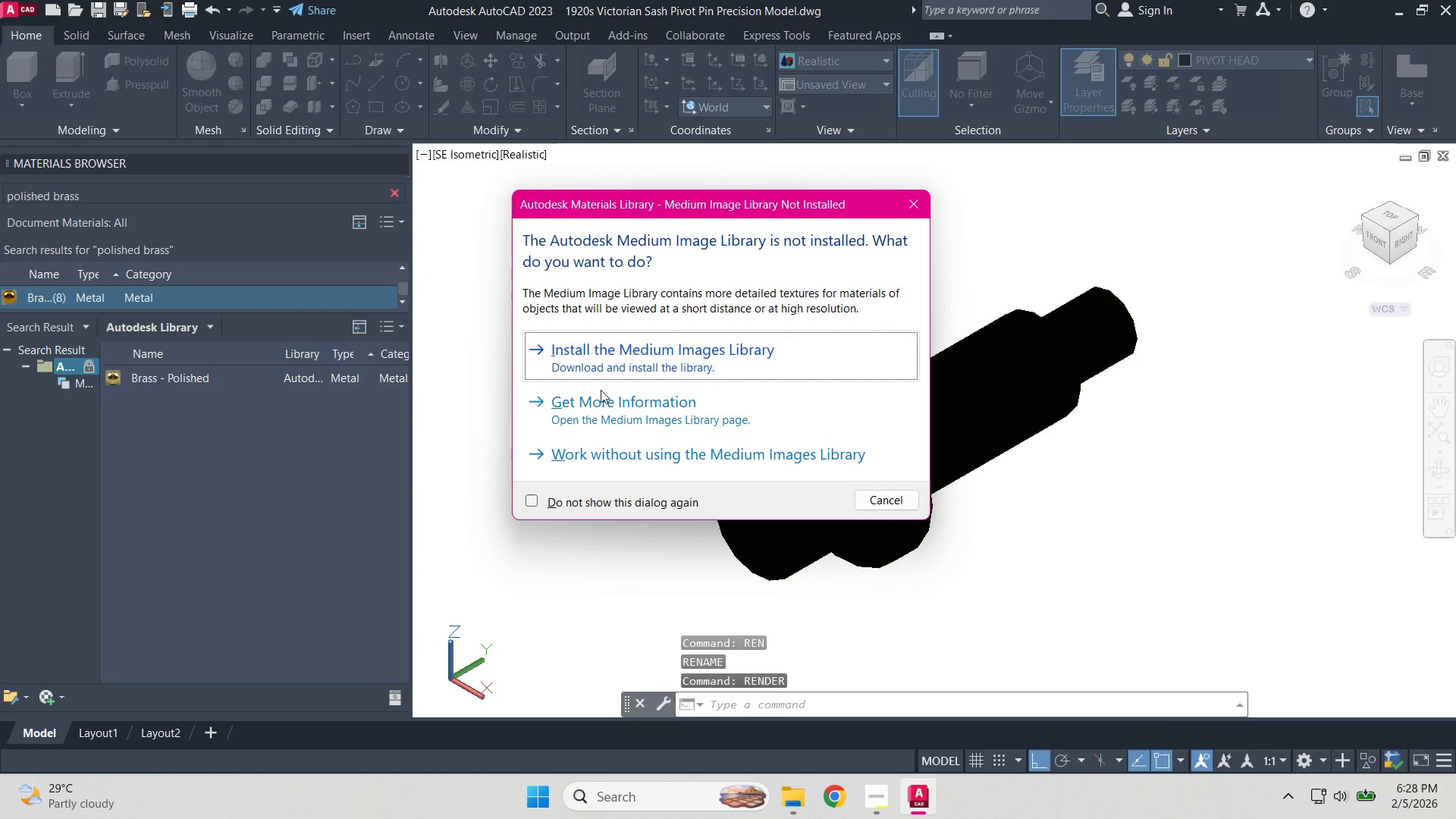 
left_click([609, 450])
 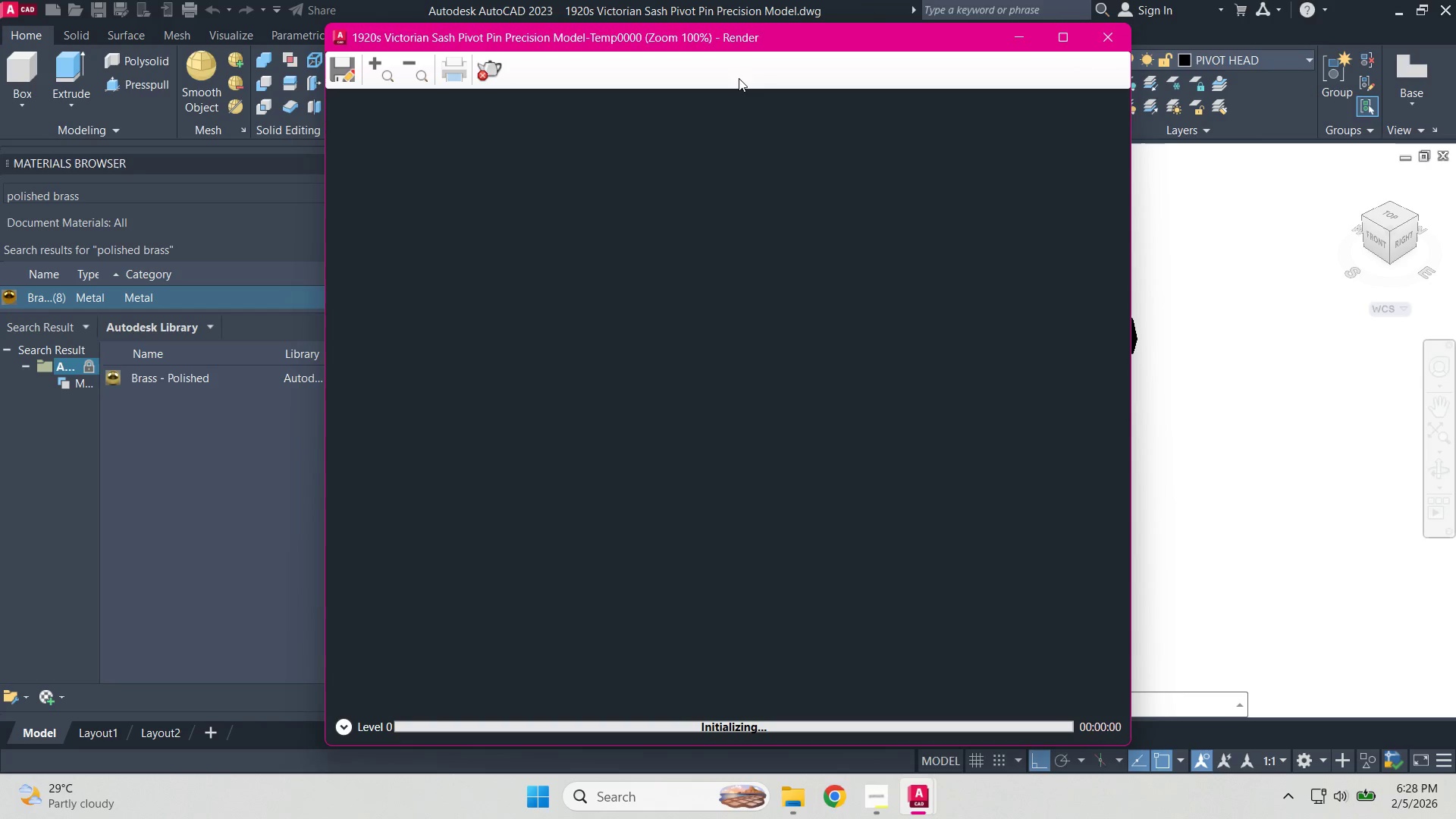 
left_click_drag(start_coordinate=[736, 36], to_coordinate=[431, 28])
 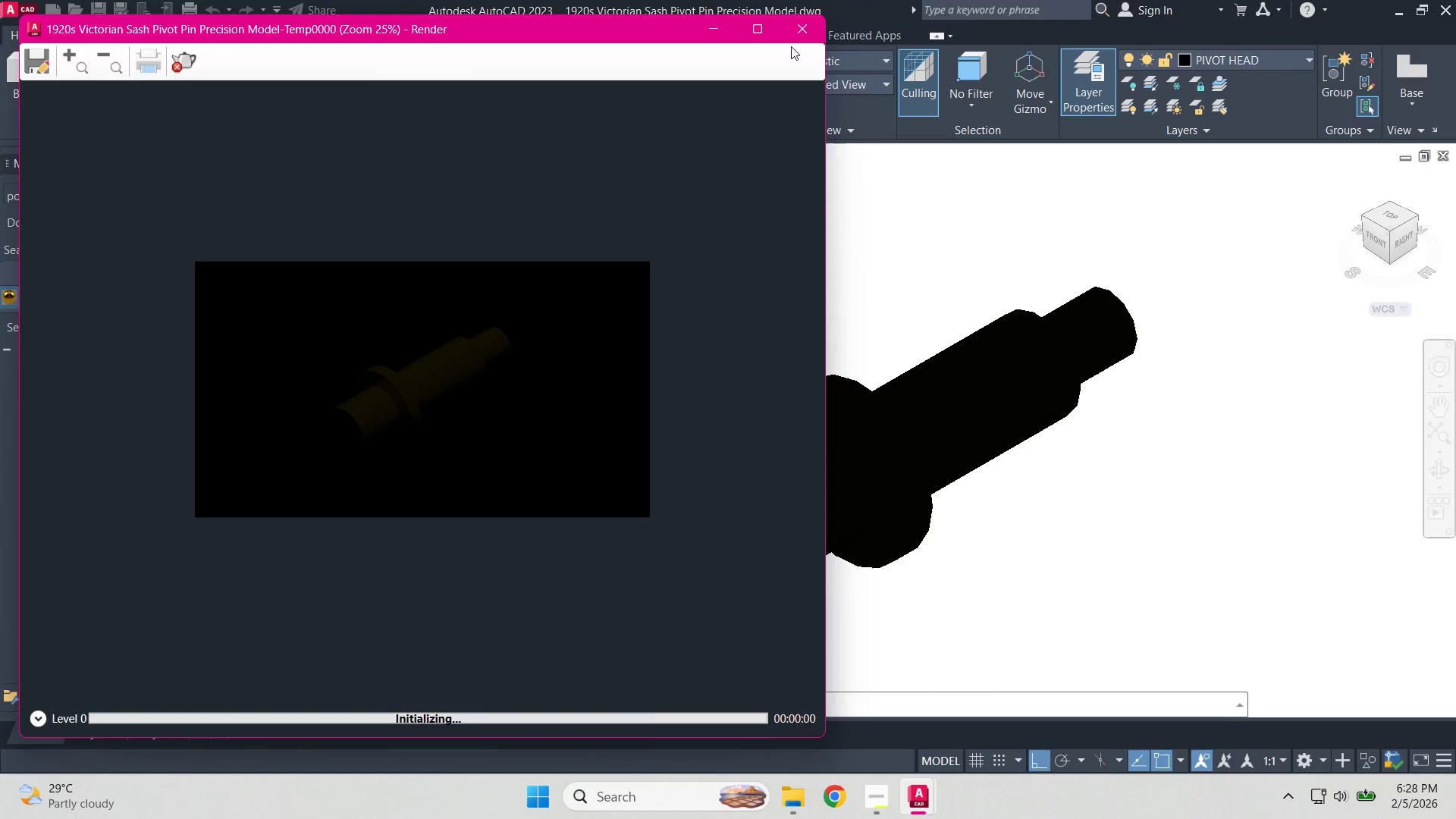 
key(Escape)
 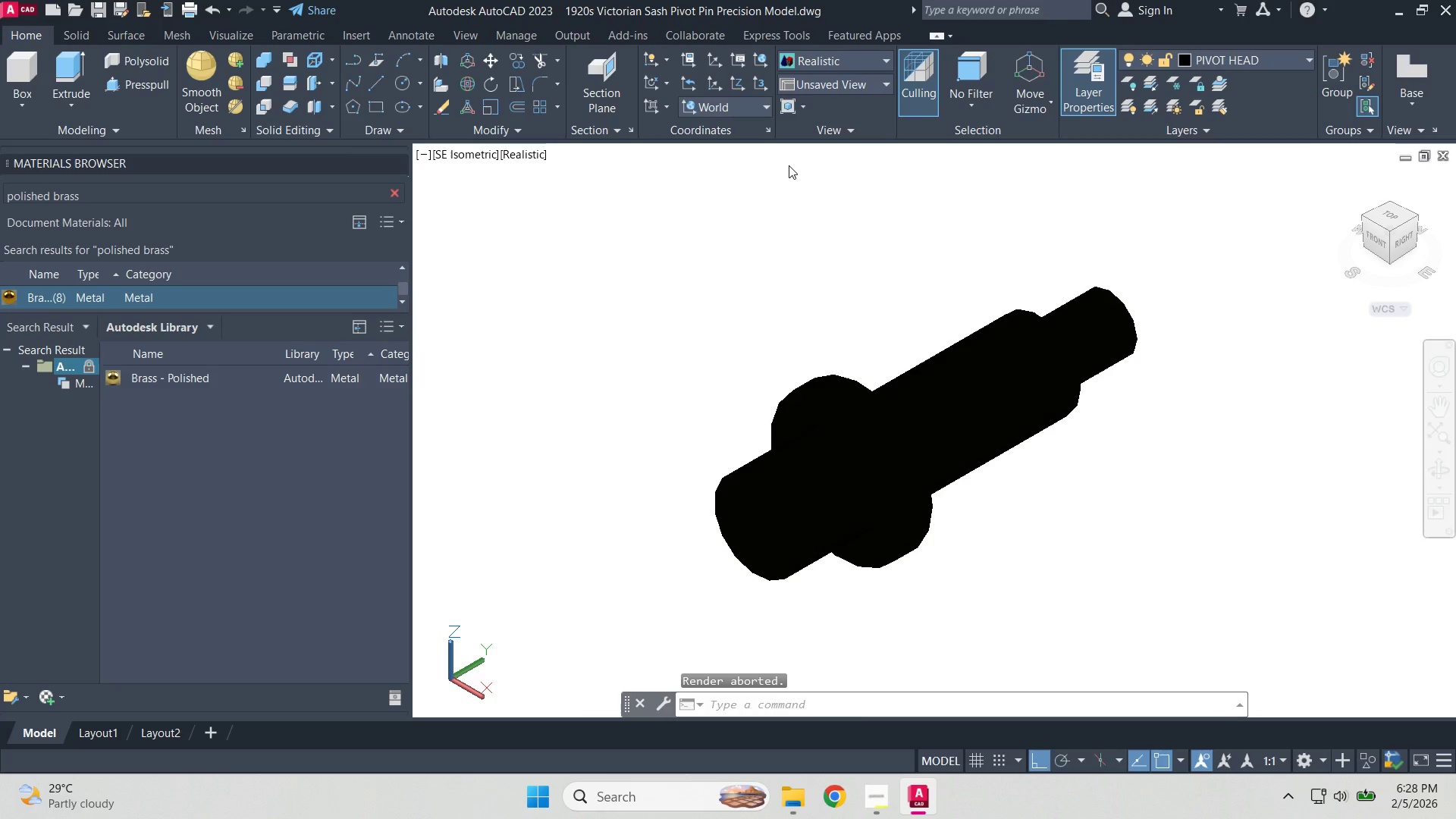 
type(render)
 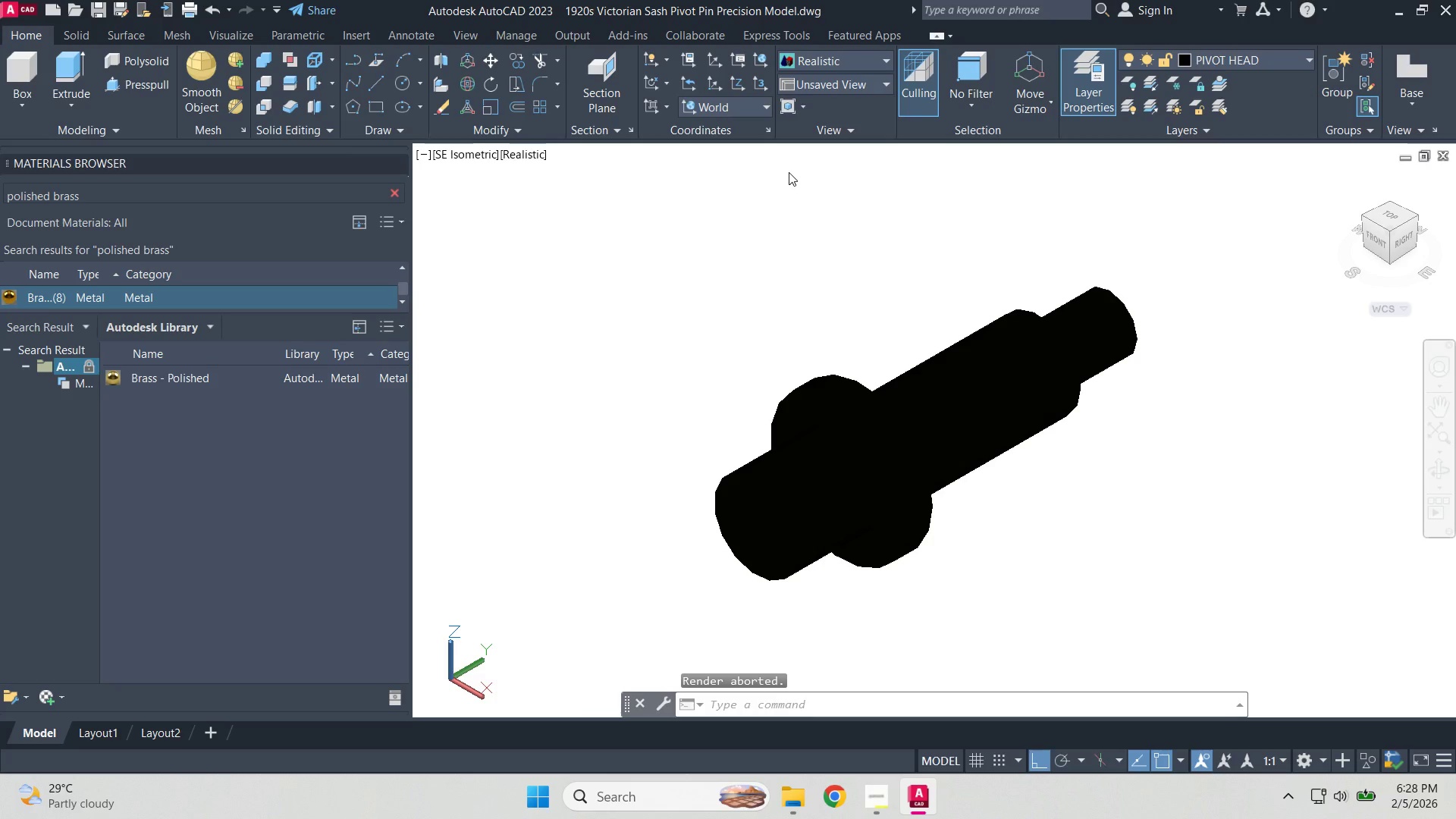 
key(Escape)
 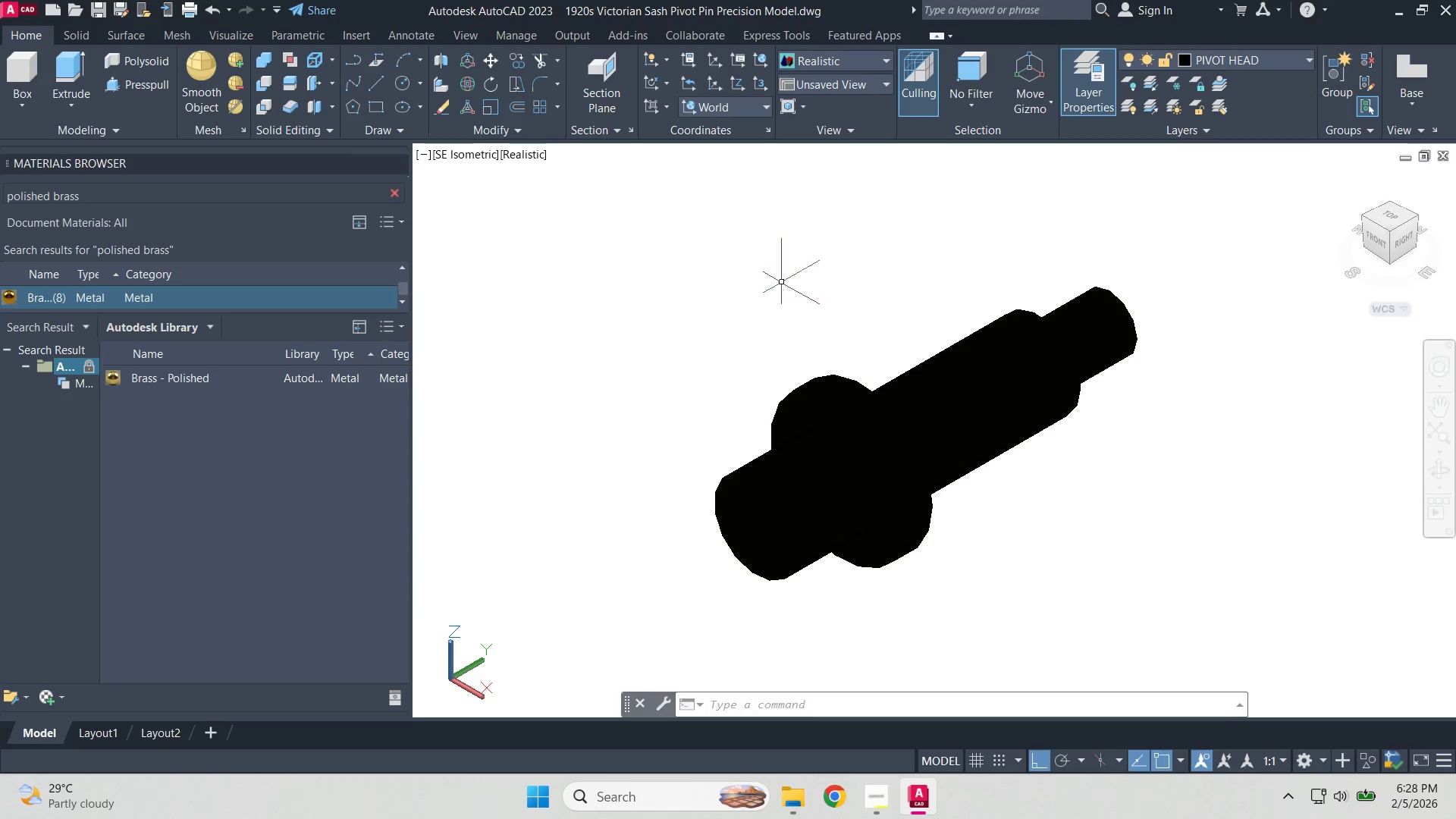 
left_click([782, 283])
 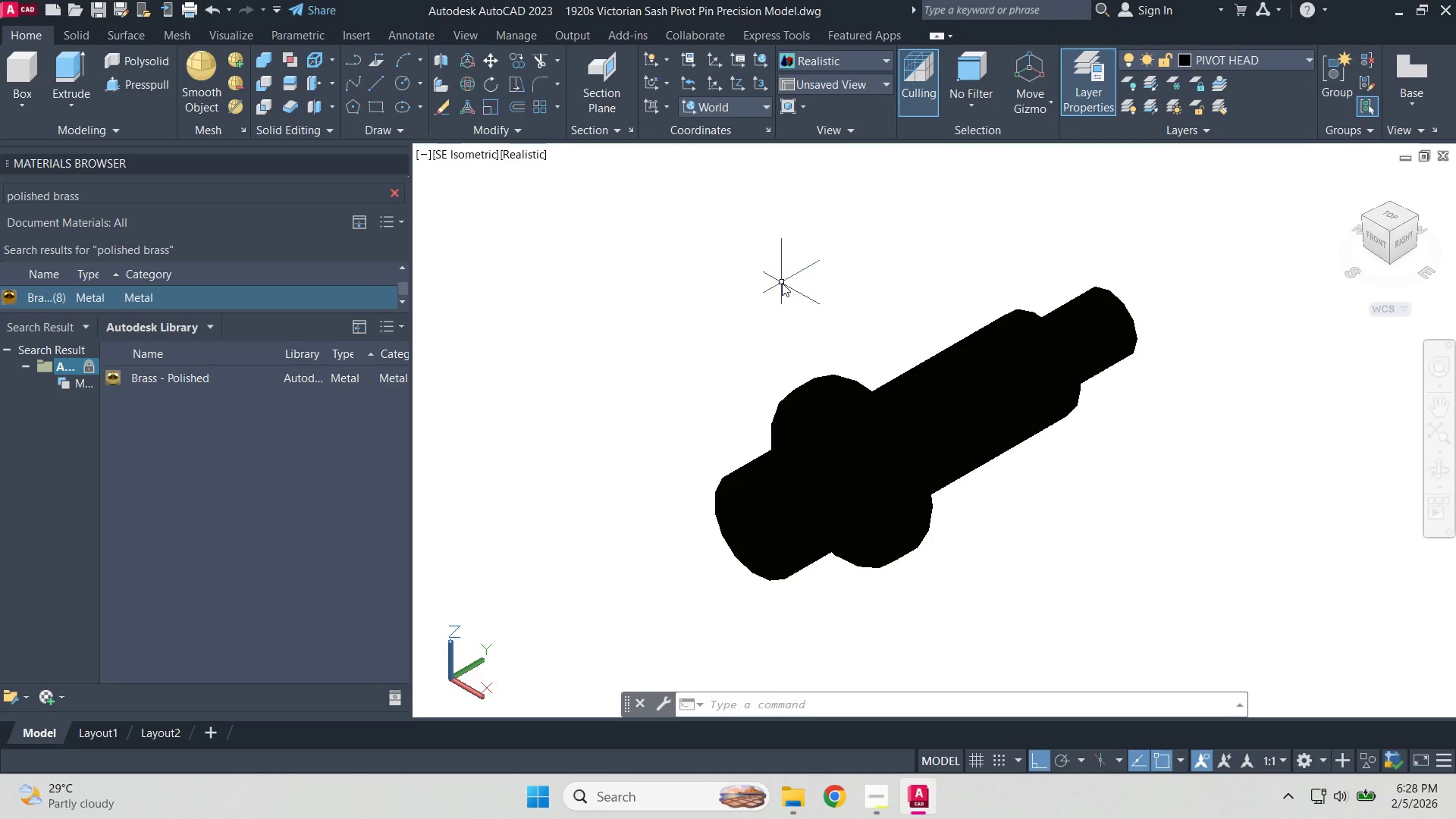 
key(Escape)
type(render)
 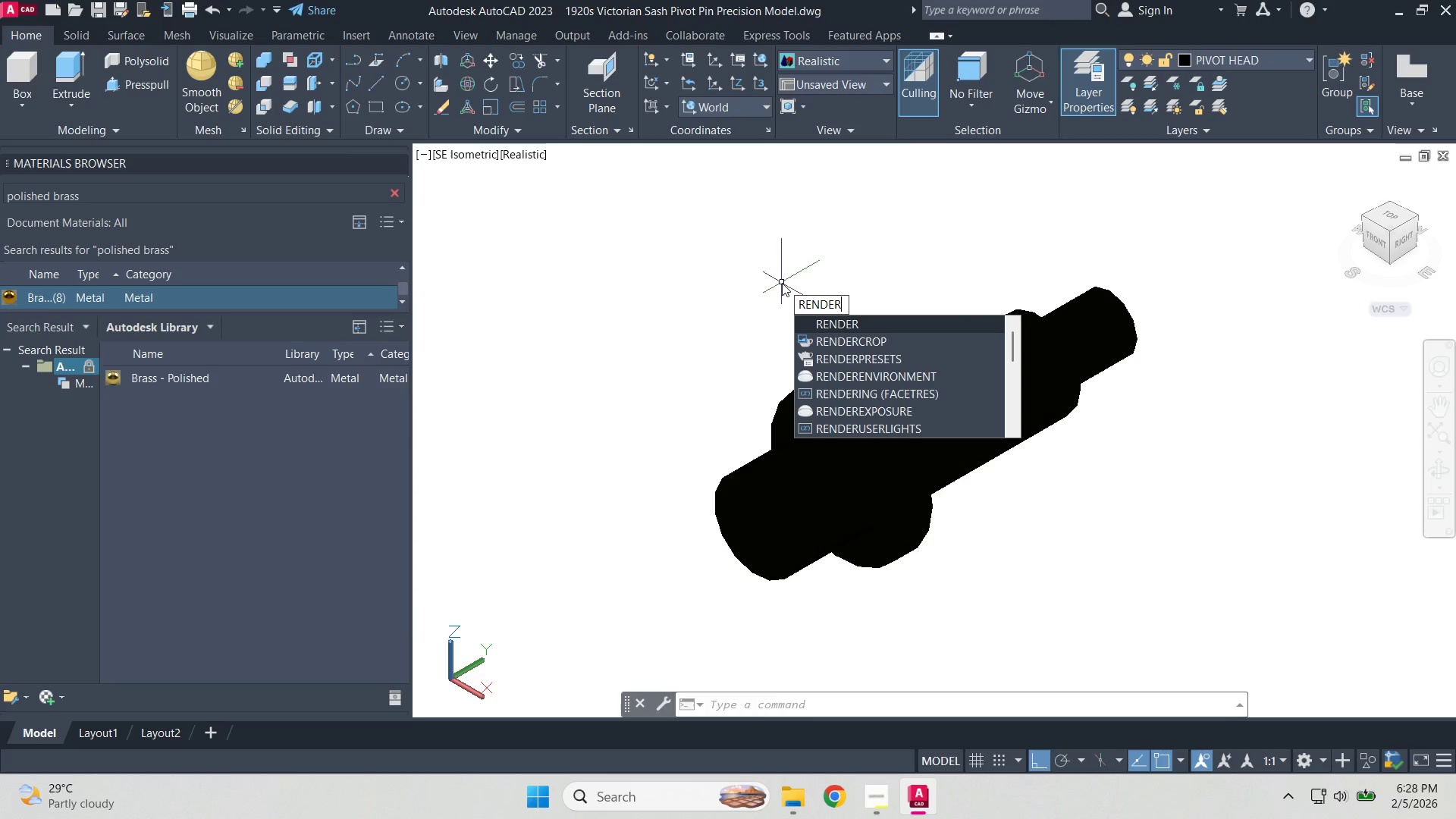 
key(Enter)
 